 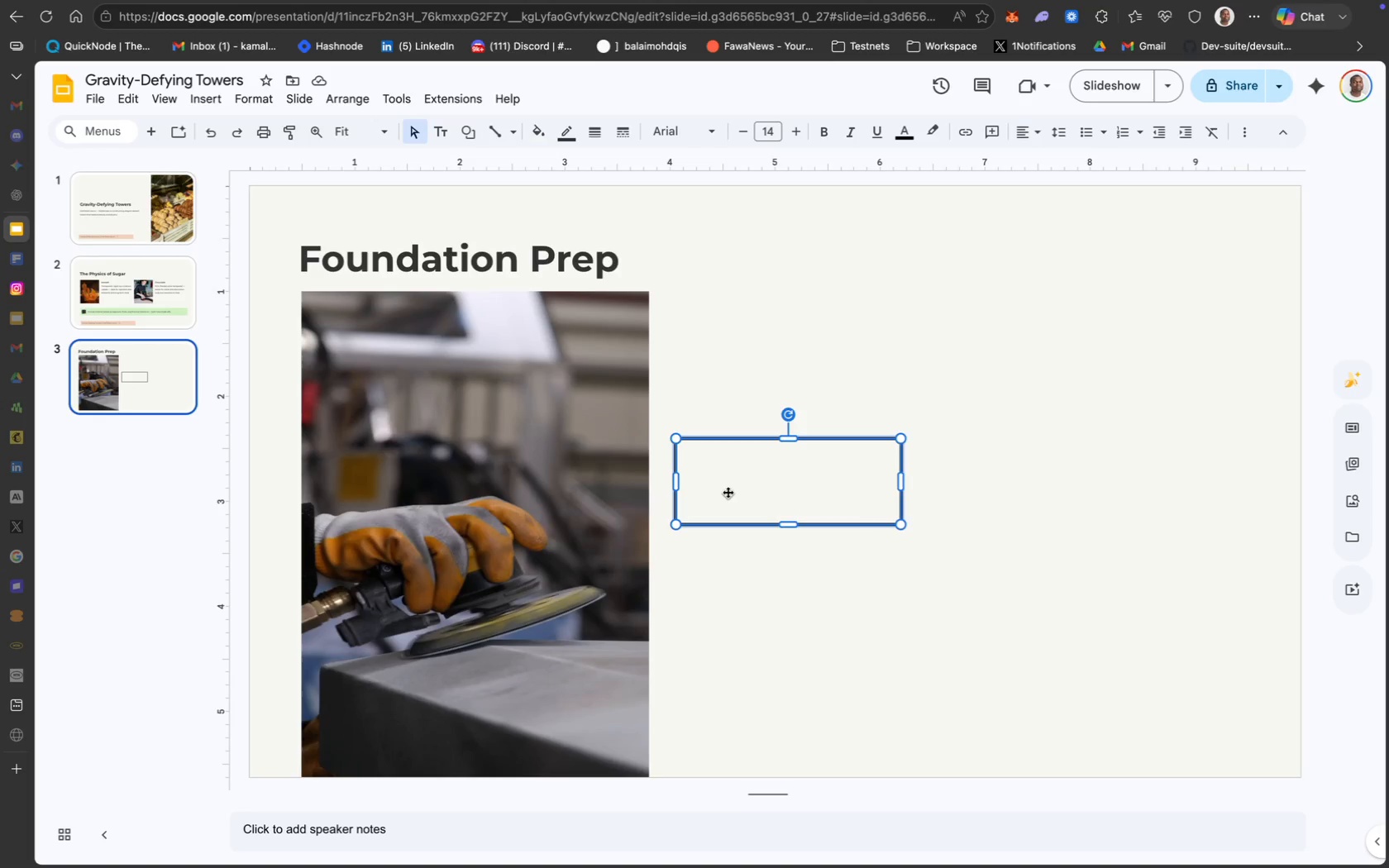 
left_click([1159, 467])
 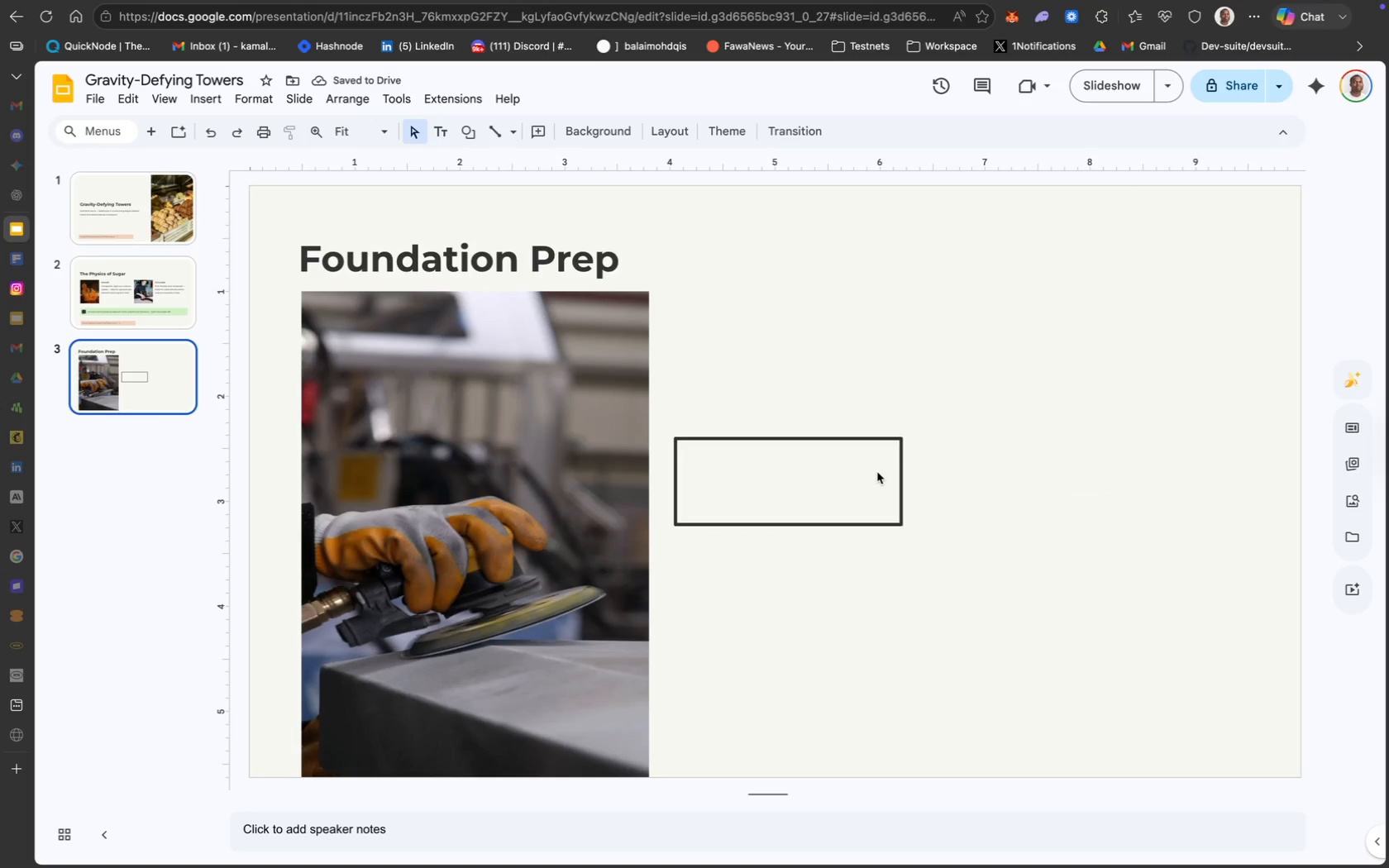 
left_click([873, 472])
 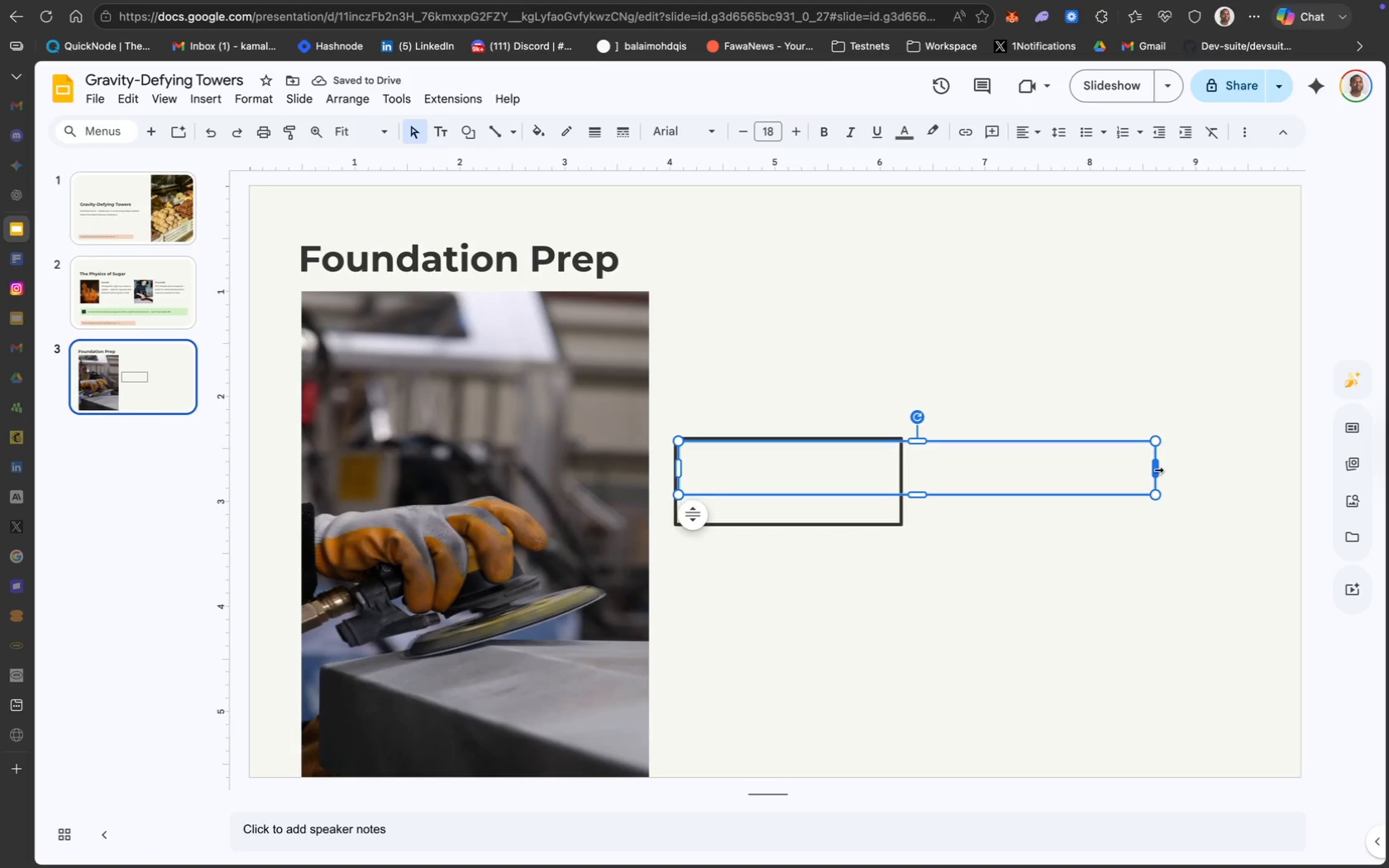 
left_click_drag(start_coordinate=[1158, 470], to_coordinate=[890, 458])
 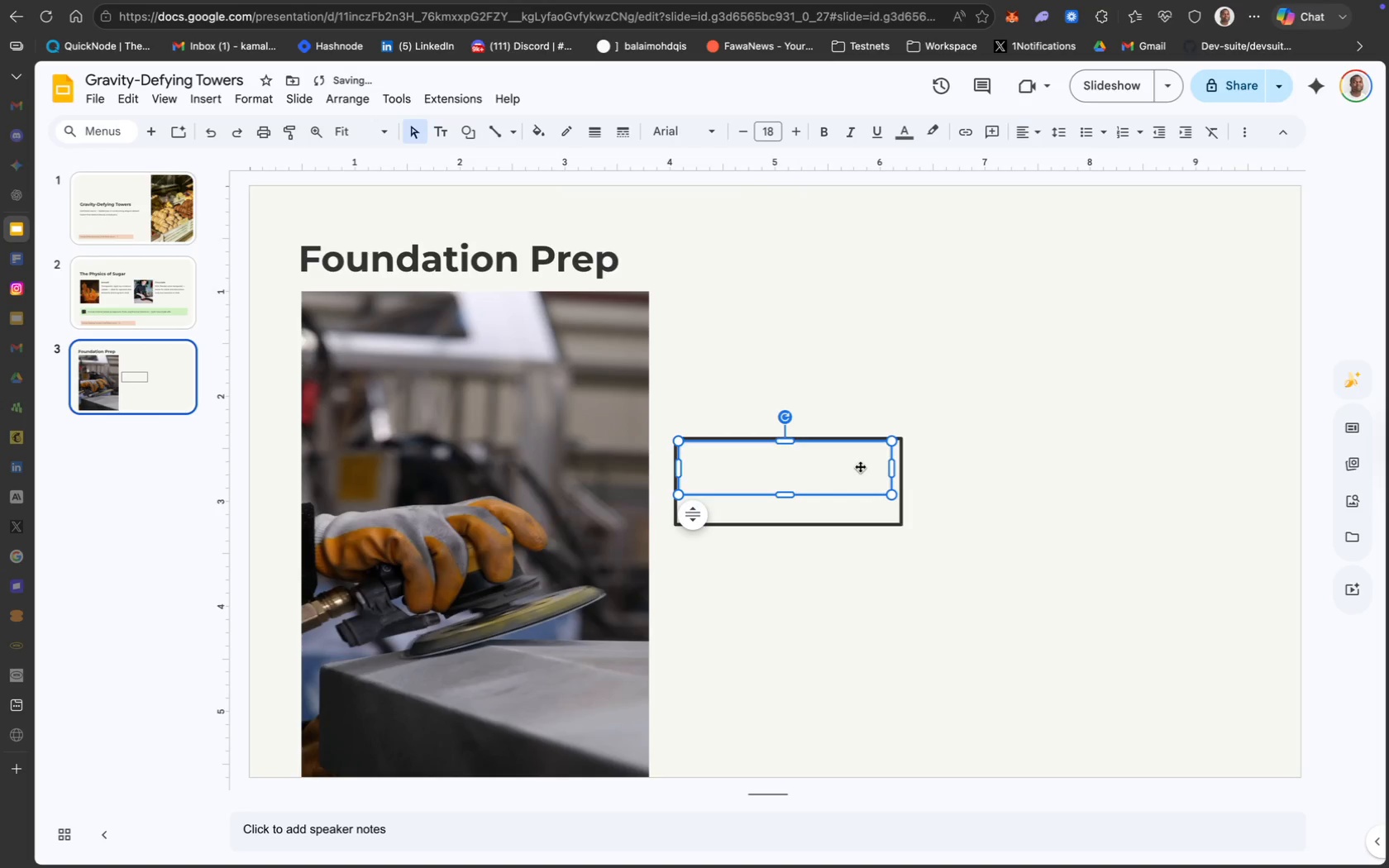 
left_click_drag(start_coordinate=[838, 473], to_coordinate=[834, 471])
 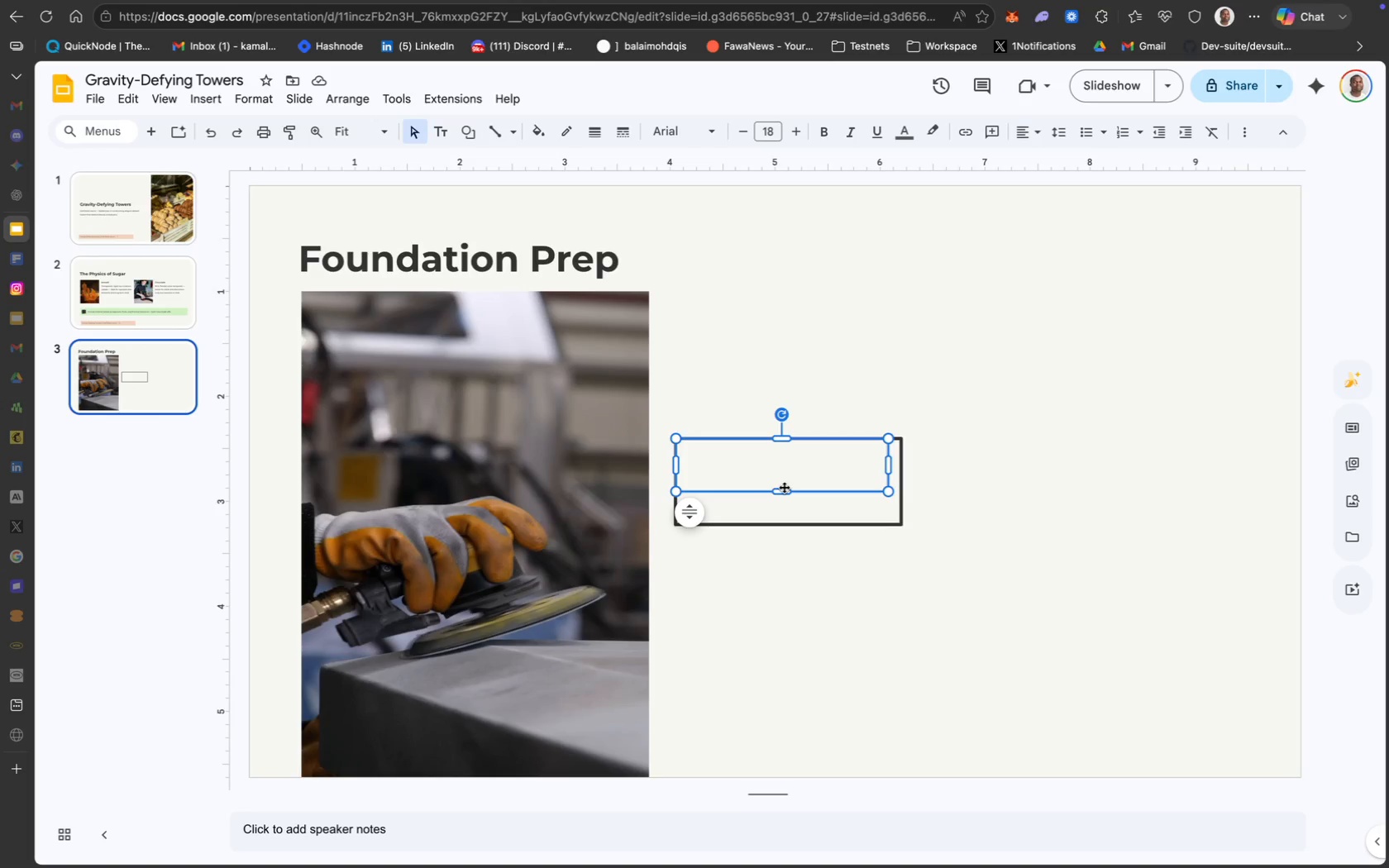 
wait(58.41)
 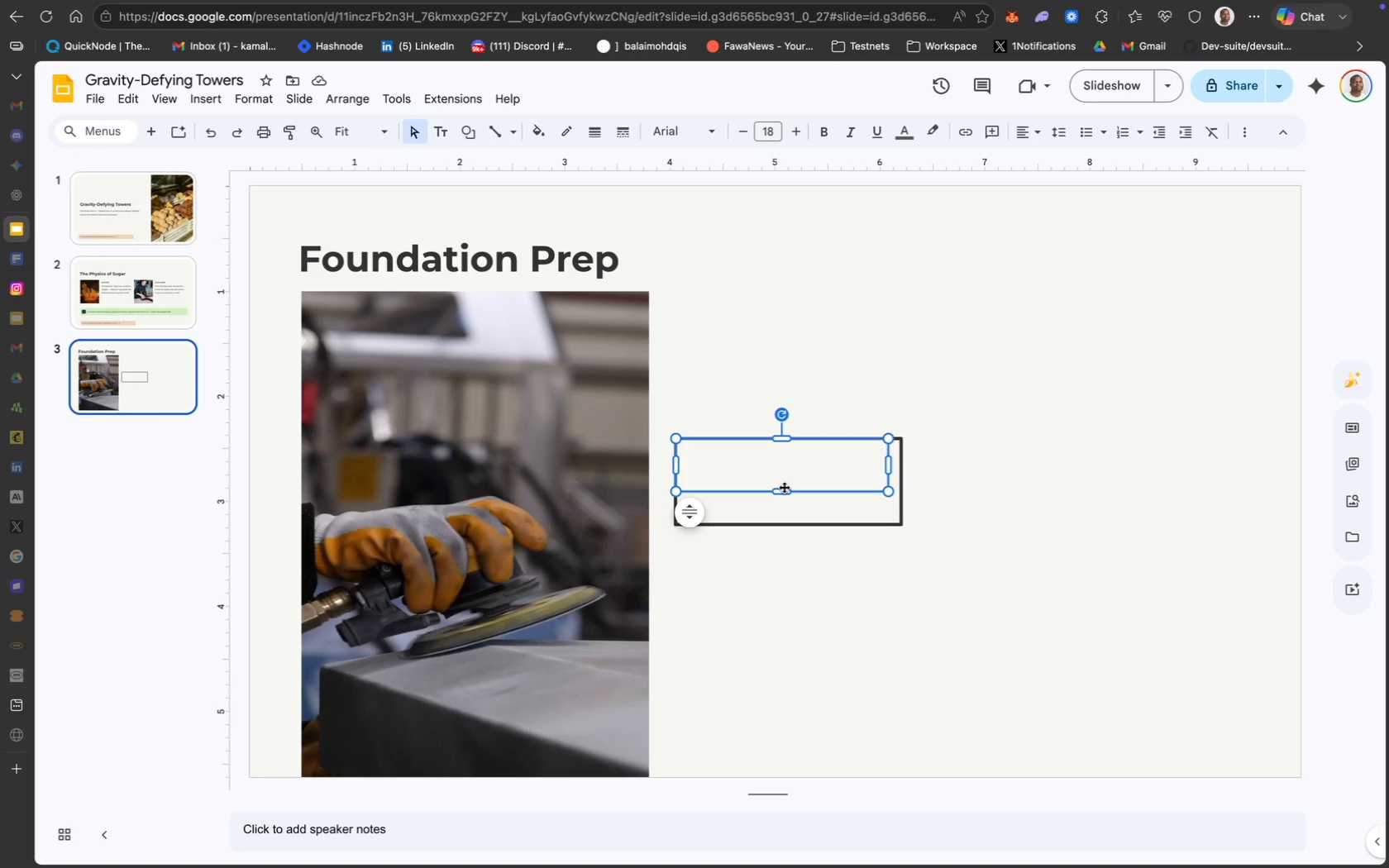 
double_click([765, 465])
 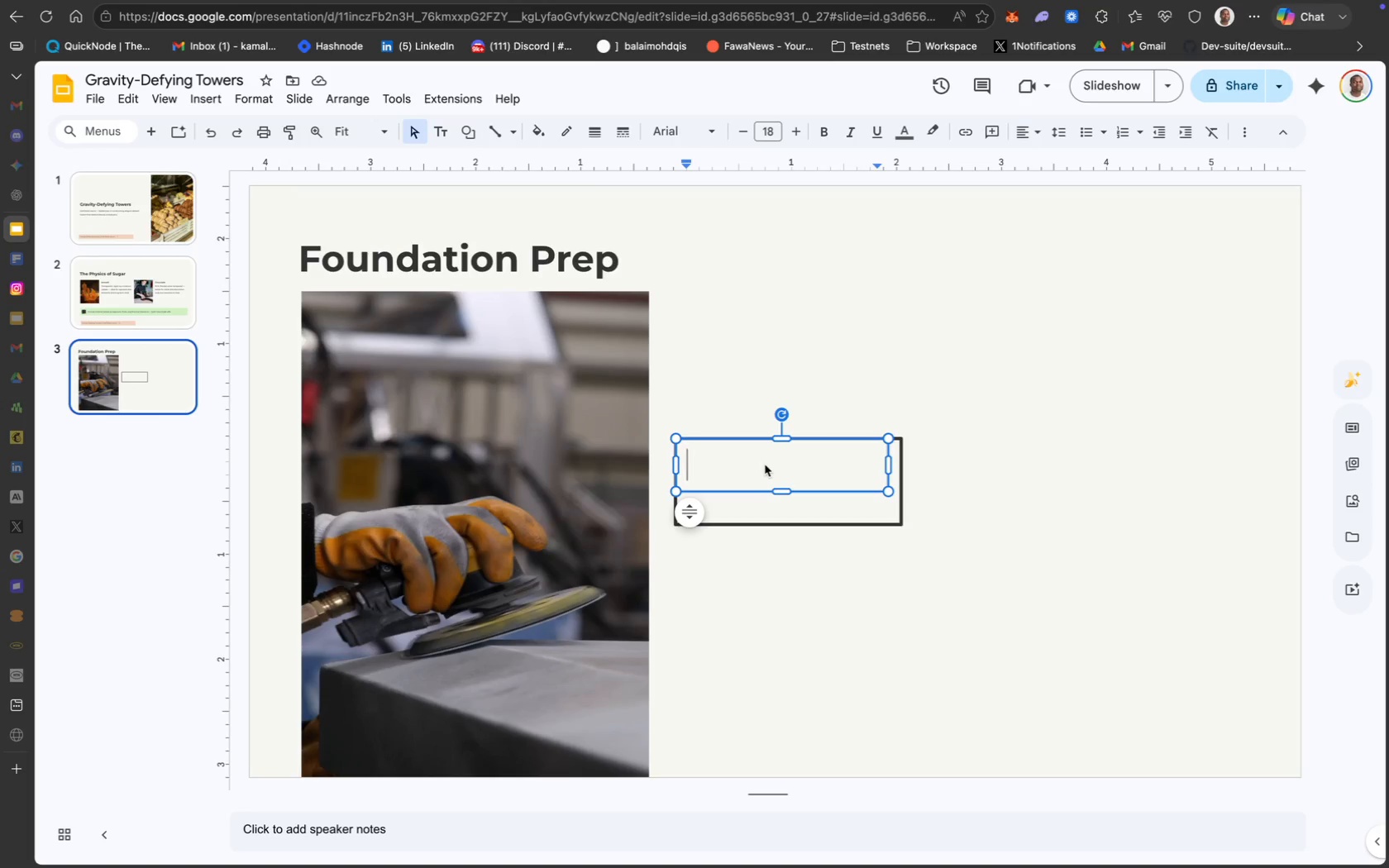 
type(U8)
key(Backspace)
key(Backspace)
 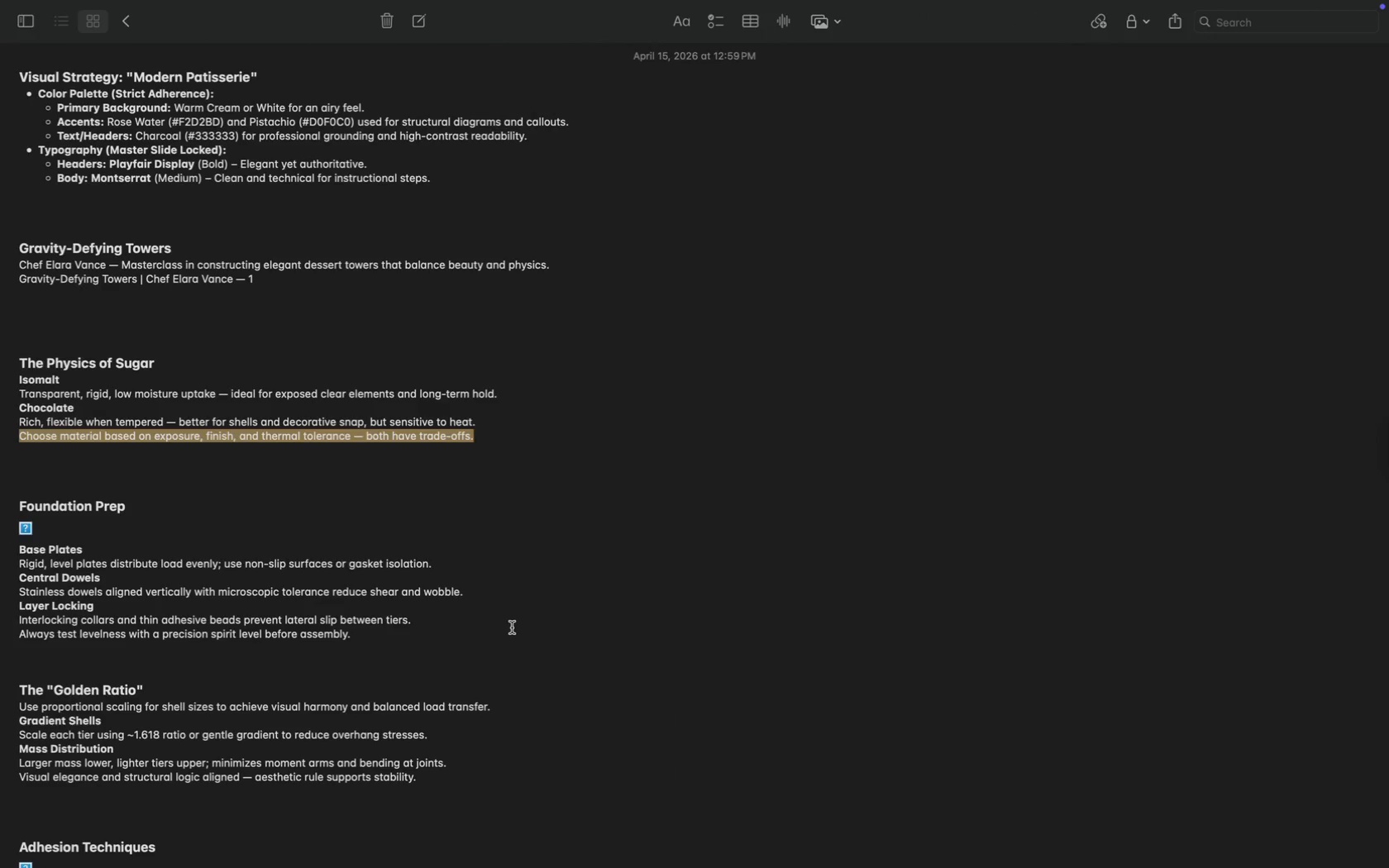 
wait(16.26)
 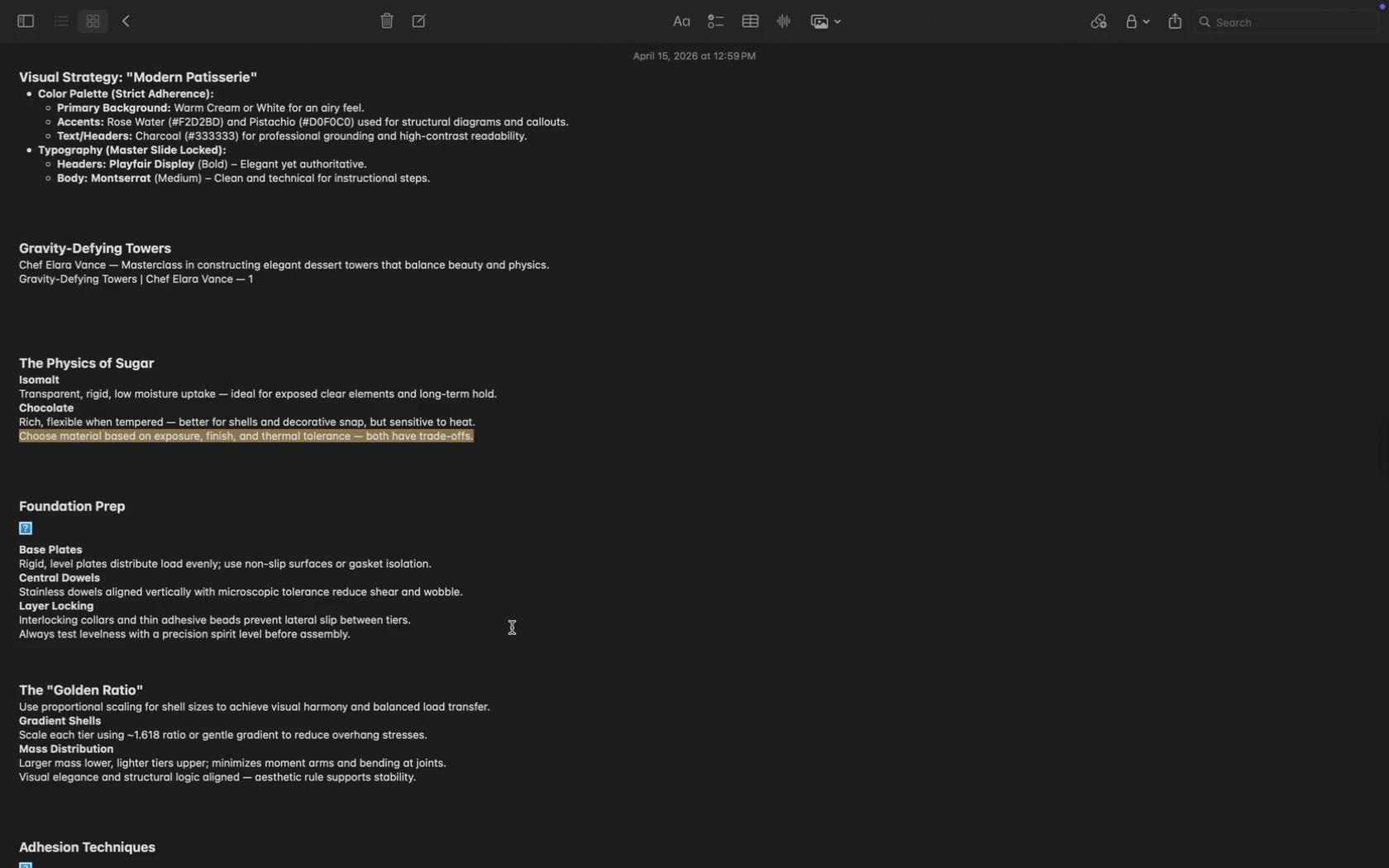 
left_click_drag(start_coordinate=[87, 547], to_coordinate=[12, 547])
 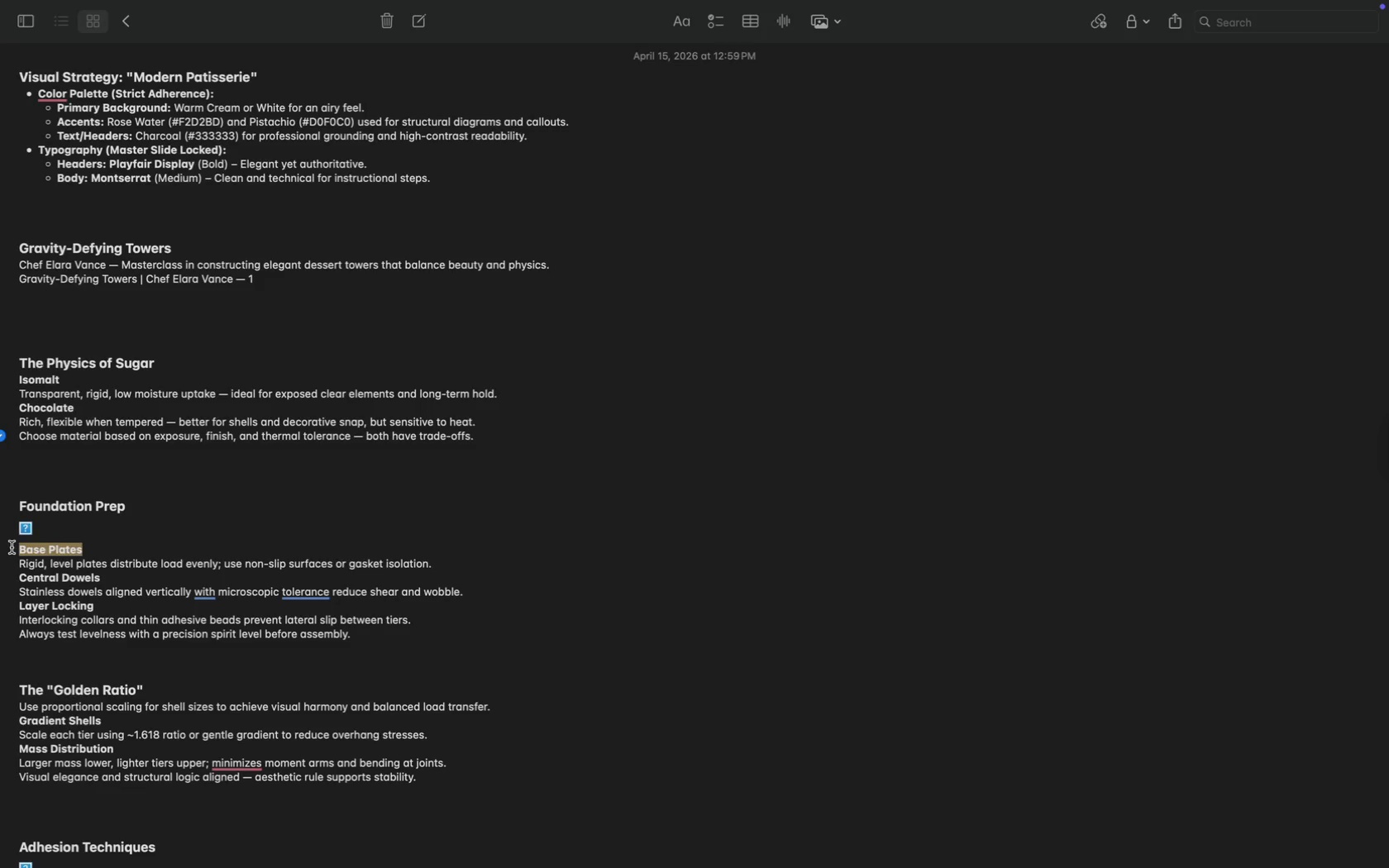 
key(Meta+C)
 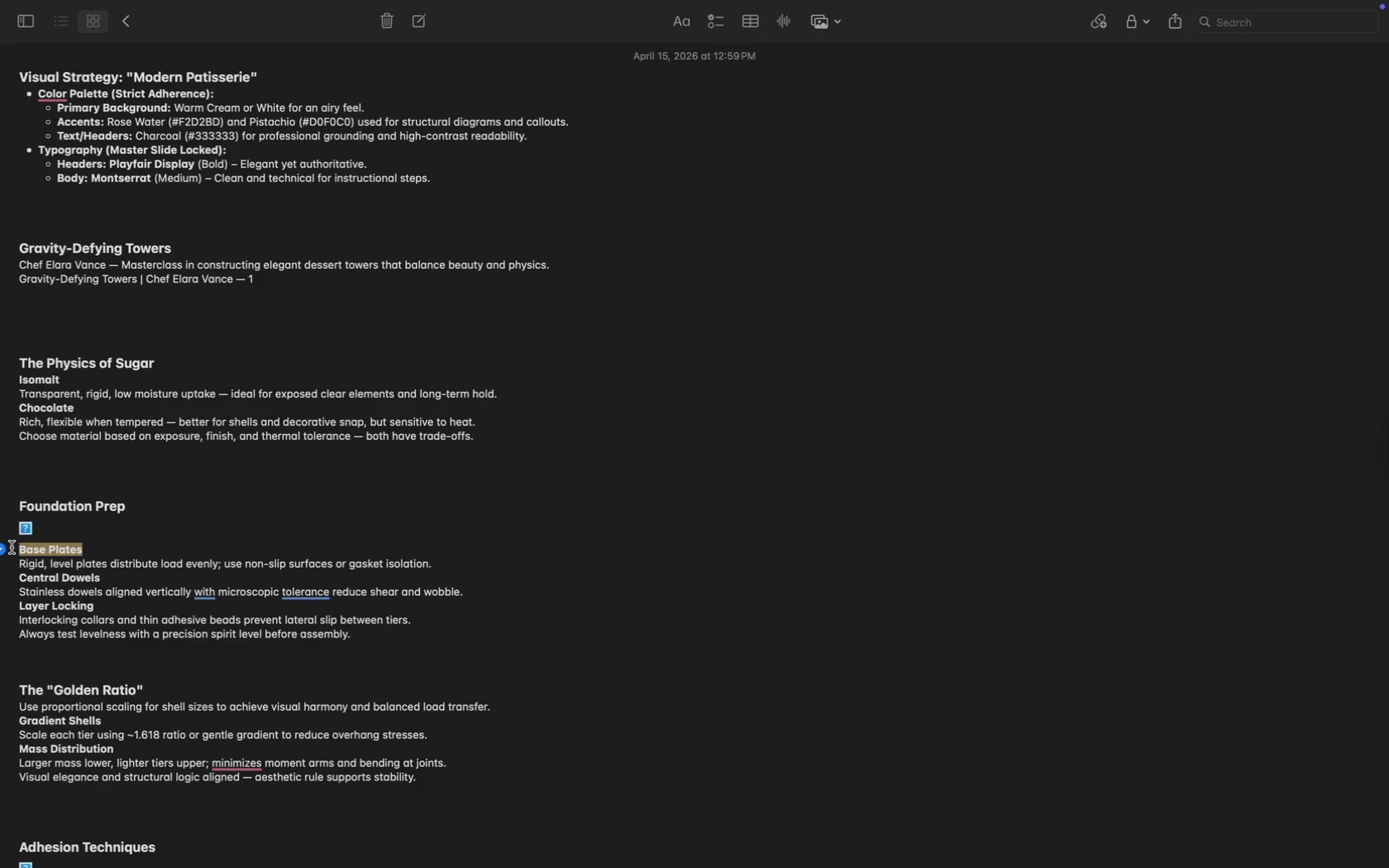 
key(Meta+C)
 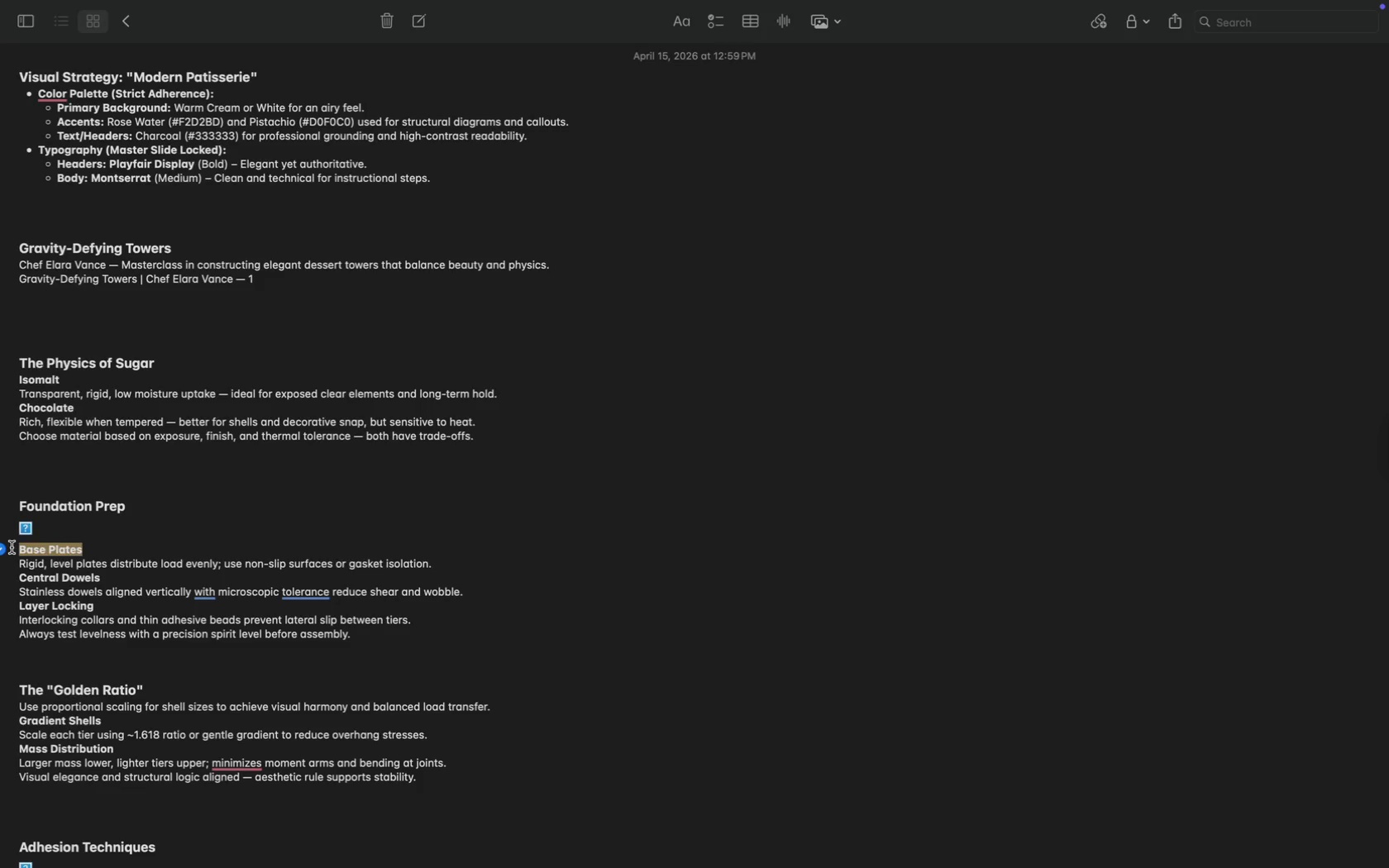 
key(CapsLock)
 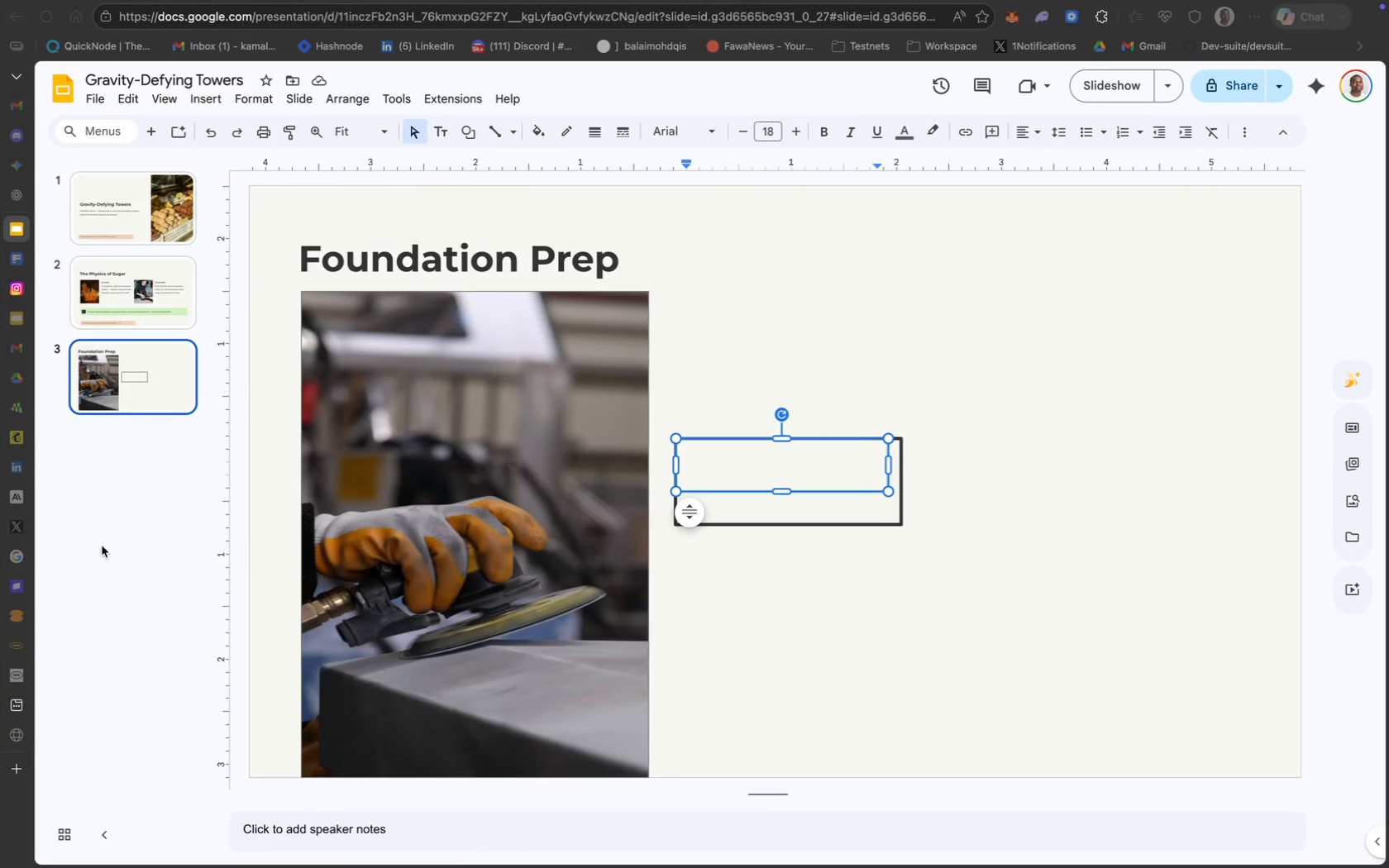 
key(Meta+V)
 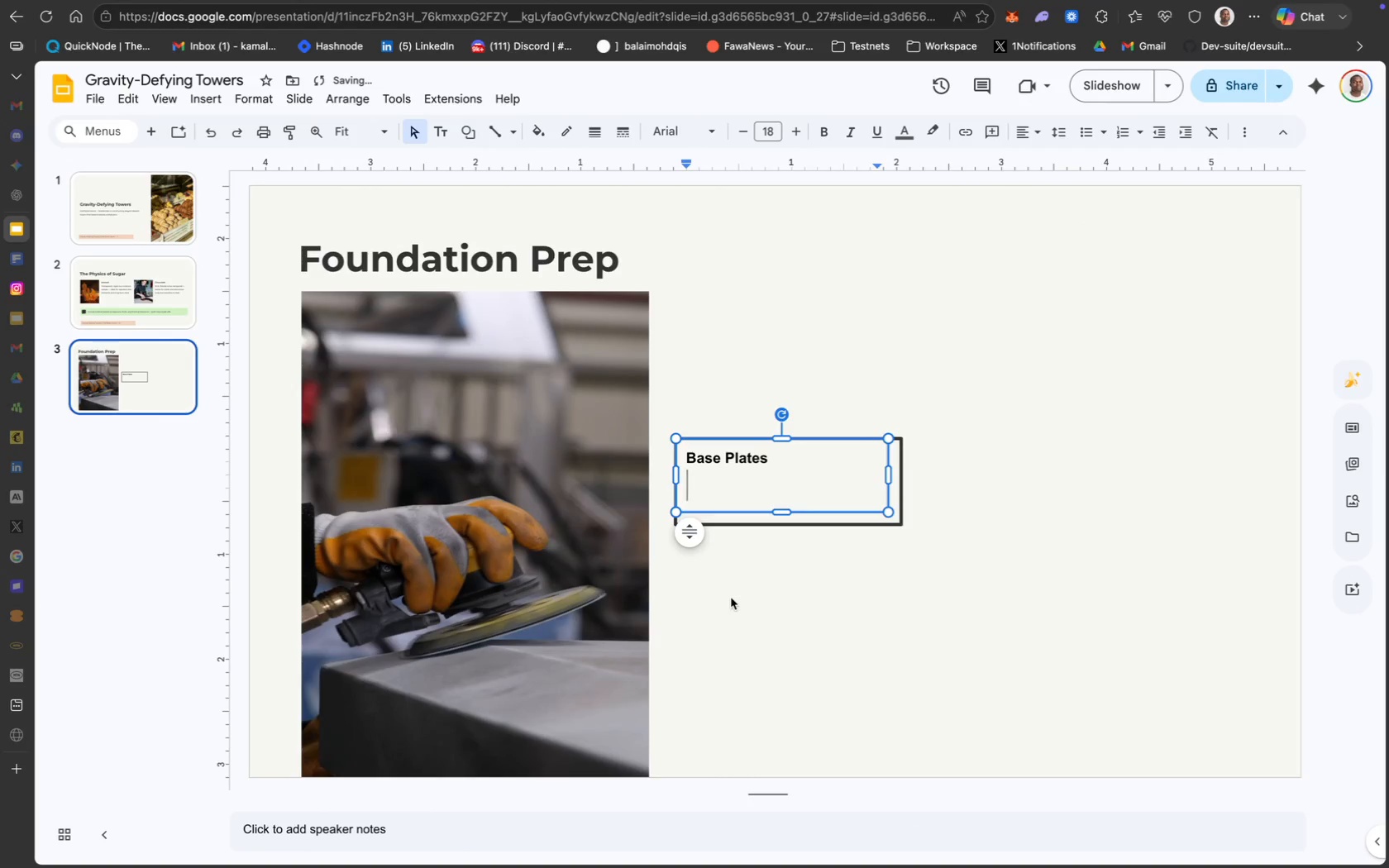 
key(Backspace)
 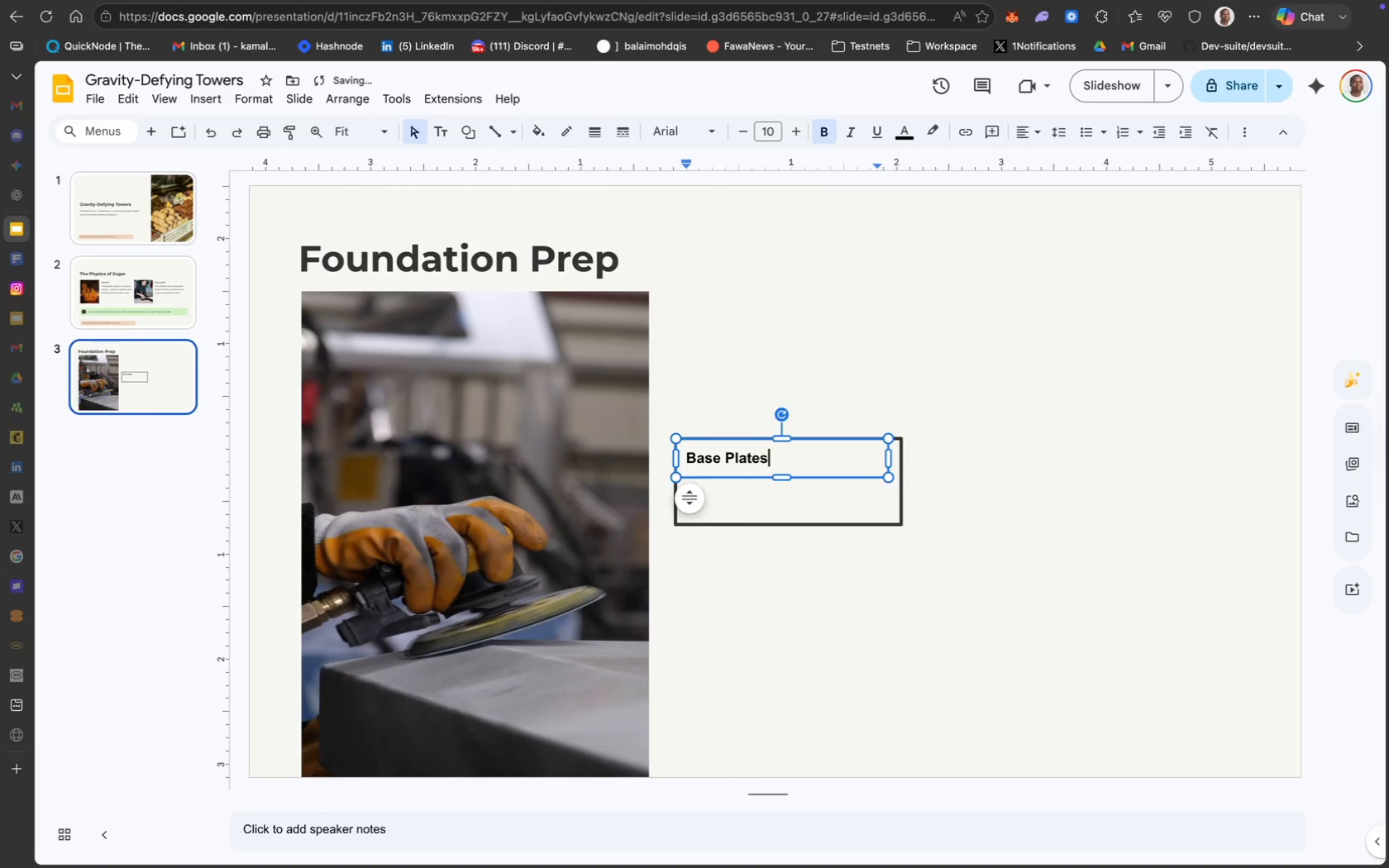 
key(Meta+A)
 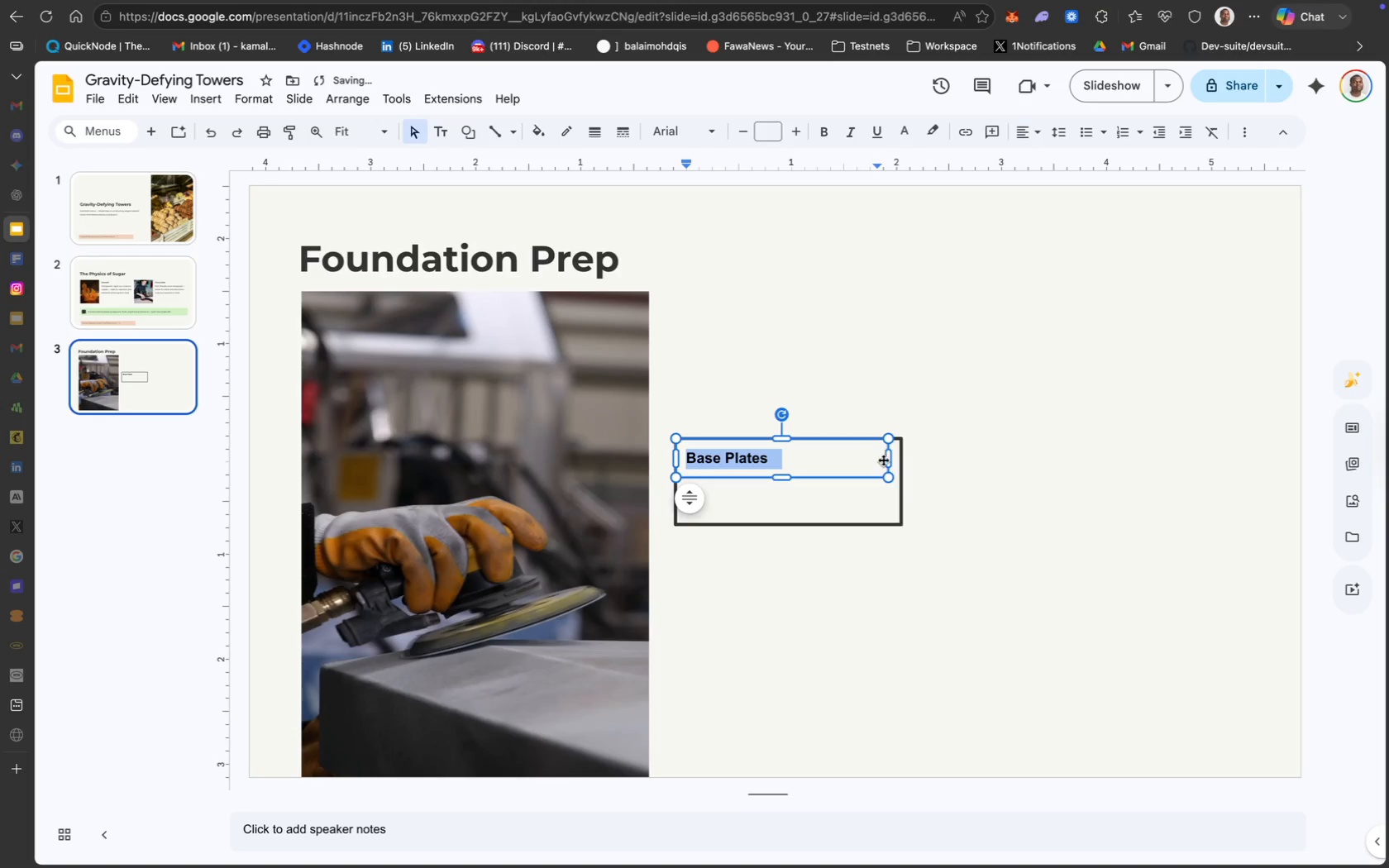 
left_click_drag(start_coordinate=[889, 456], to_coordinate=[804, 455])
 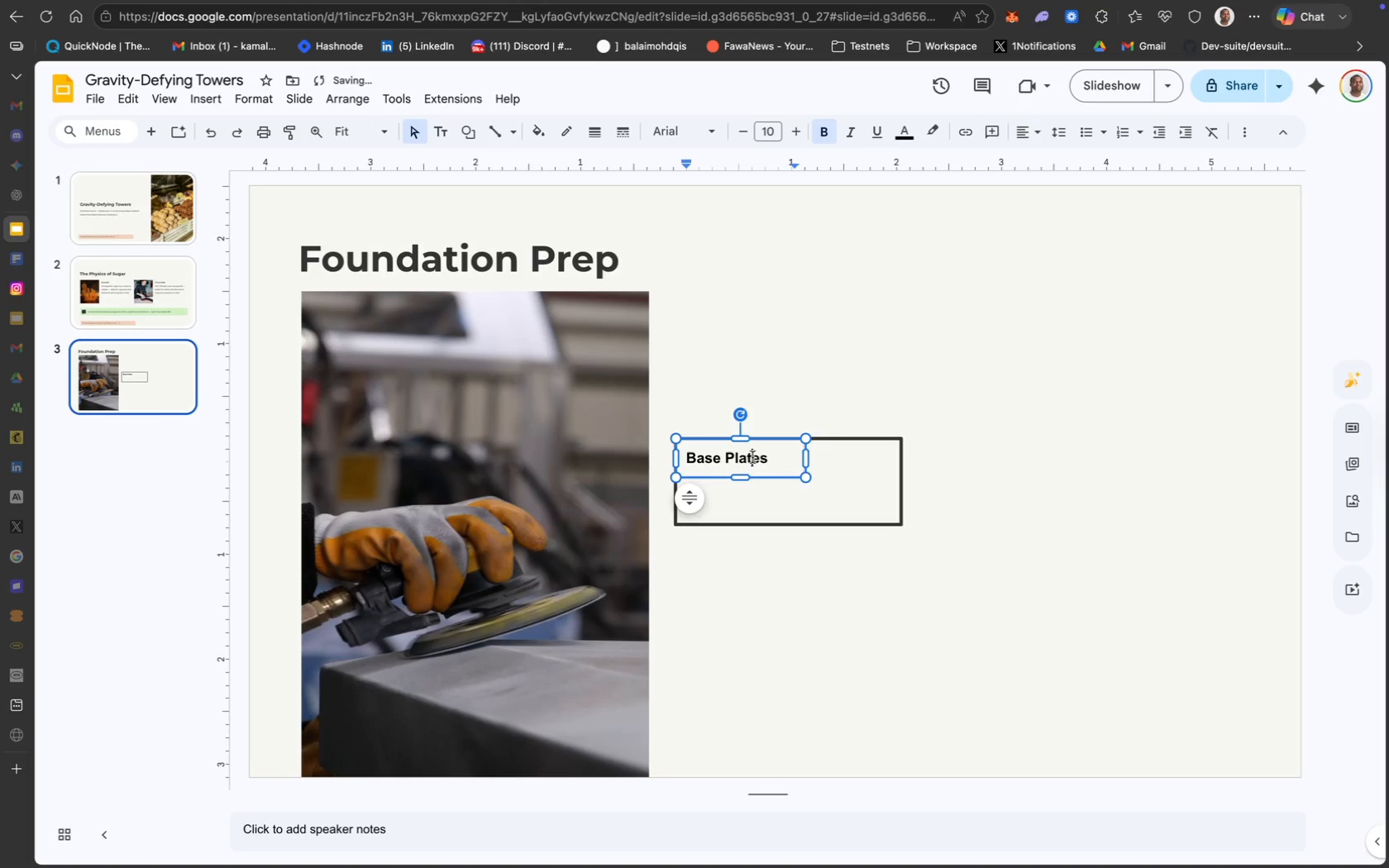 
key(Meta+A)
 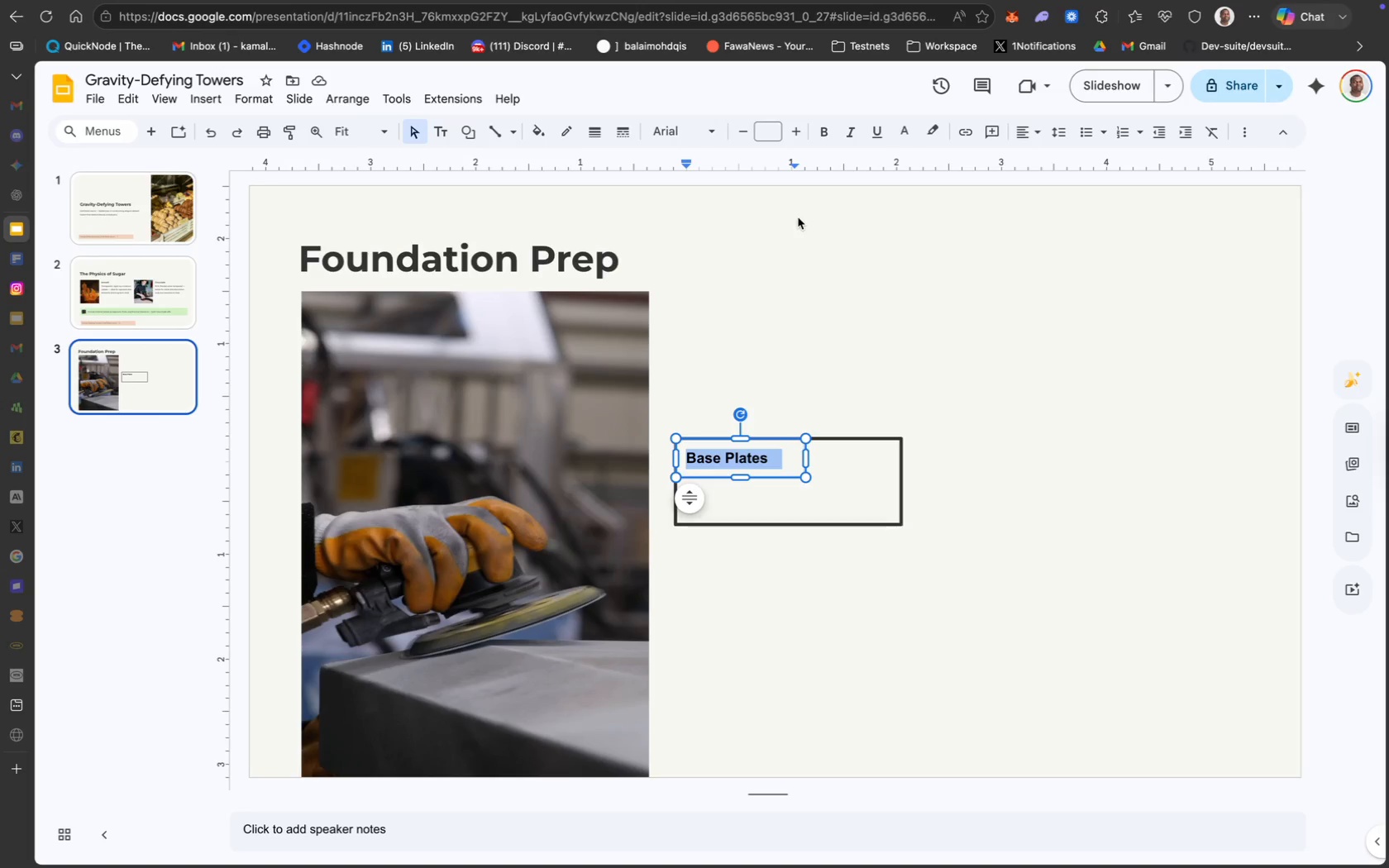 
wait(15.19)
 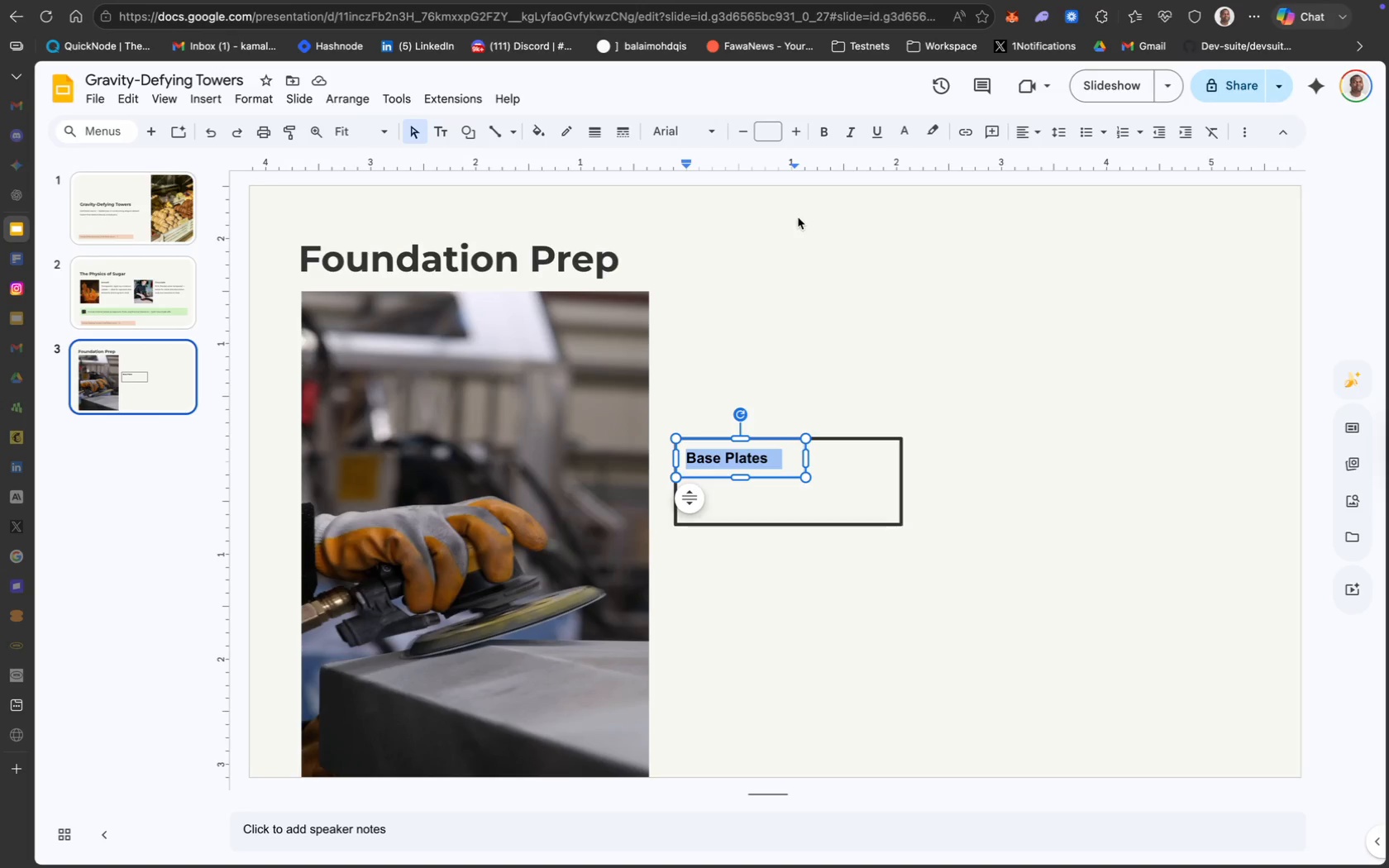 
left_click([673, 122])
 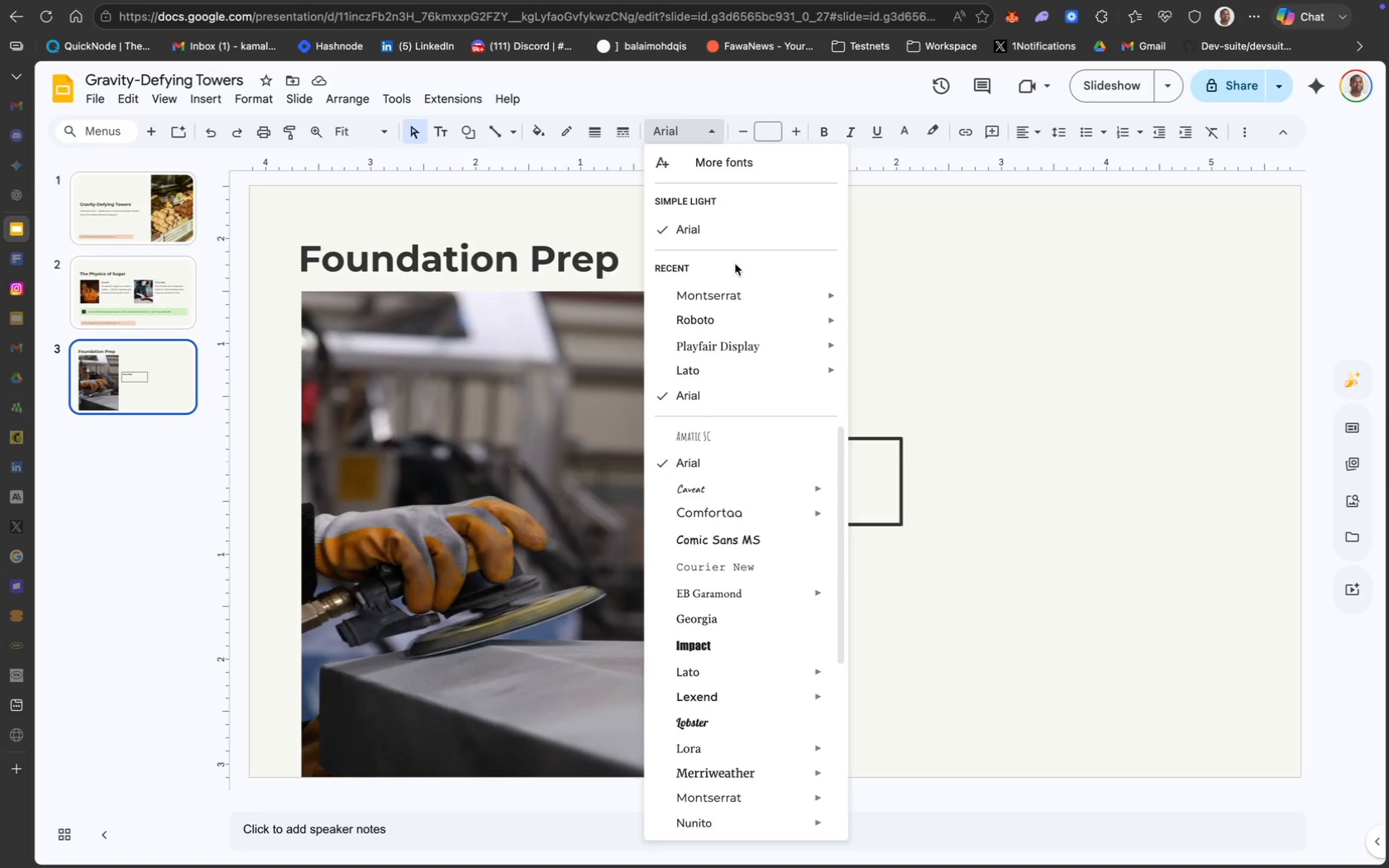 
mouse_move([751, 311])
 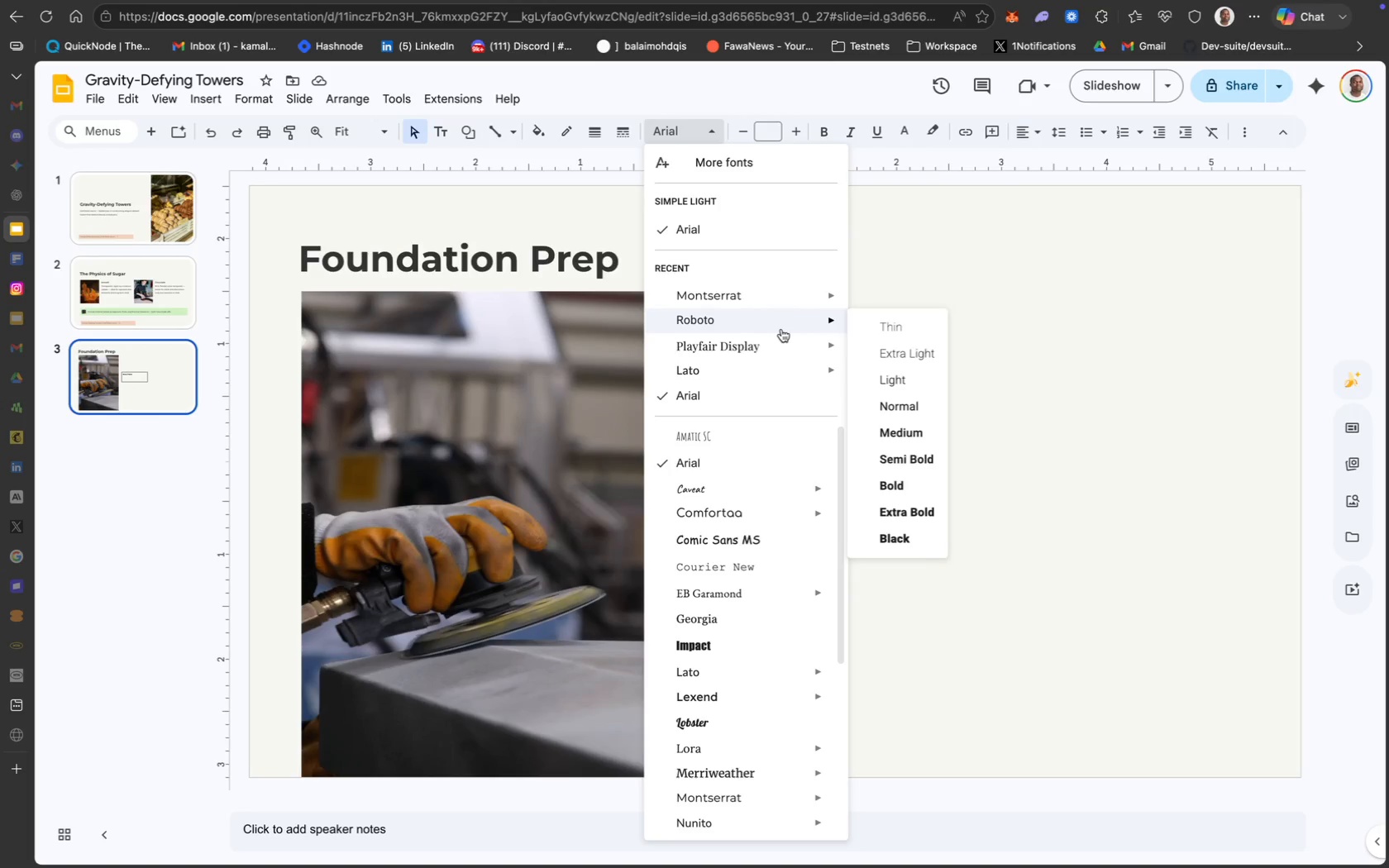 
mouse_move([730, 335])
 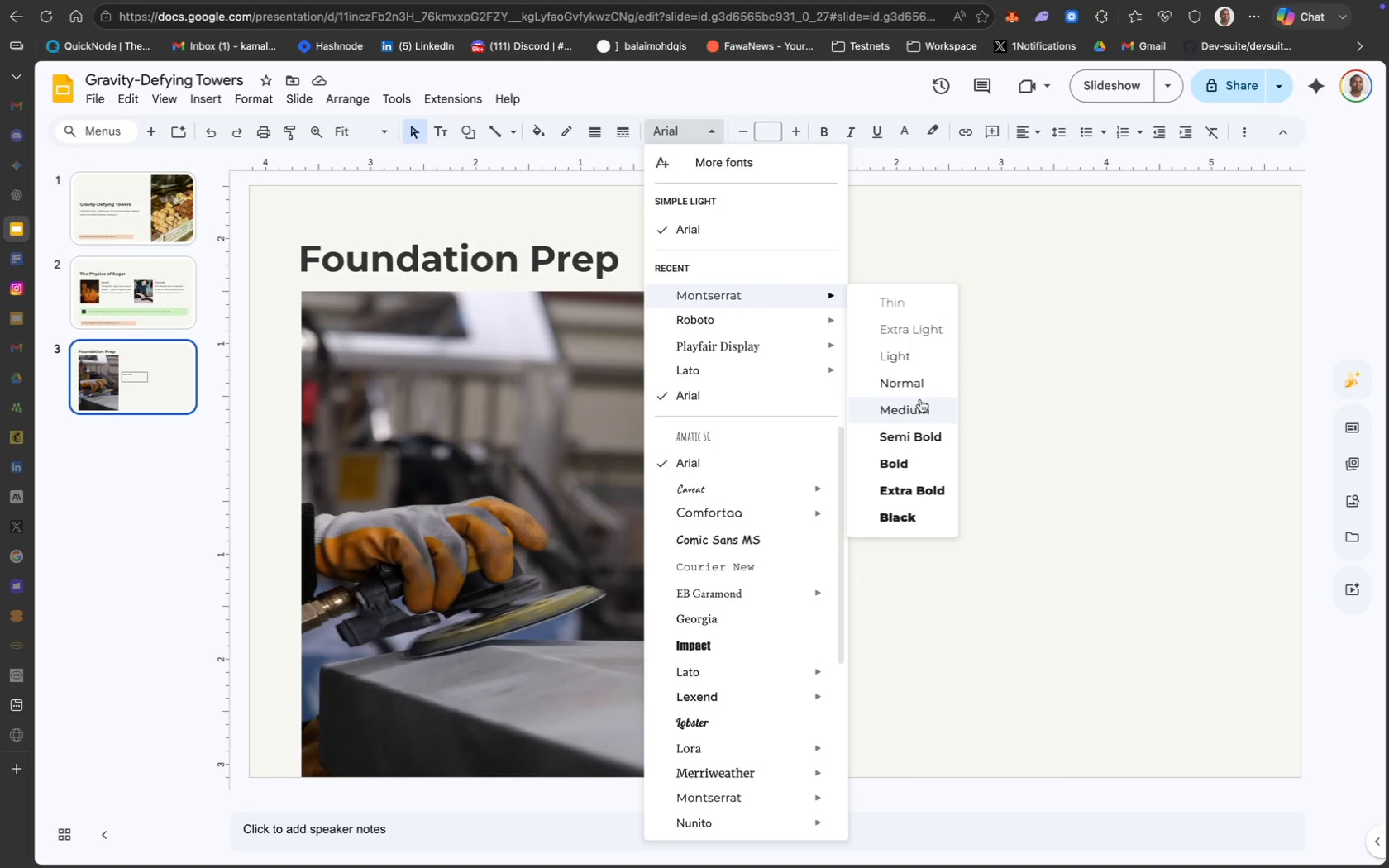 
wait(9.49)
 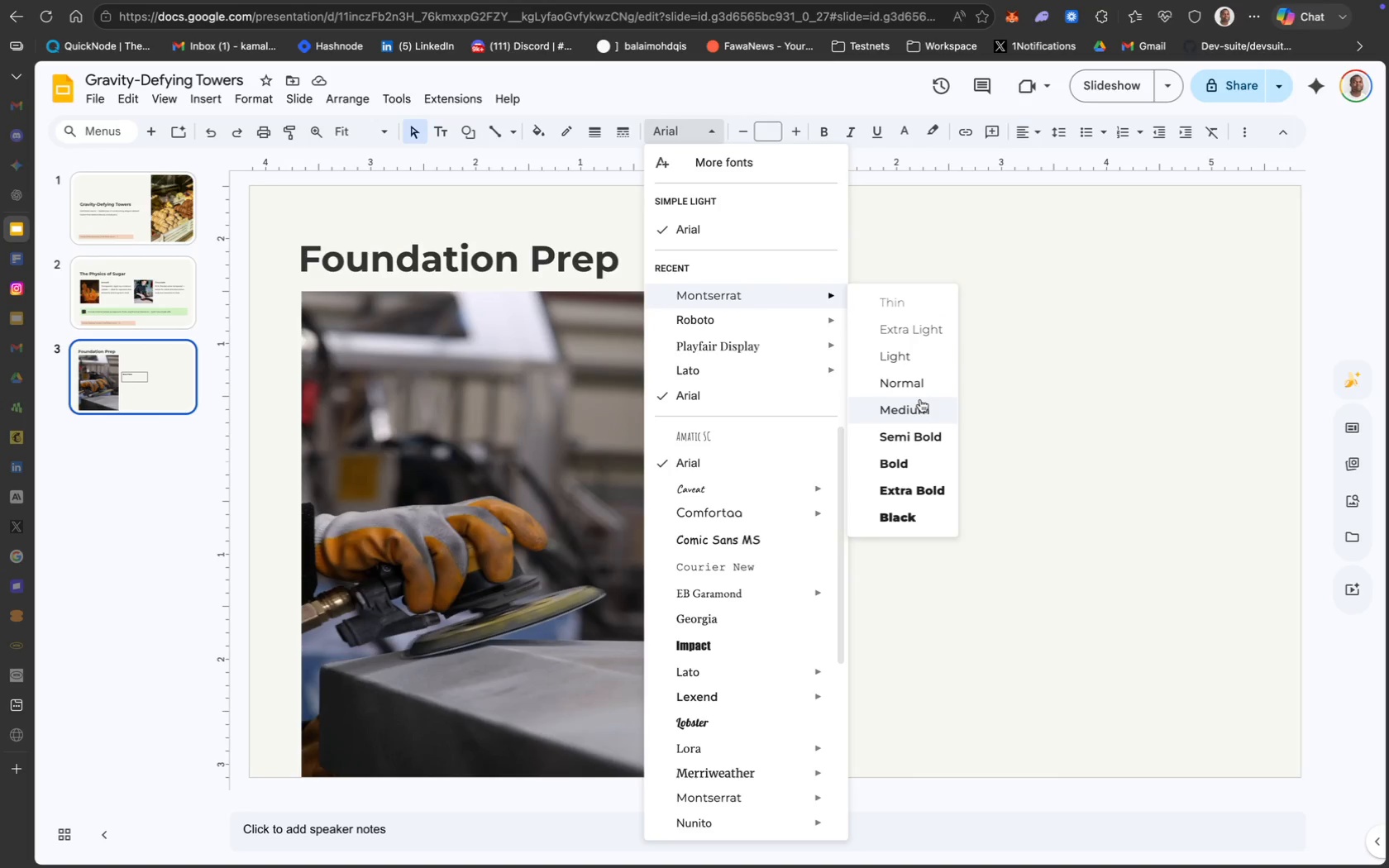 
left_click([928, 427])
 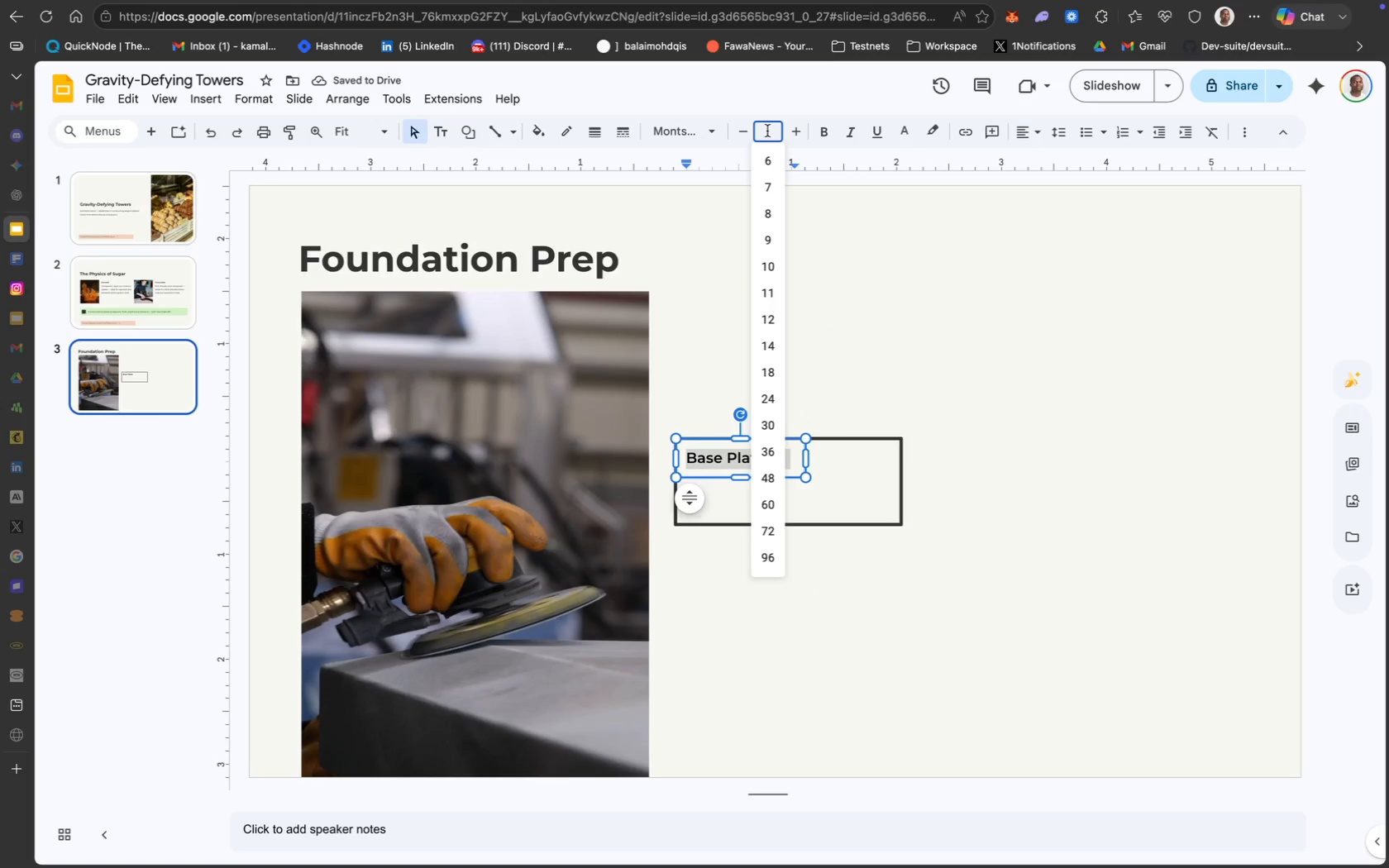 
wait(6.67)
 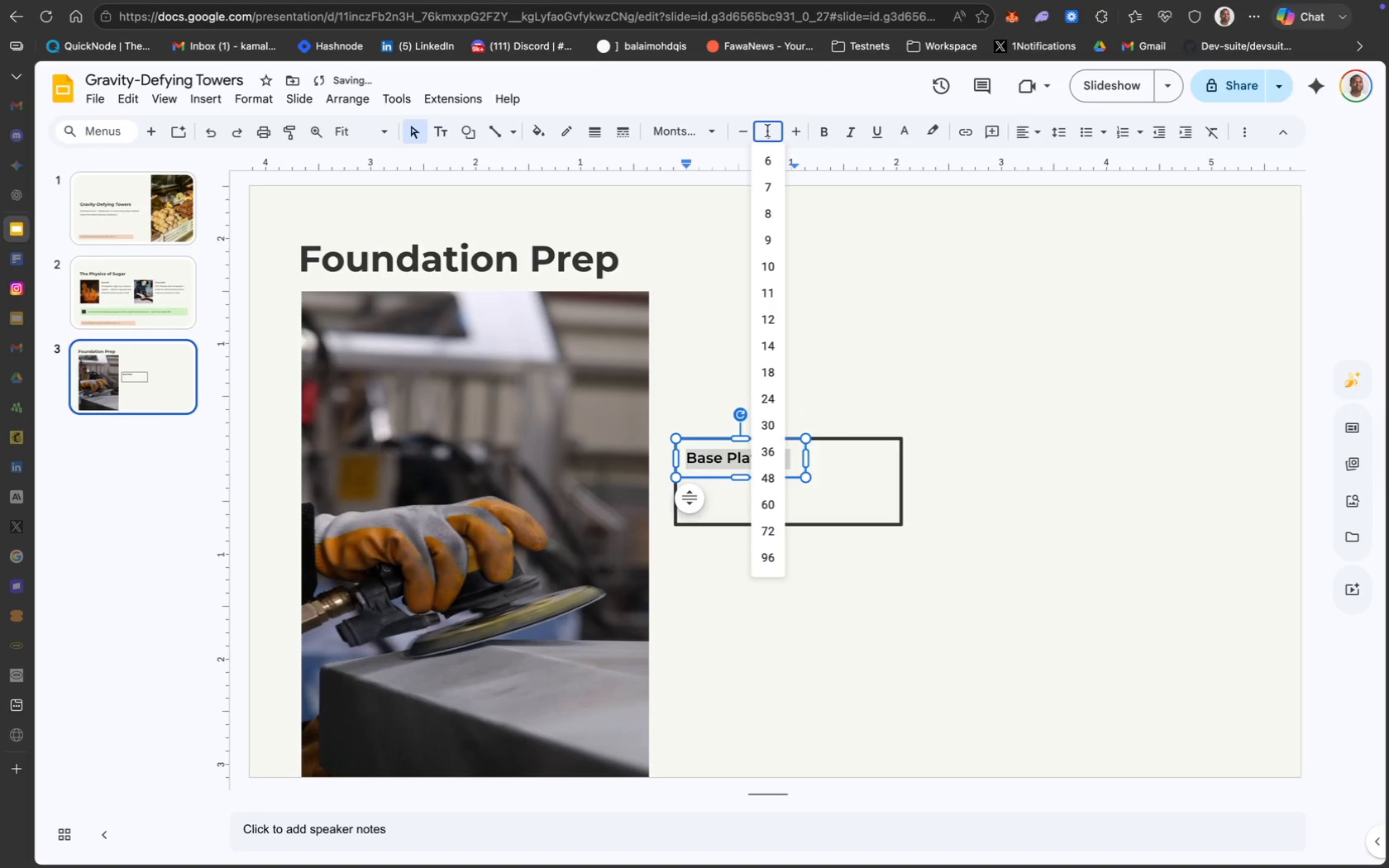 
type(14)
 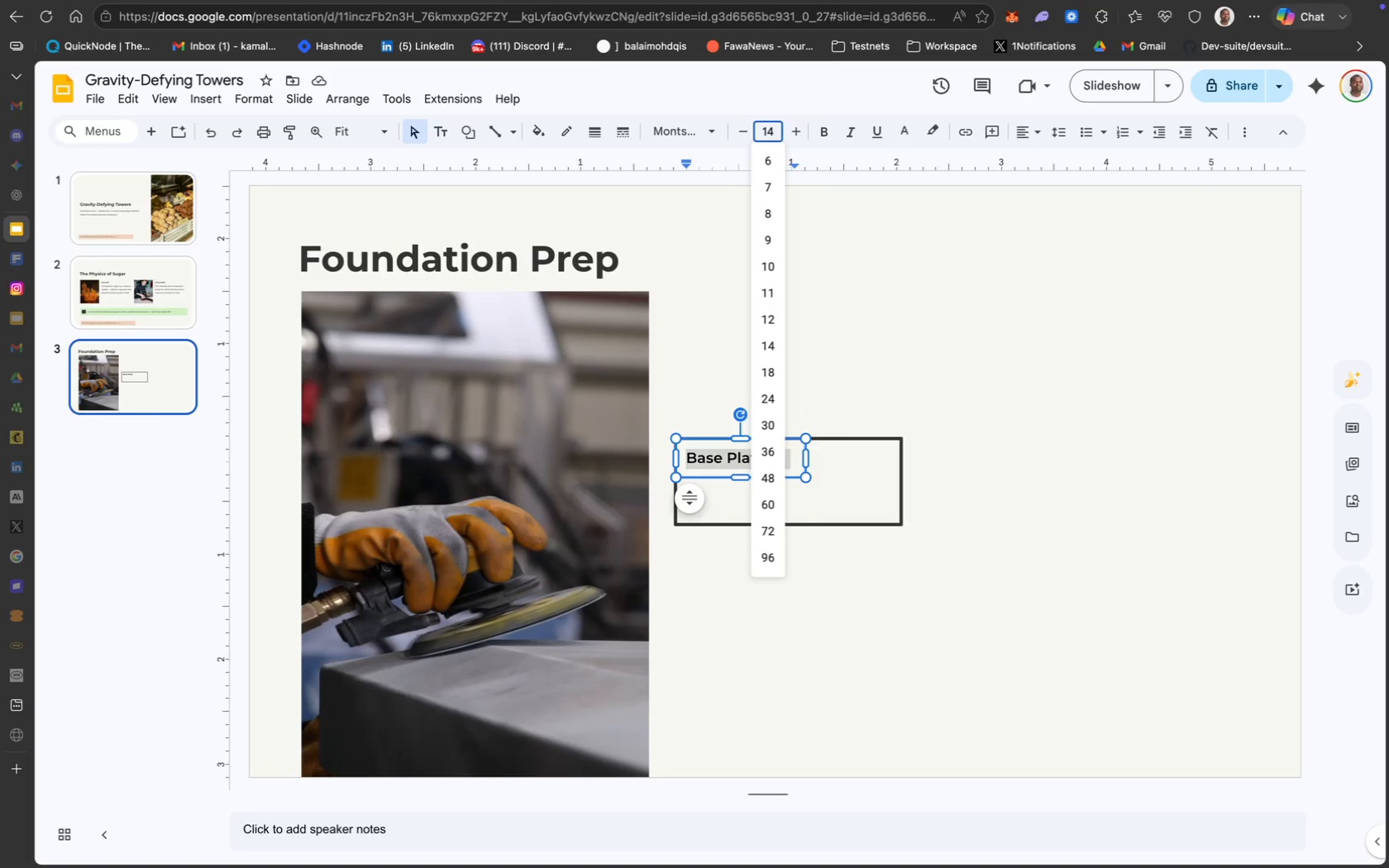 
key(Enter)
 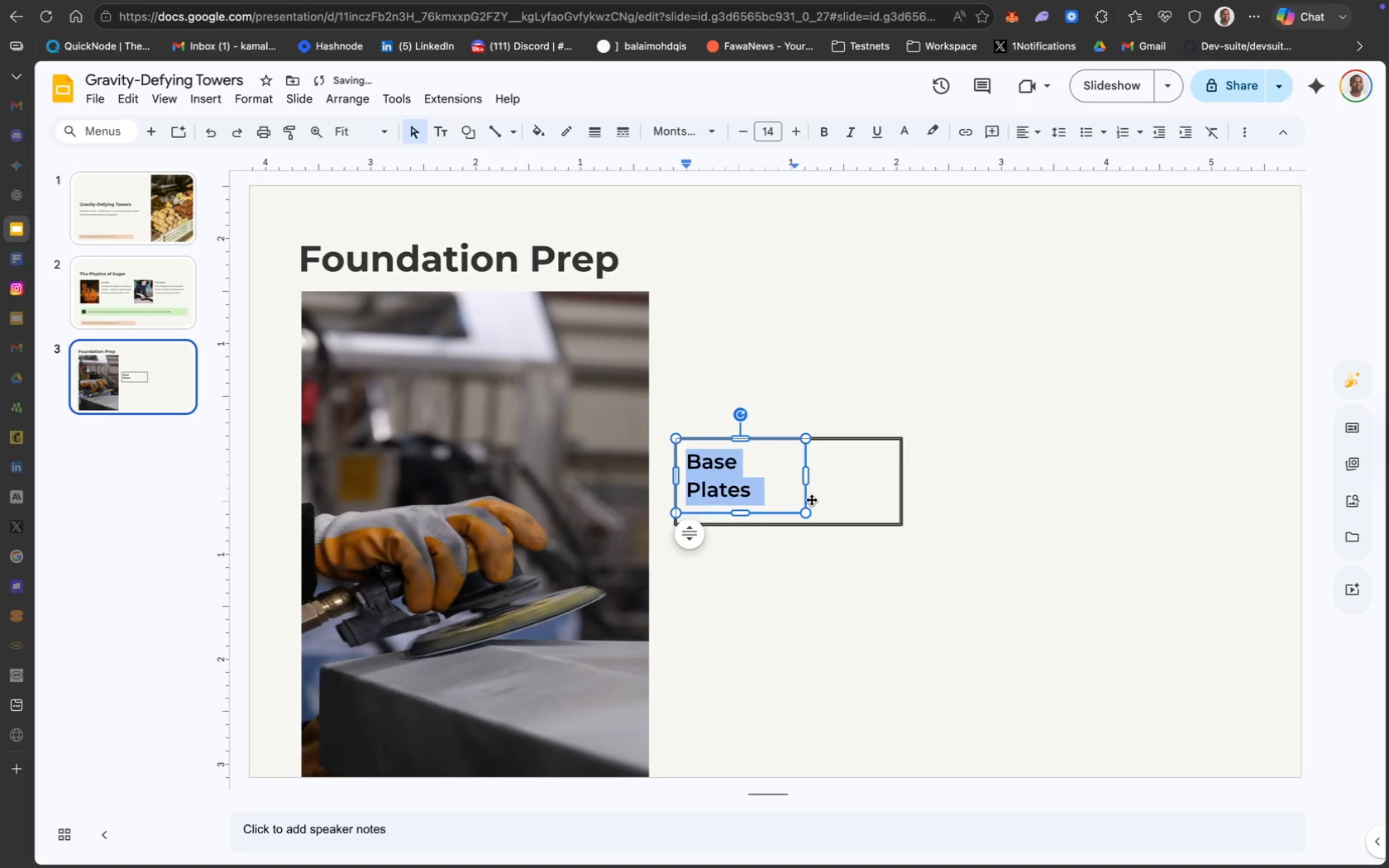 
left_click_drag(start_coordinate=[805, 472], to_coordinate=[843, 472])
 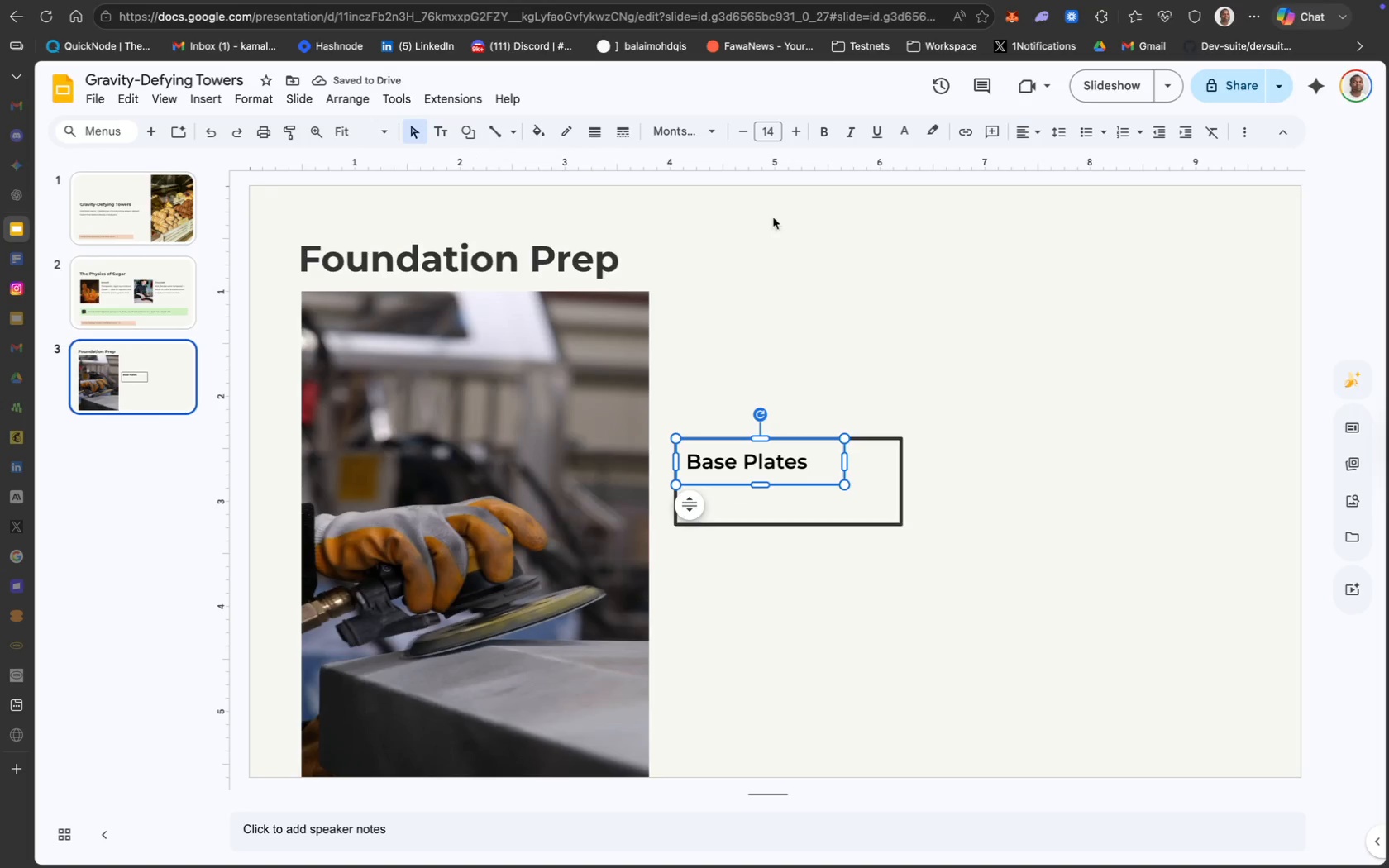 
left_click([132, 305])
 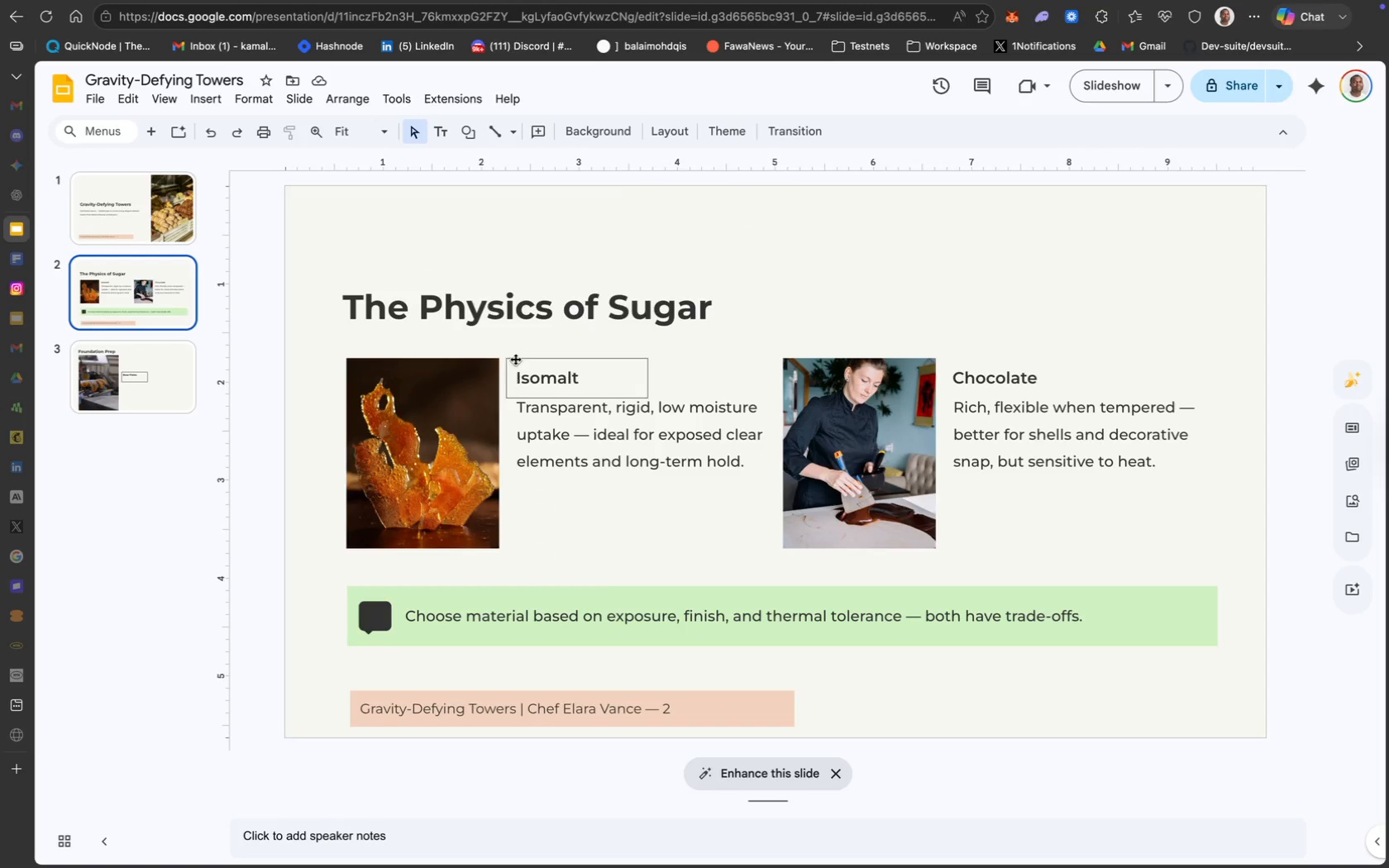 
left_click([567, 368])
 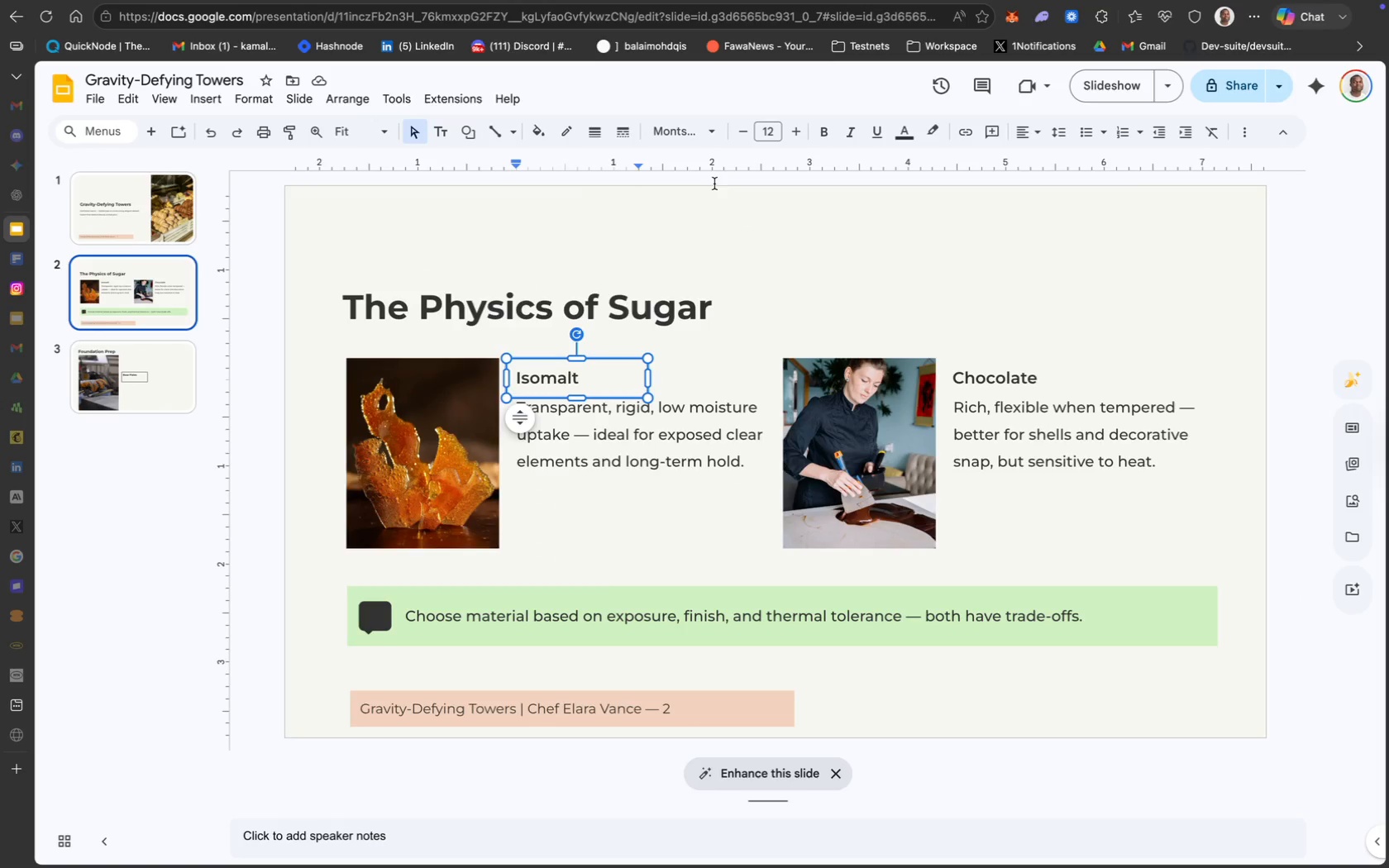 
mouse_move([704, 166])
 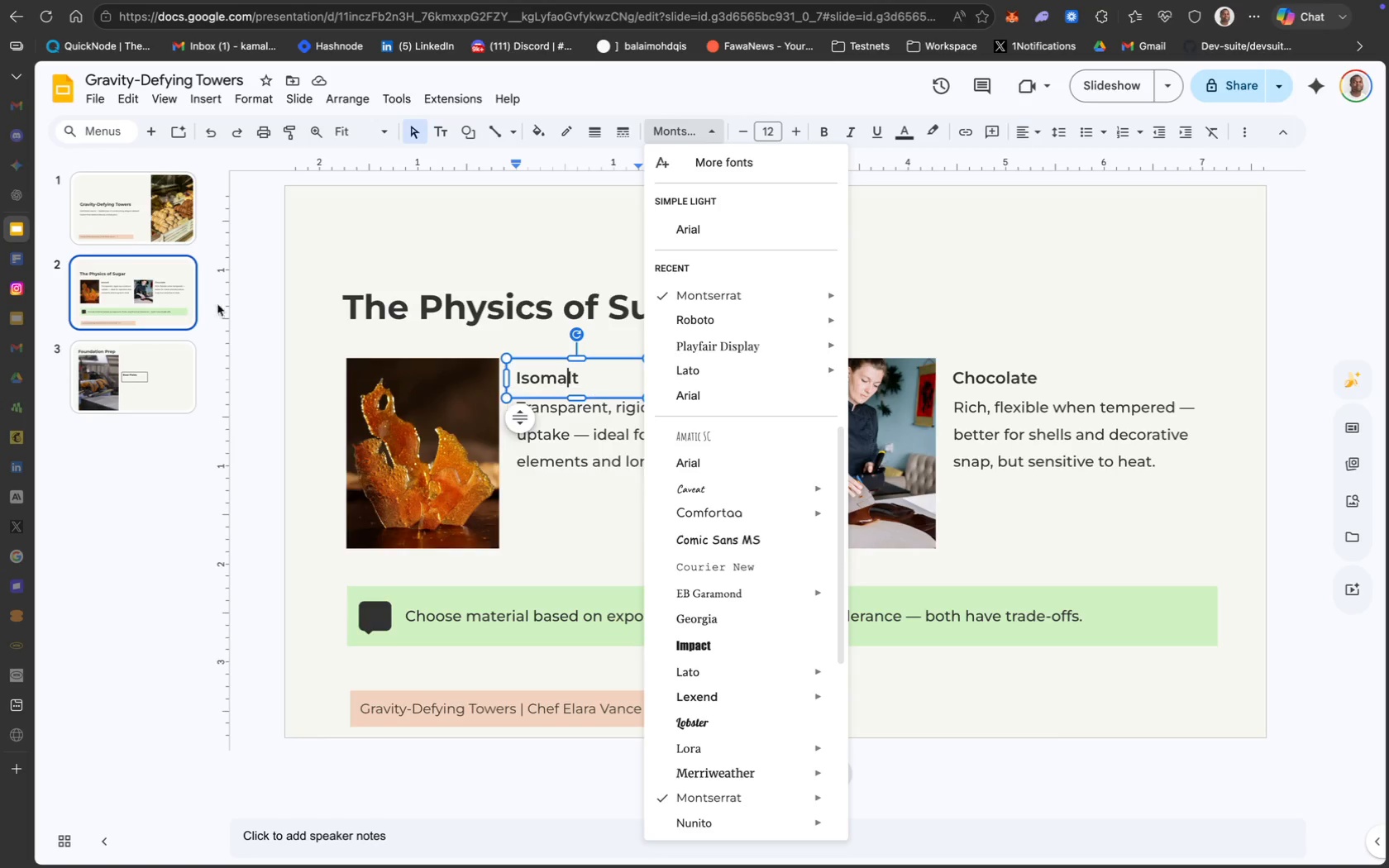 
left_click([160, 367])
 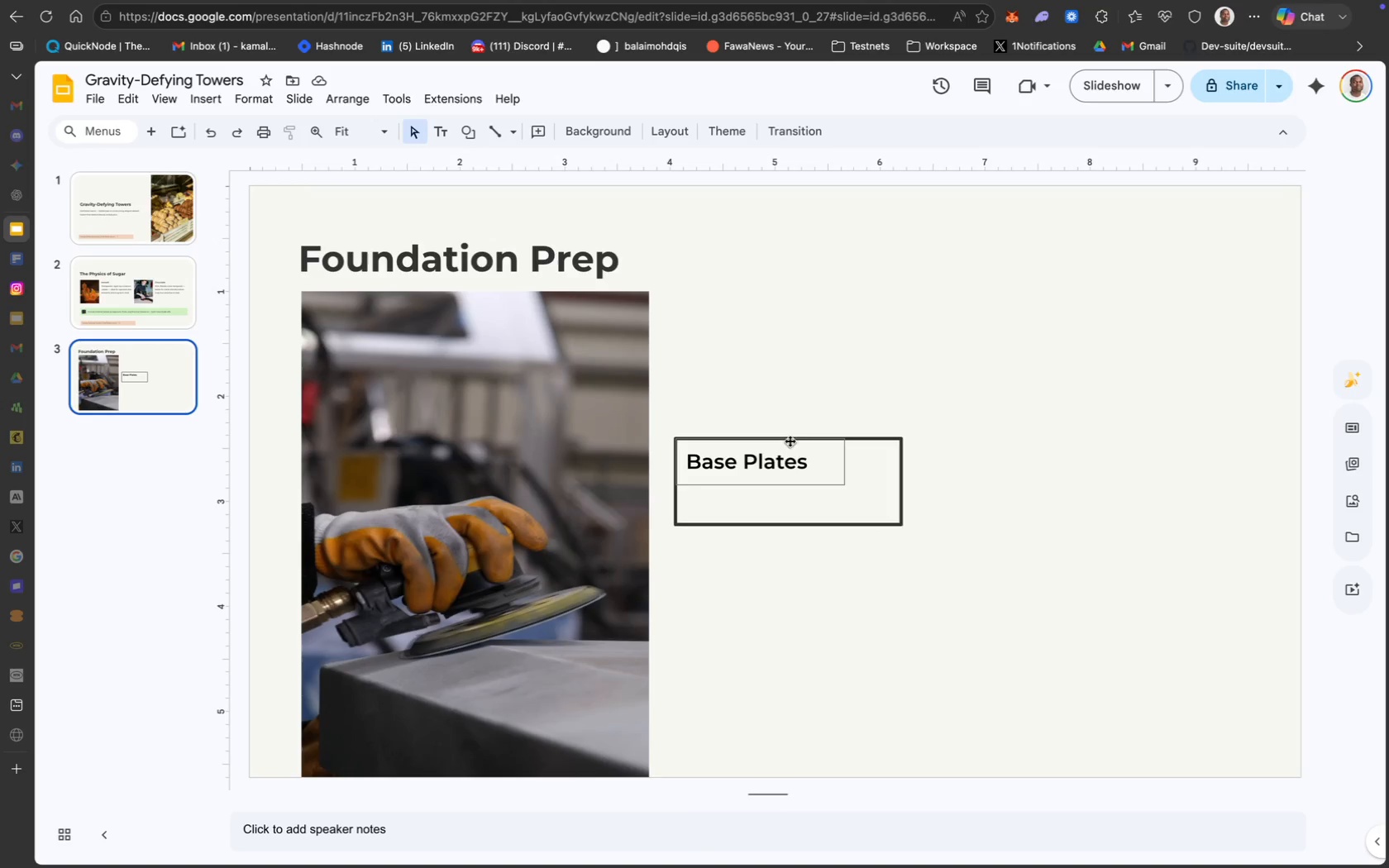 
left_click([783, 451])
 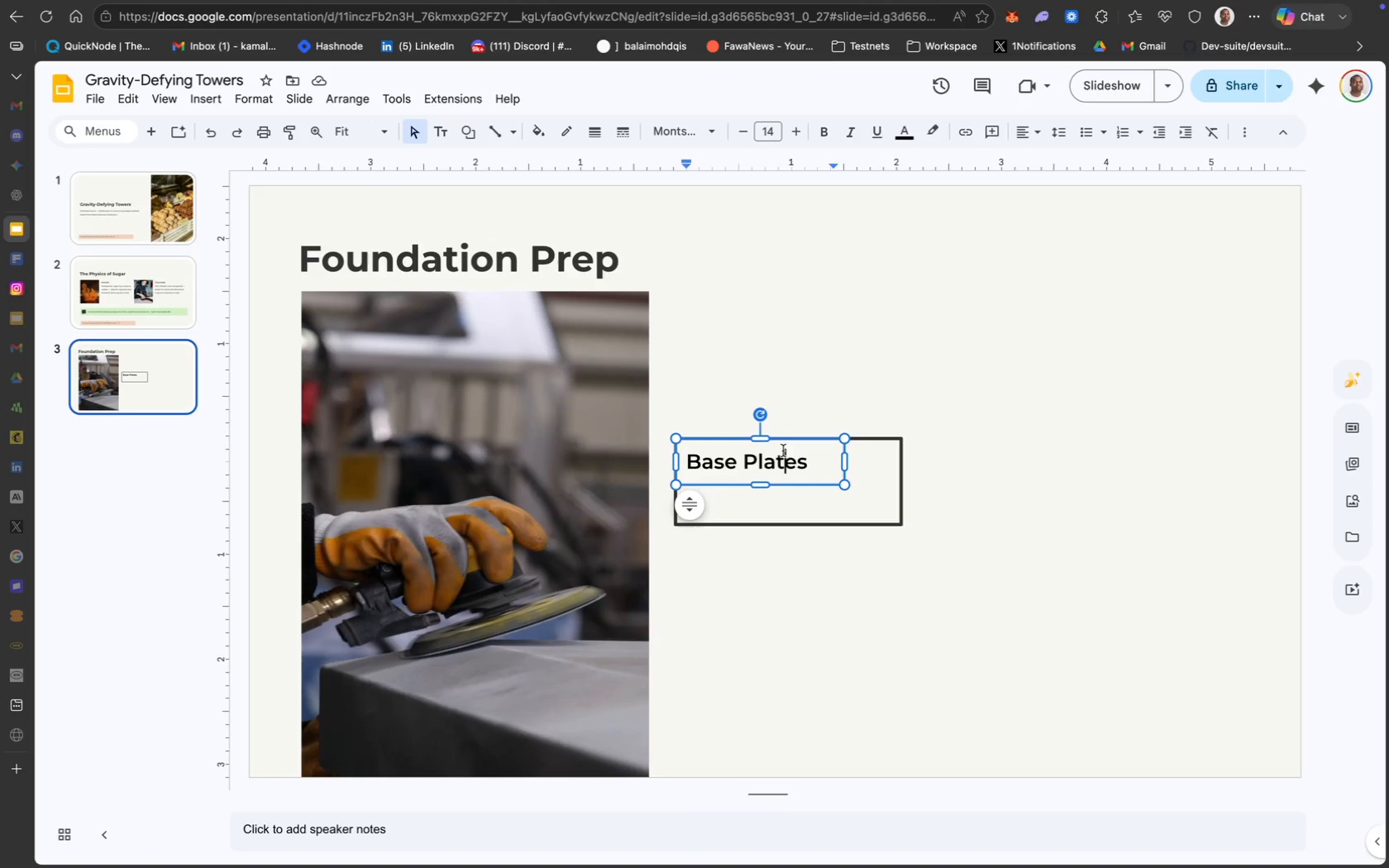 
key(Meta+A)
 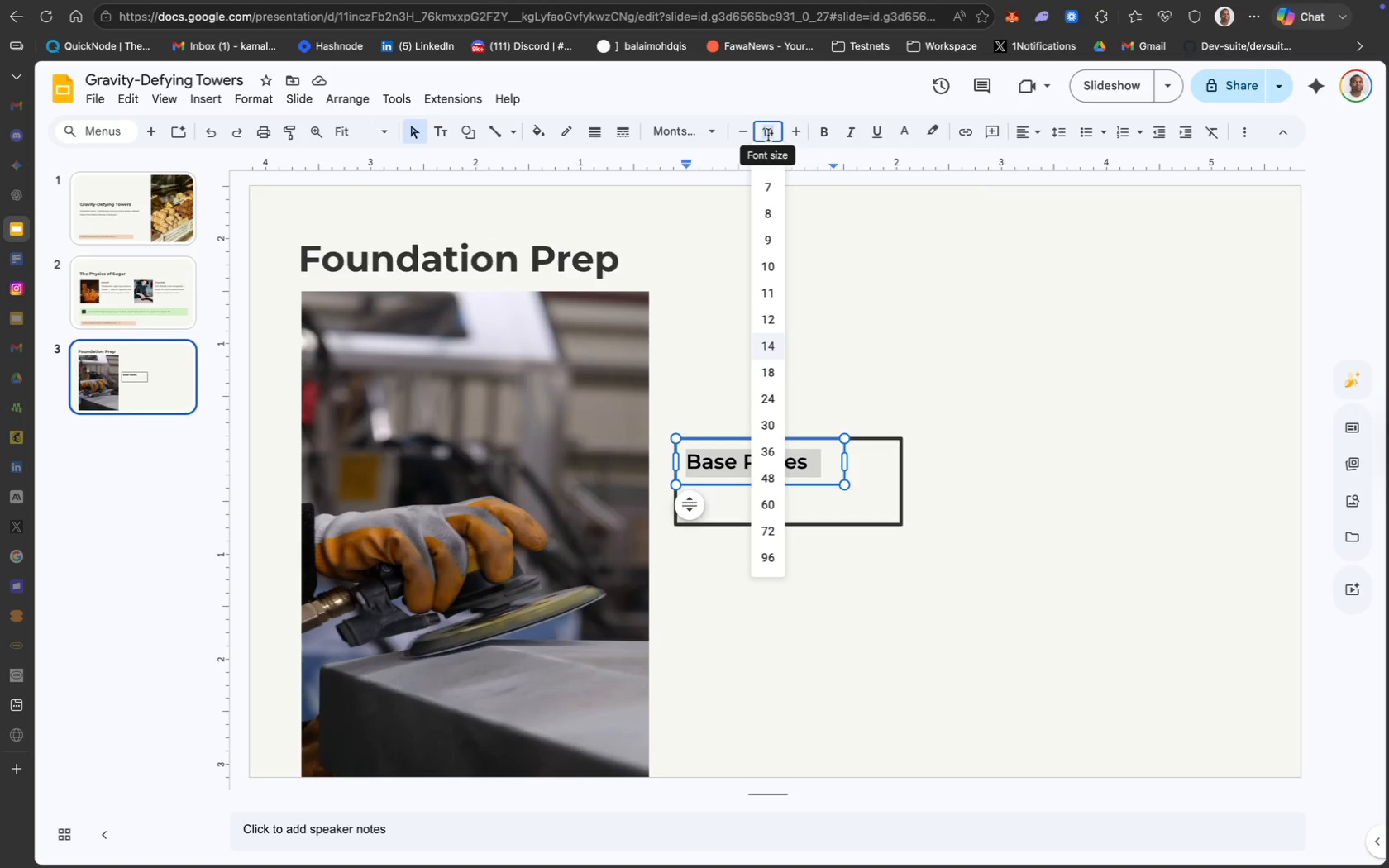 
type(12)
 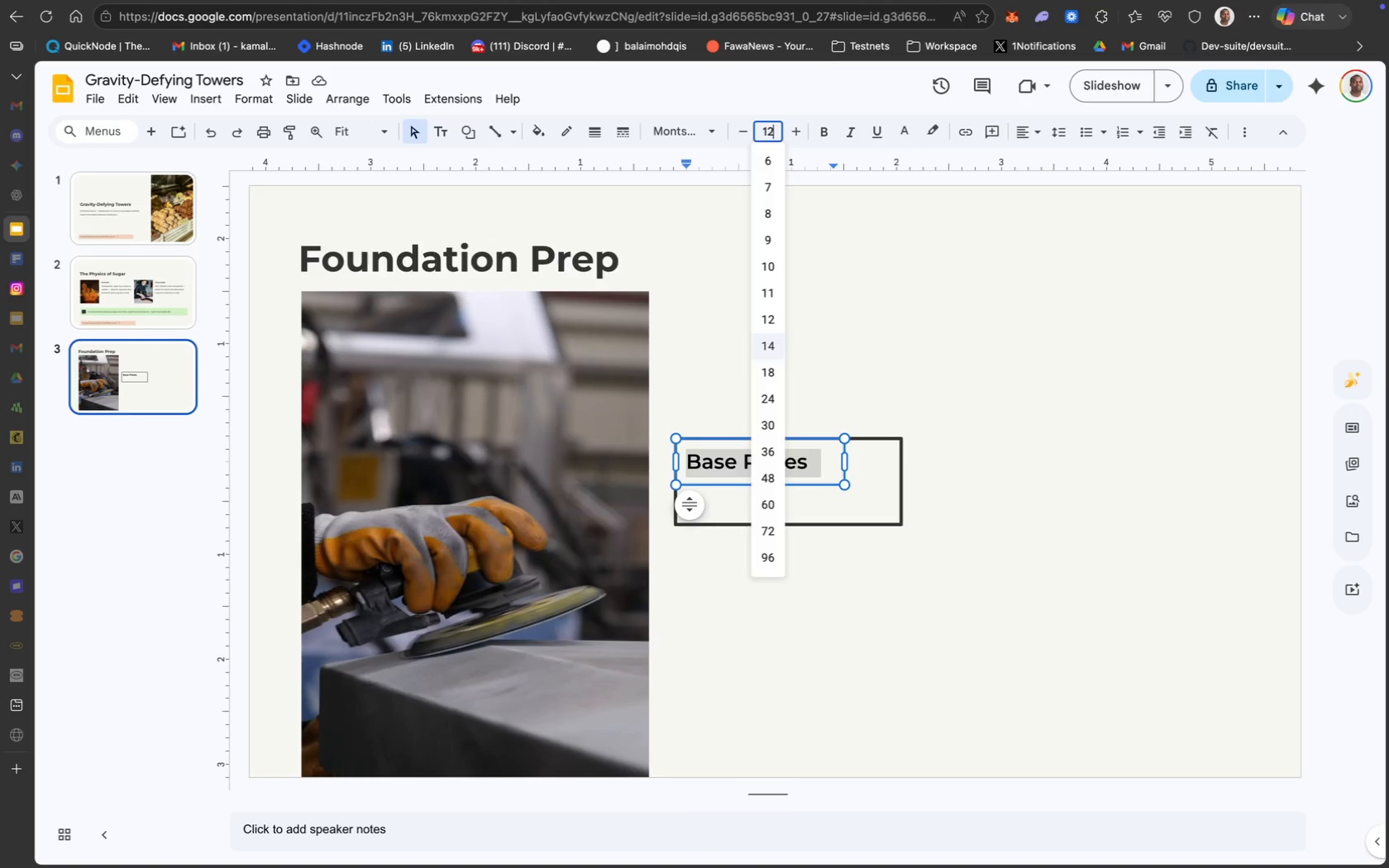 
key(Enter)
 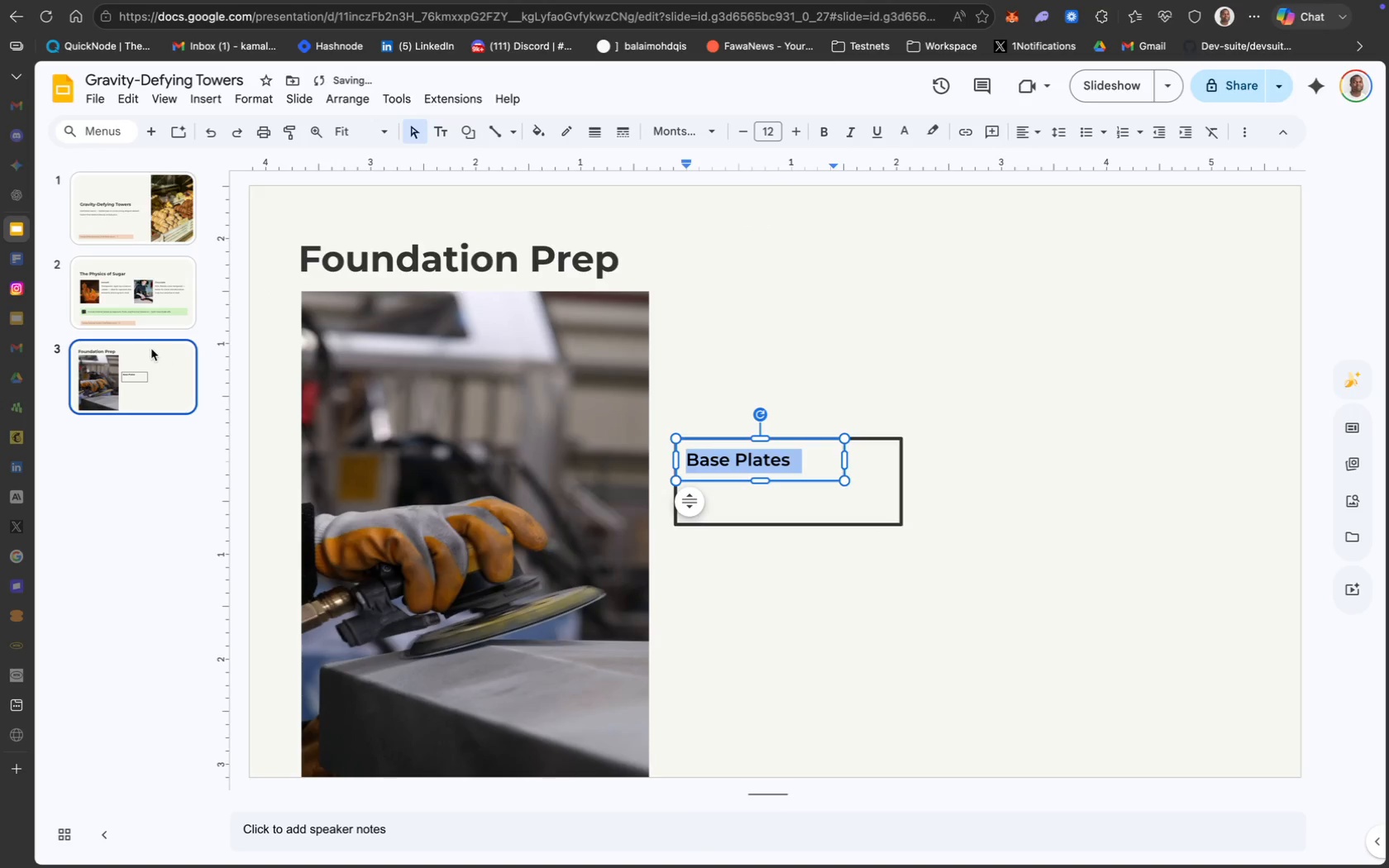 
left_click([148, 310])
 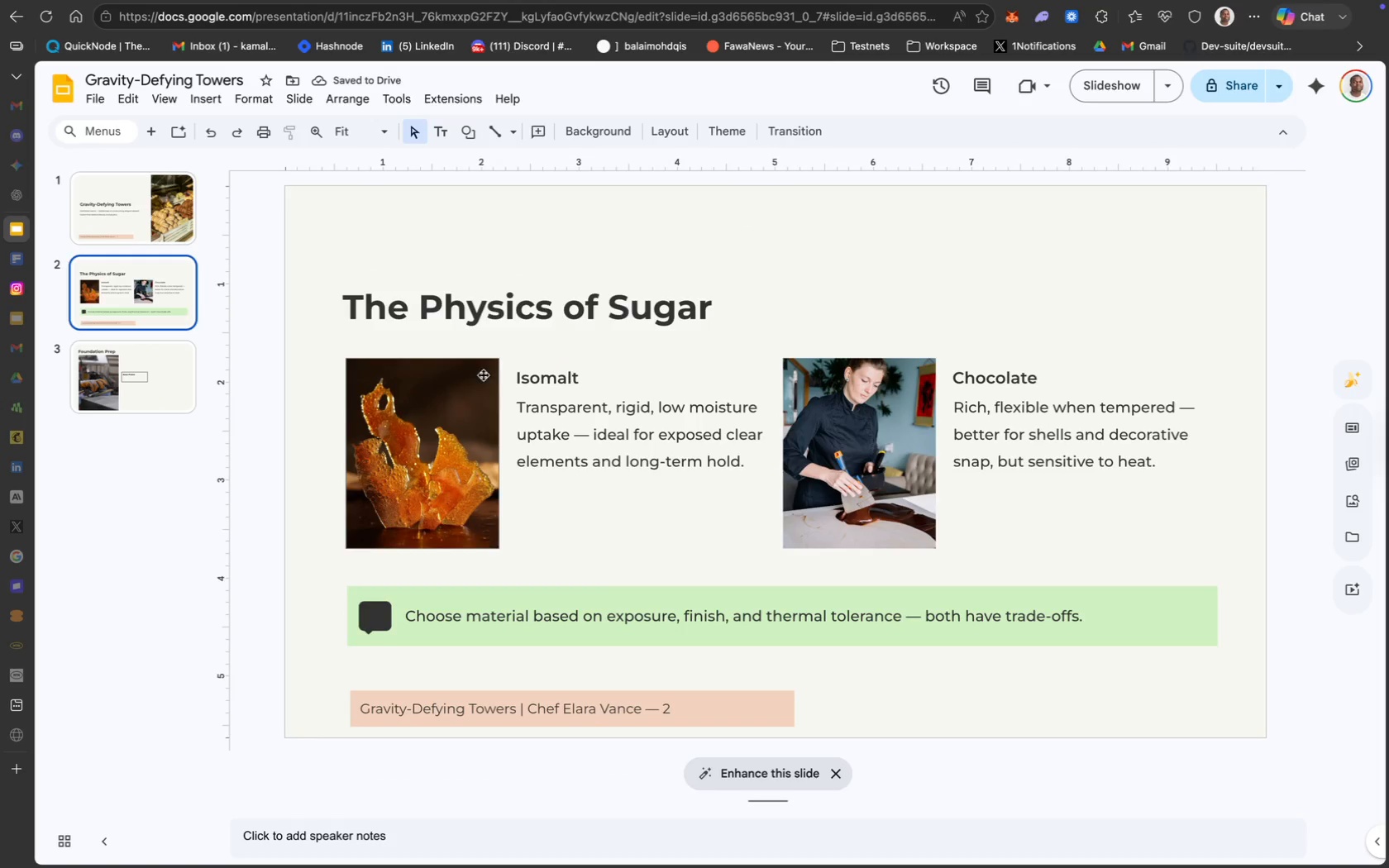 
left_click([545, 377])
 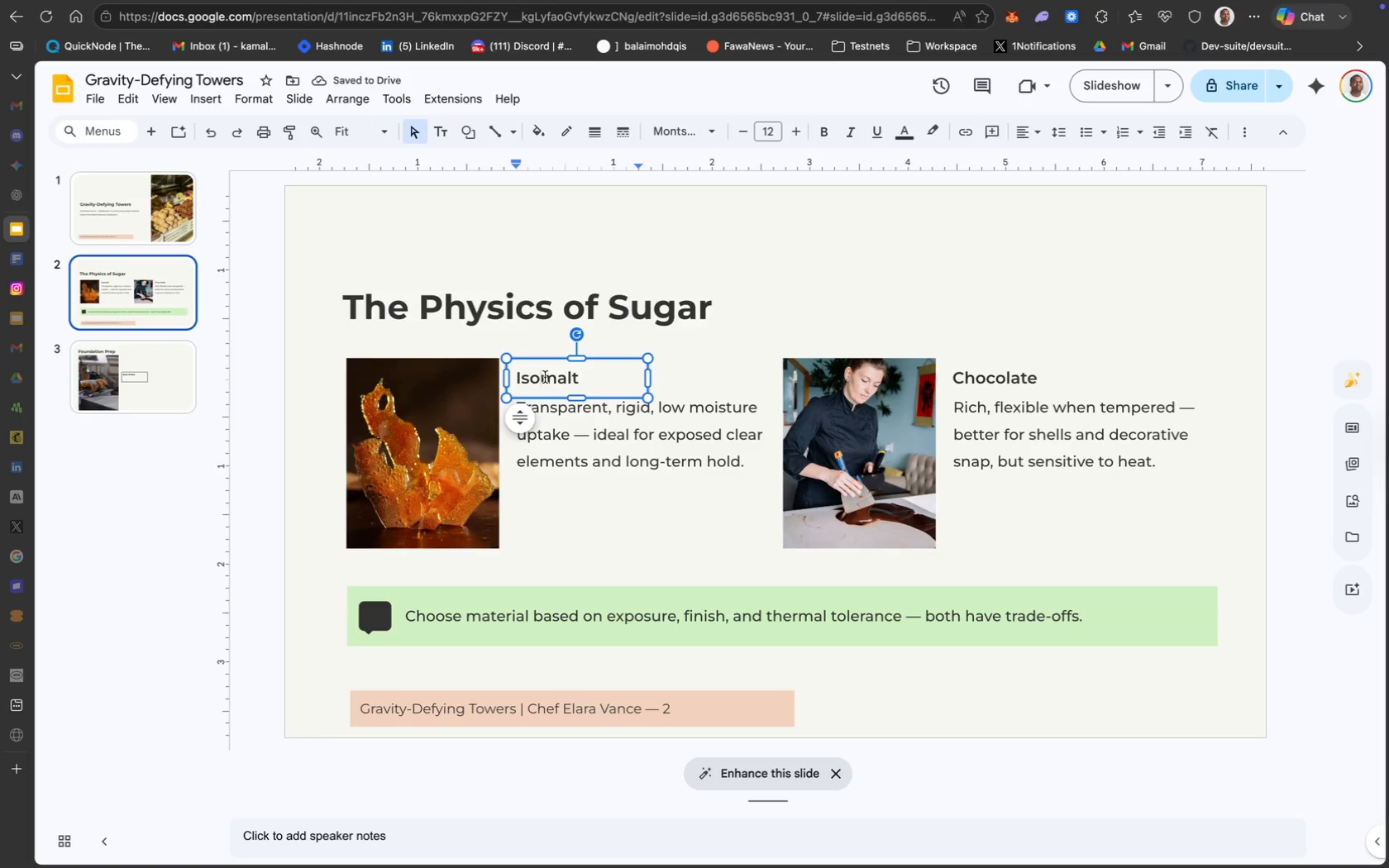 
key(Meta+A)
 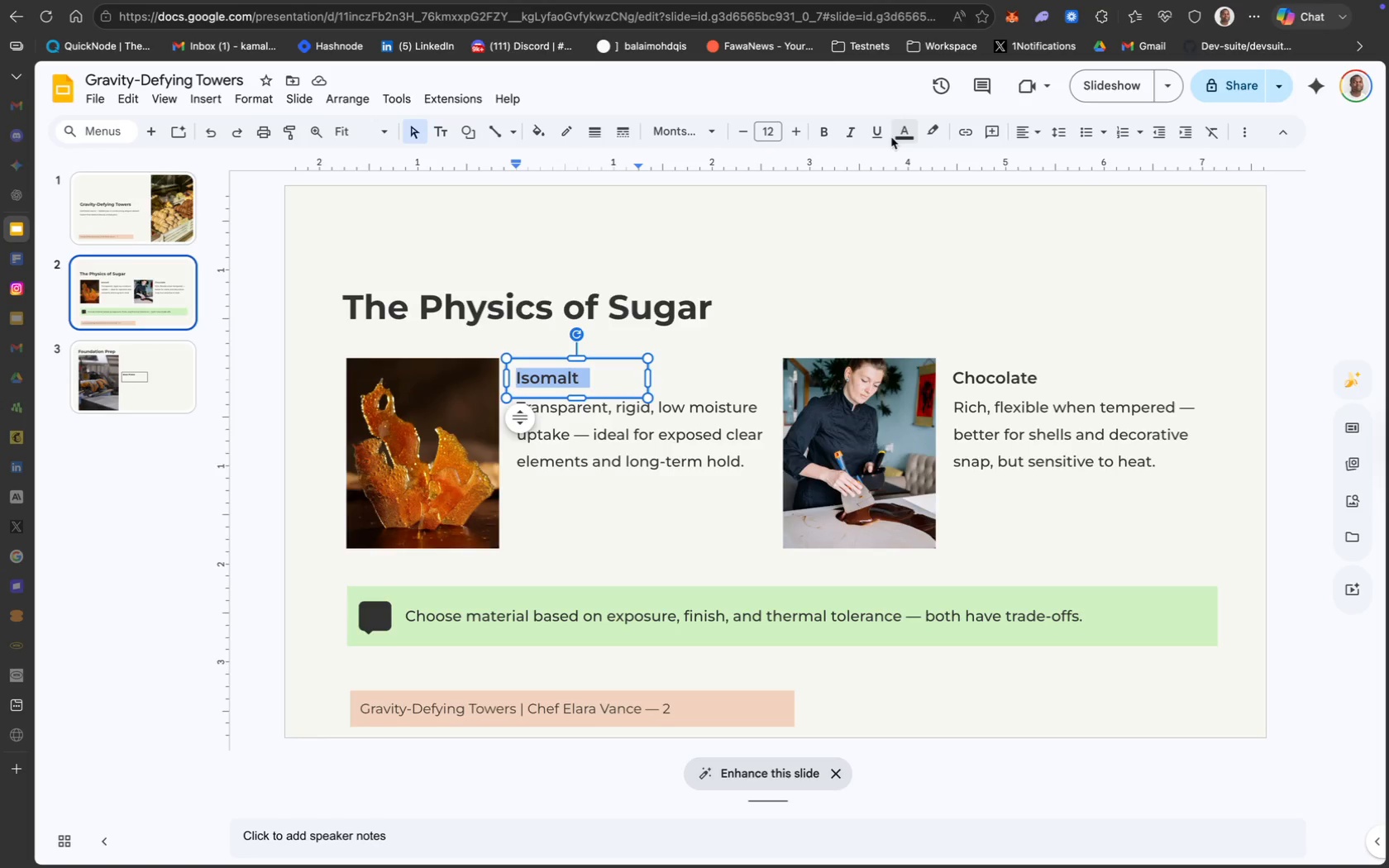 
left_click([702, 134])
 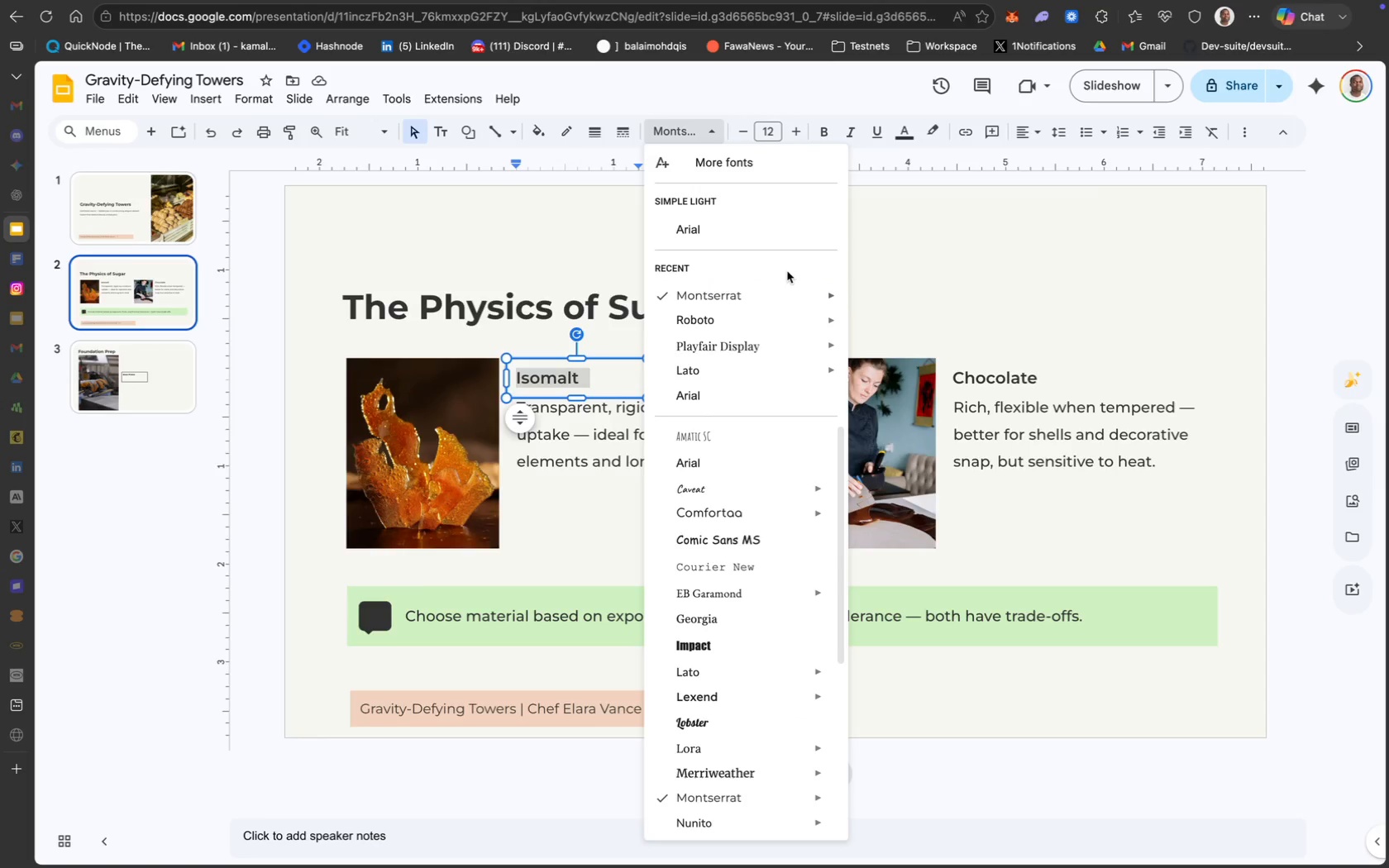 
mouse_move([788, 308])
 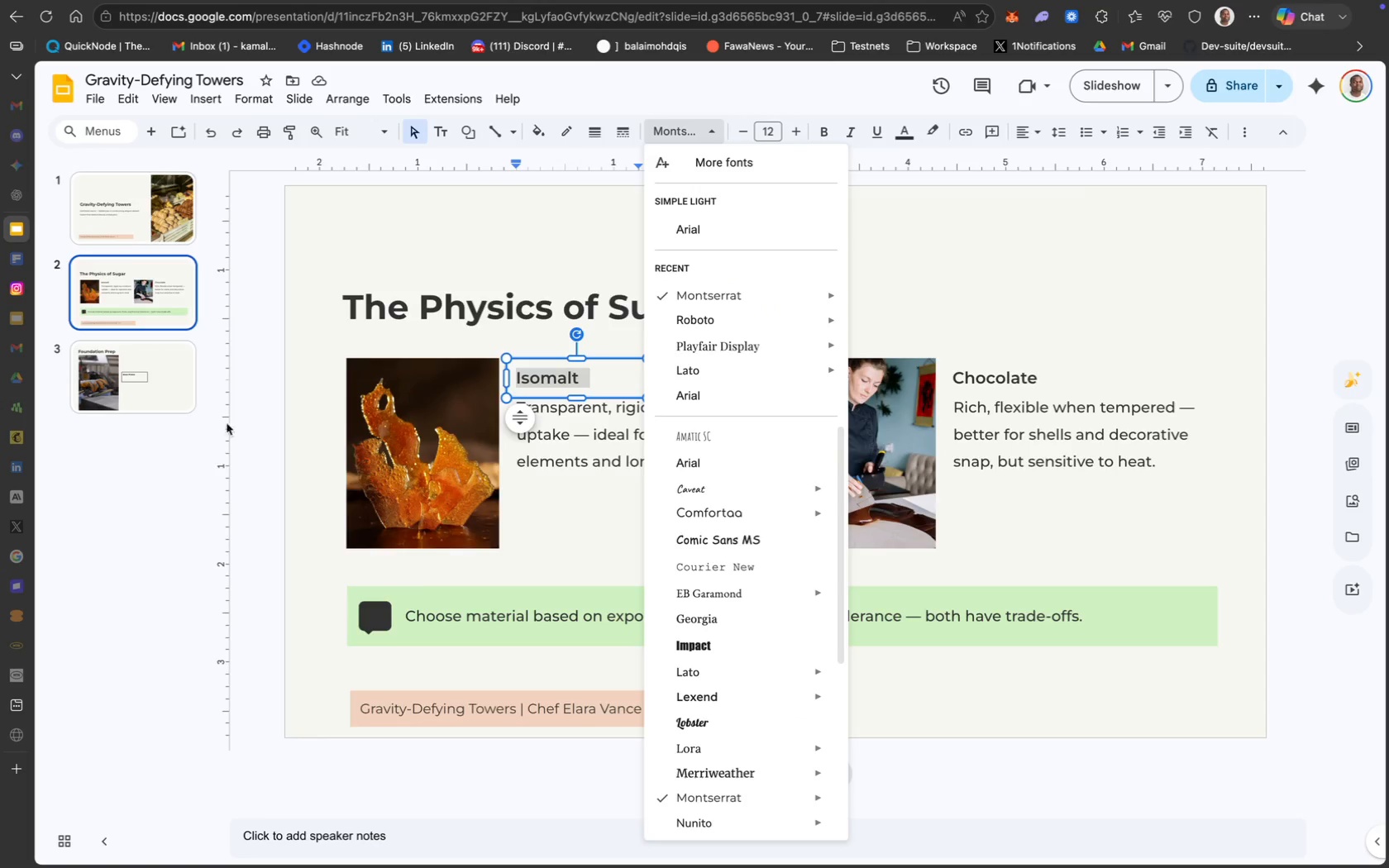 
left_click([166, 396])
 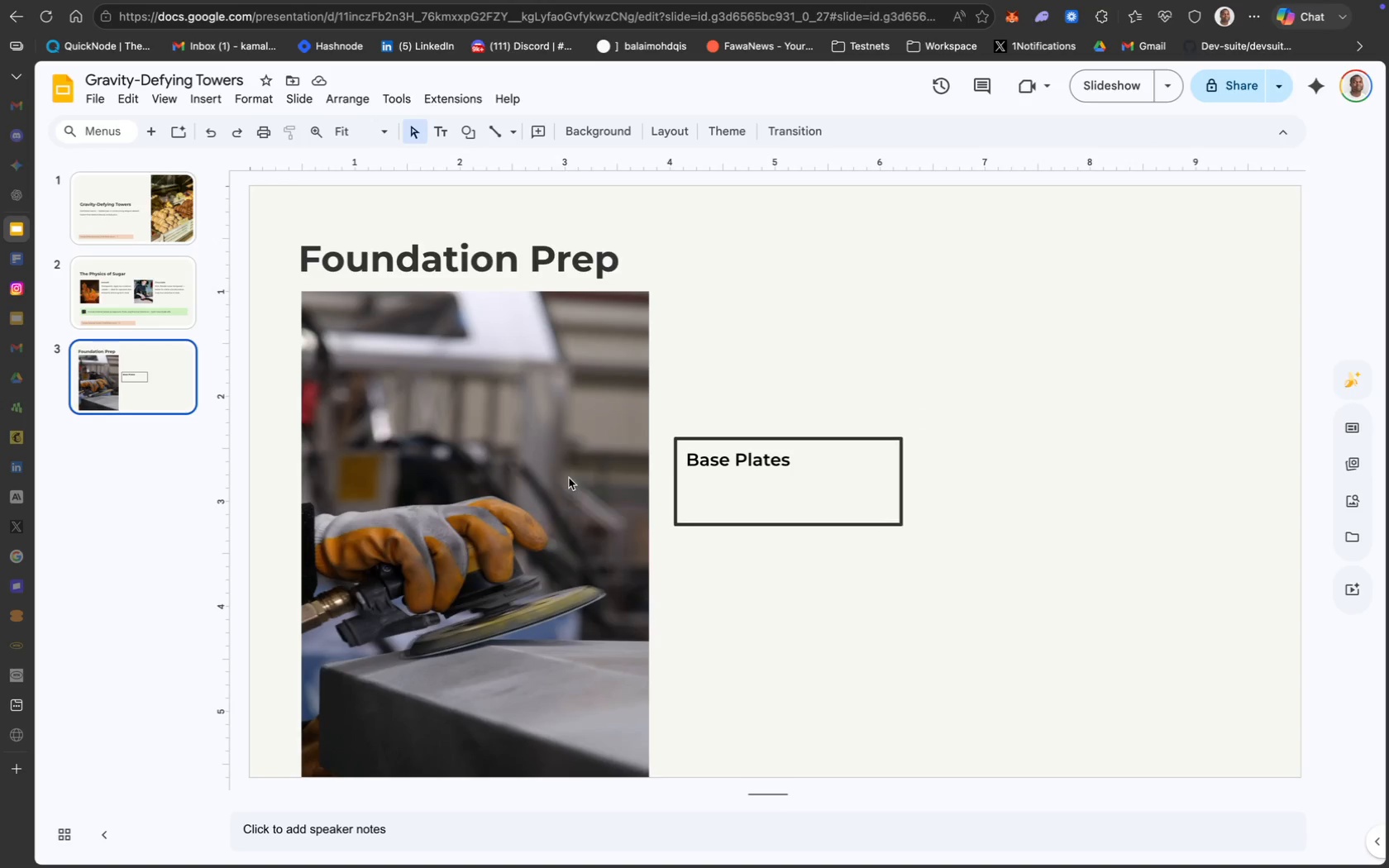 
mouse_move([732, 479])
 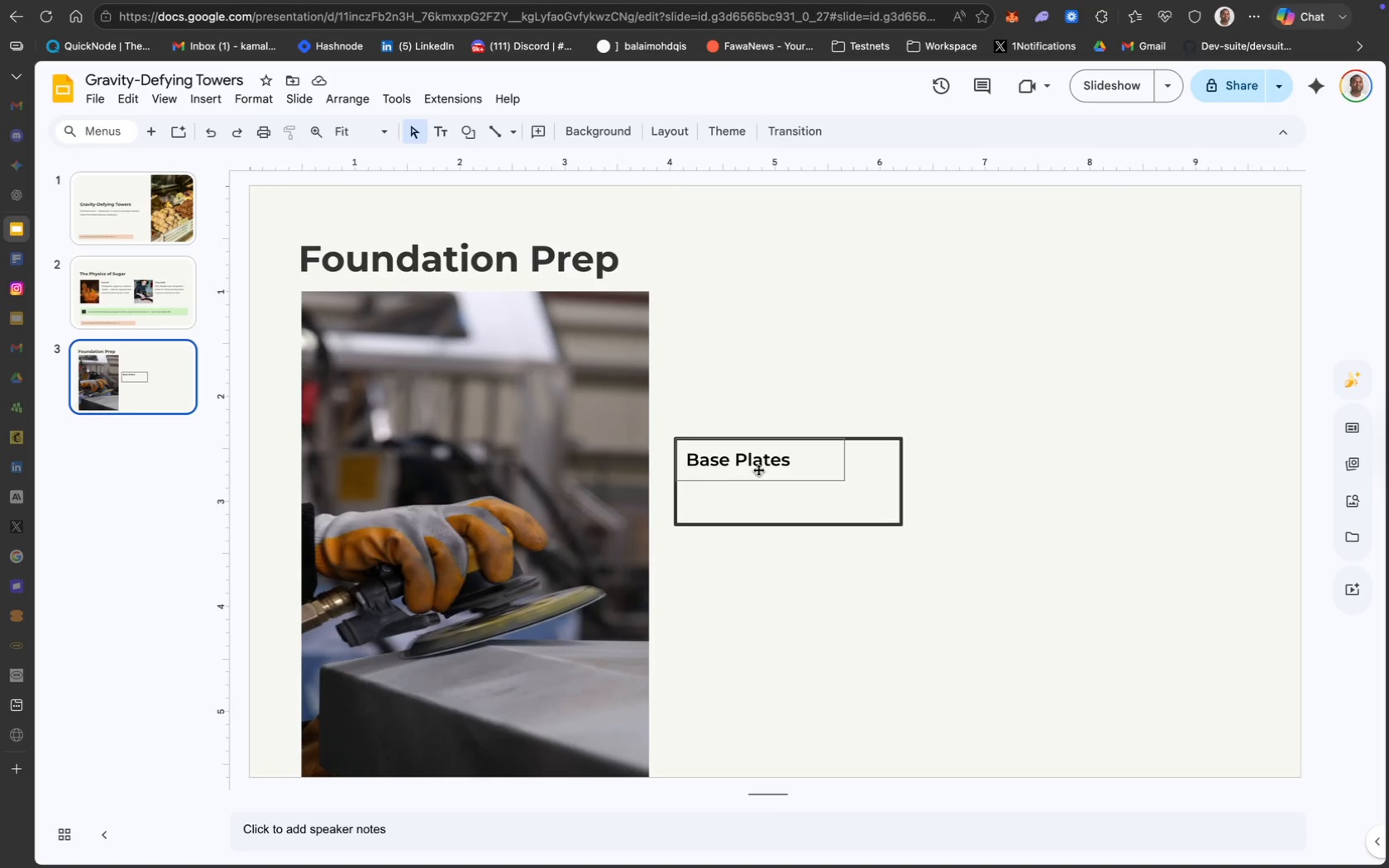 
left_click([764, 463])
 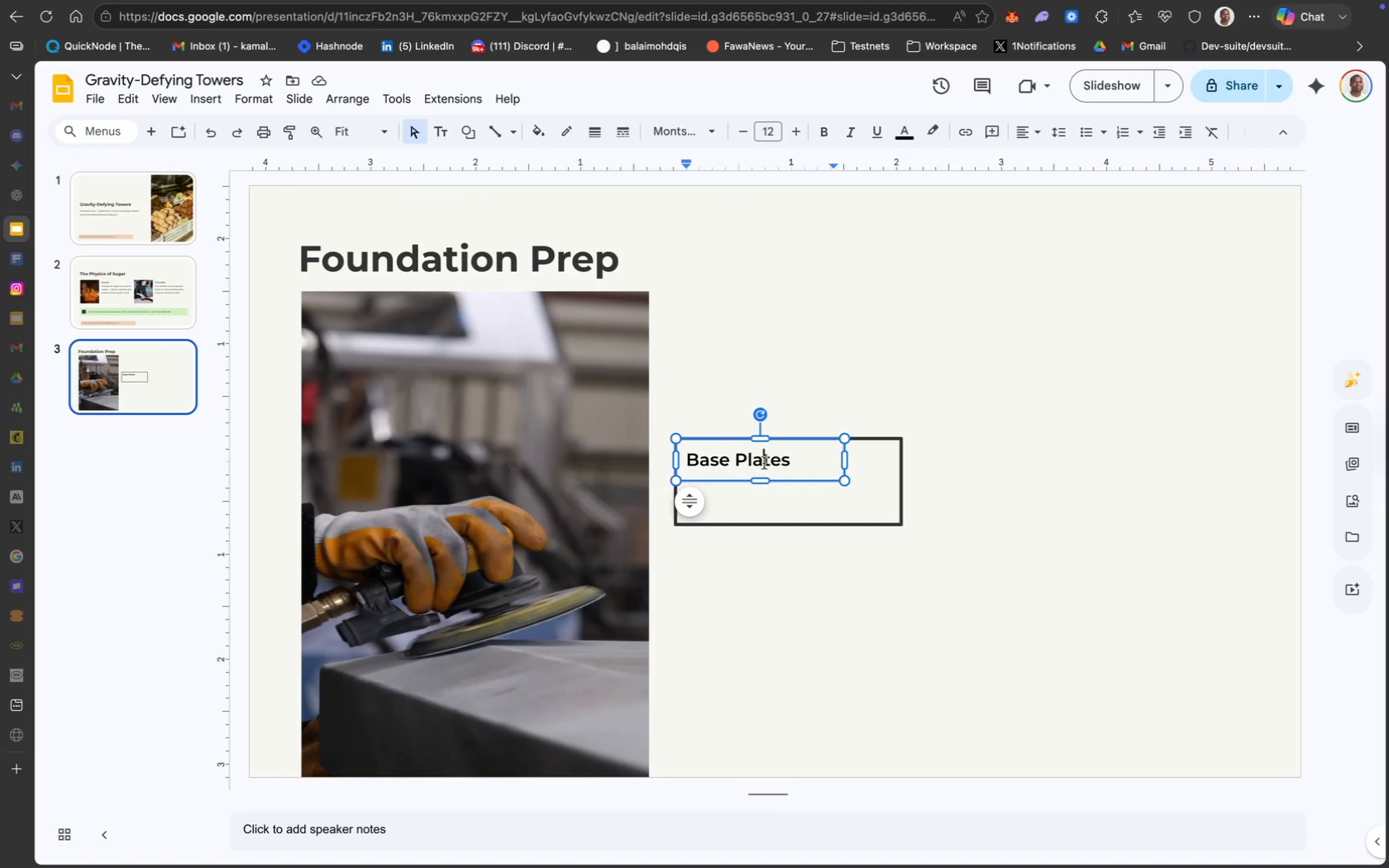 
key(Meta+A)
 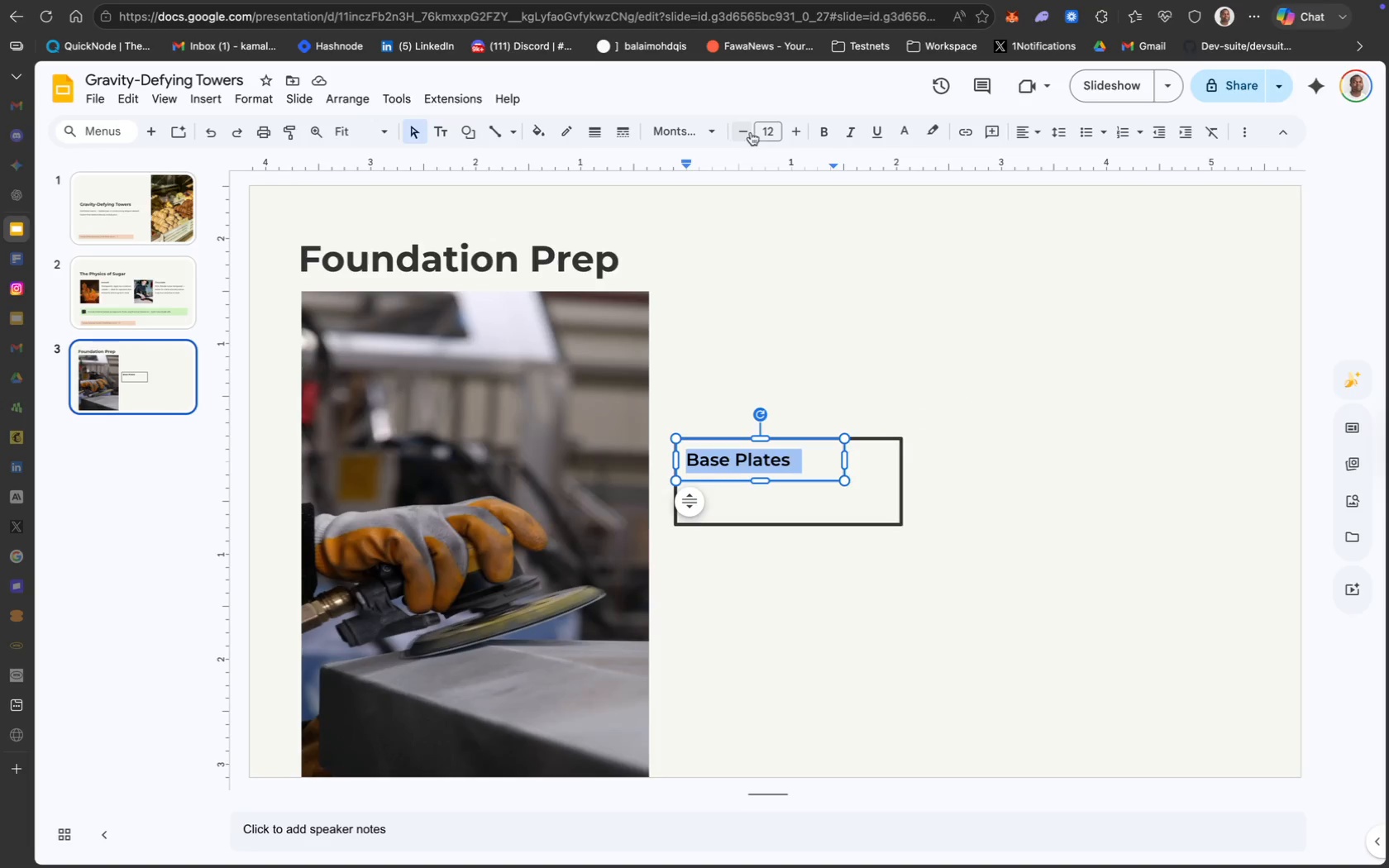 
left_click([686, 129])
 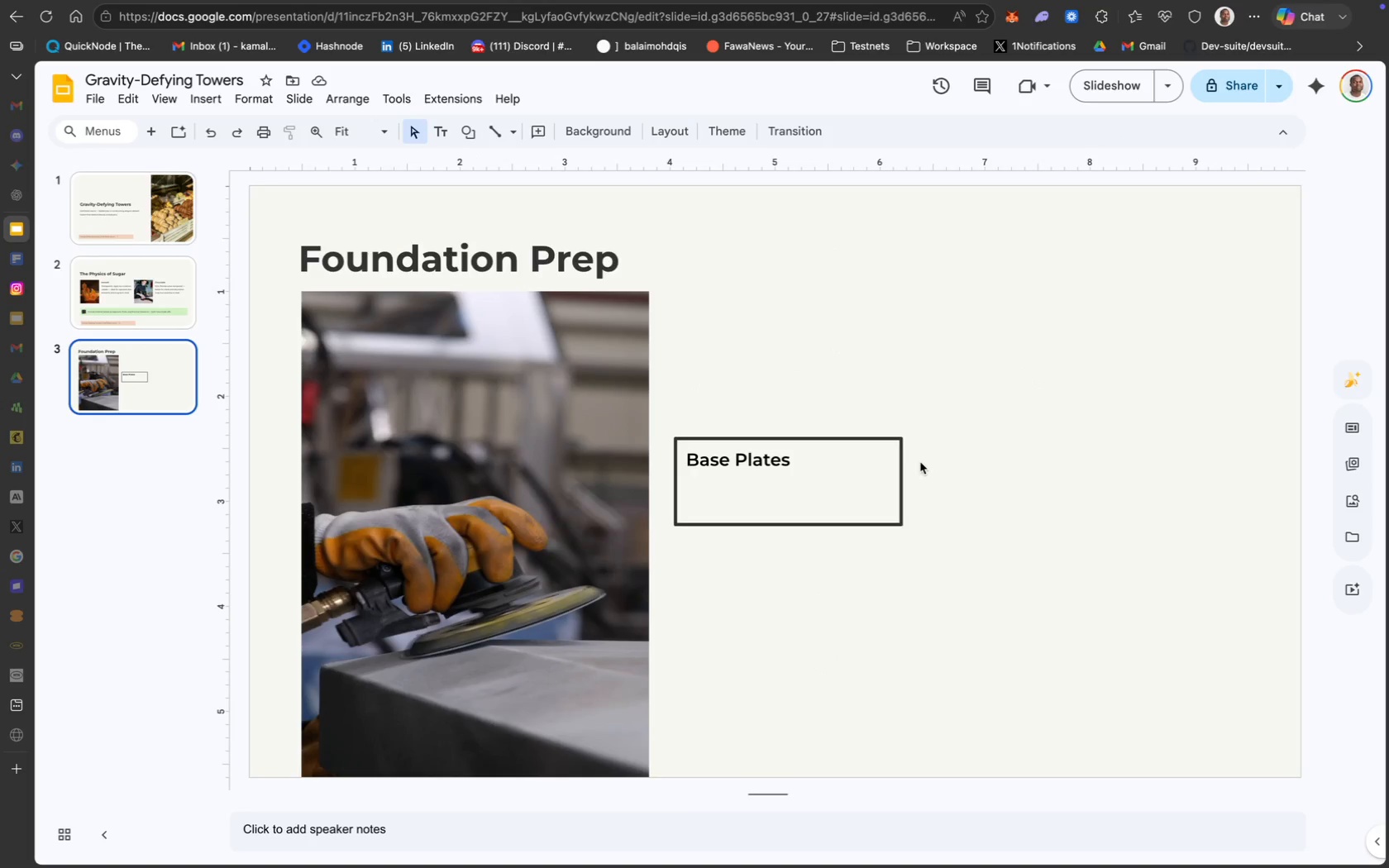 
wait(14.67)
 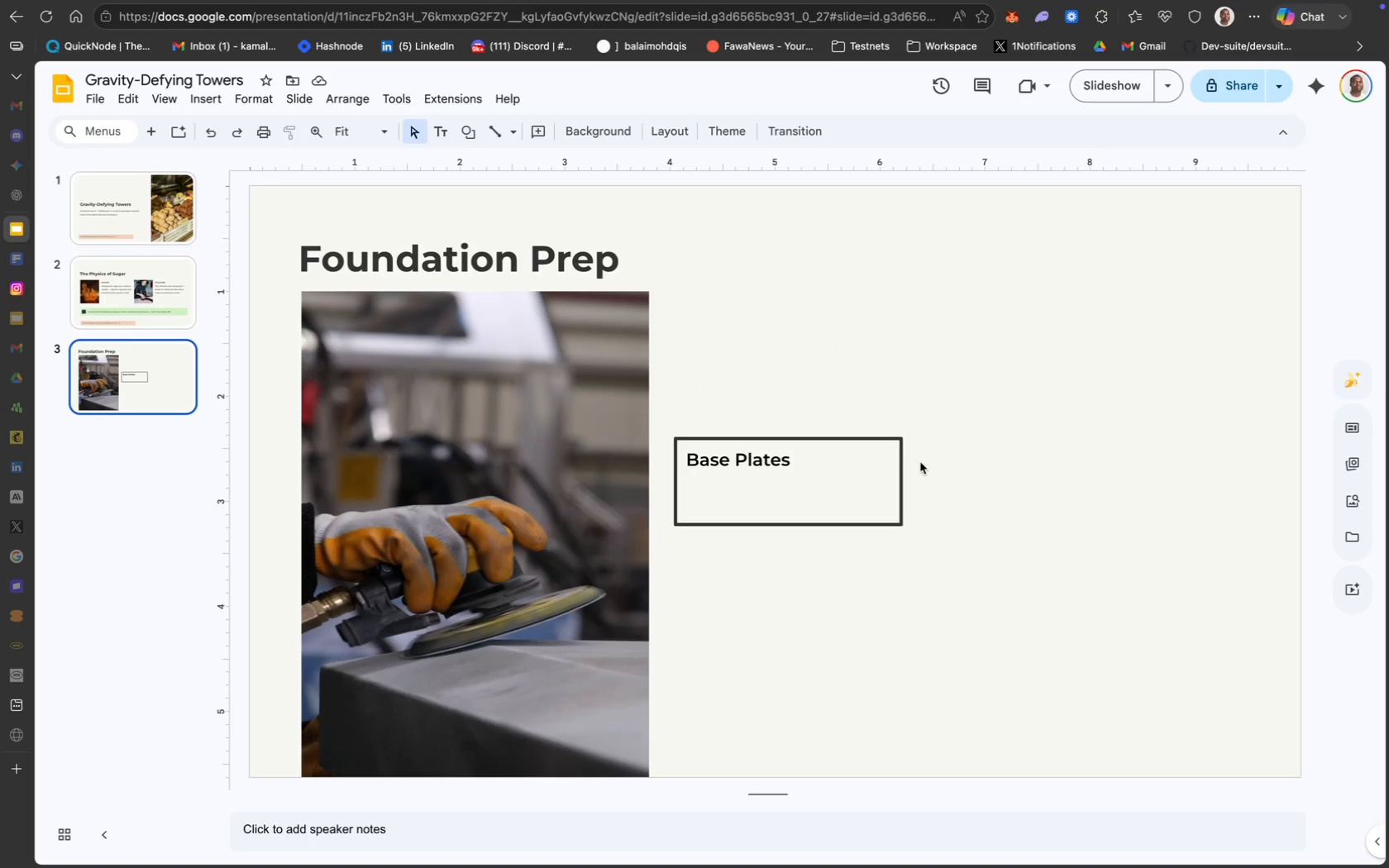 
left_click([684, 482])
 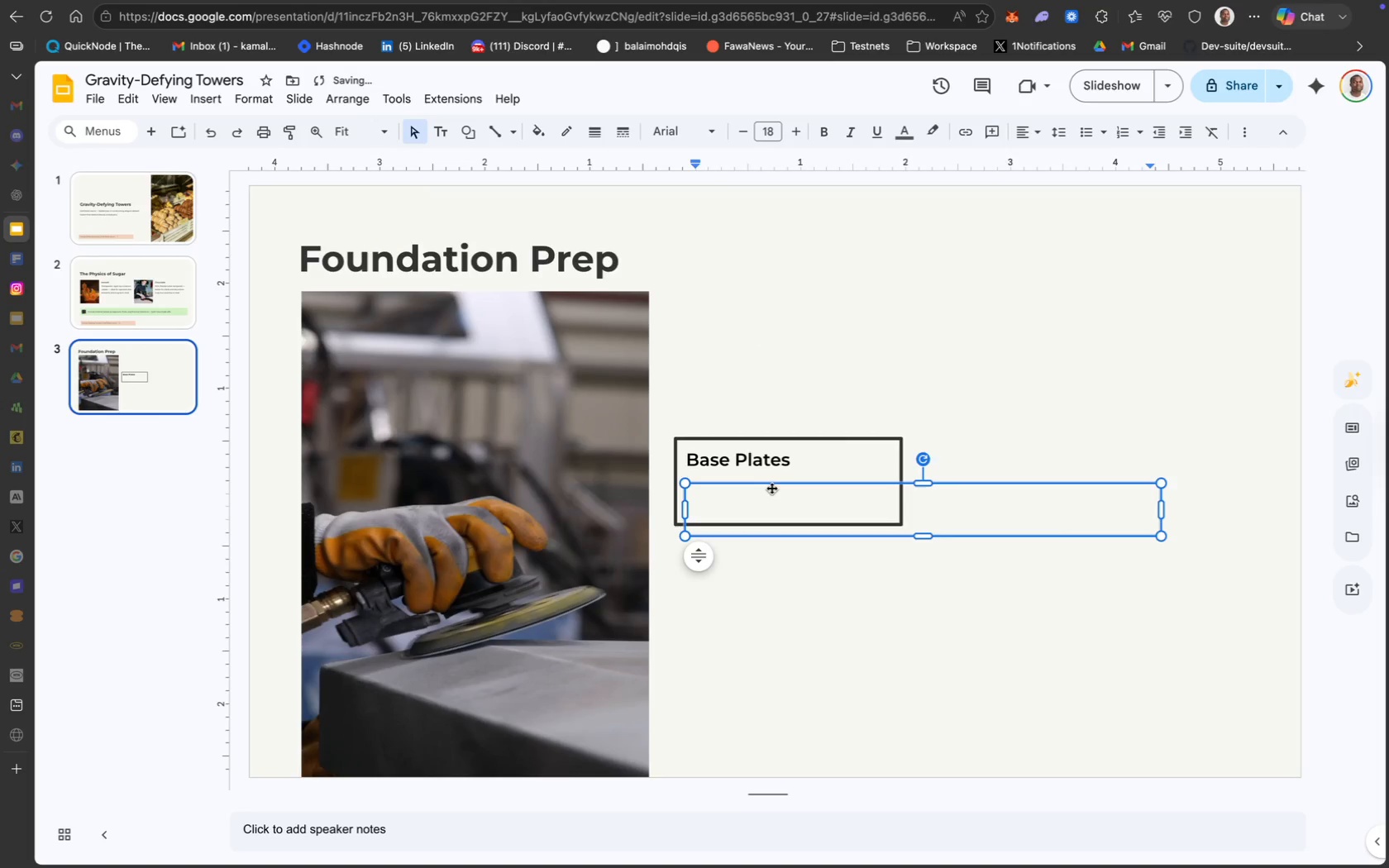 
left_click_drag(start_coordinate=[772, 486], to_coordinate=[762, 475])
 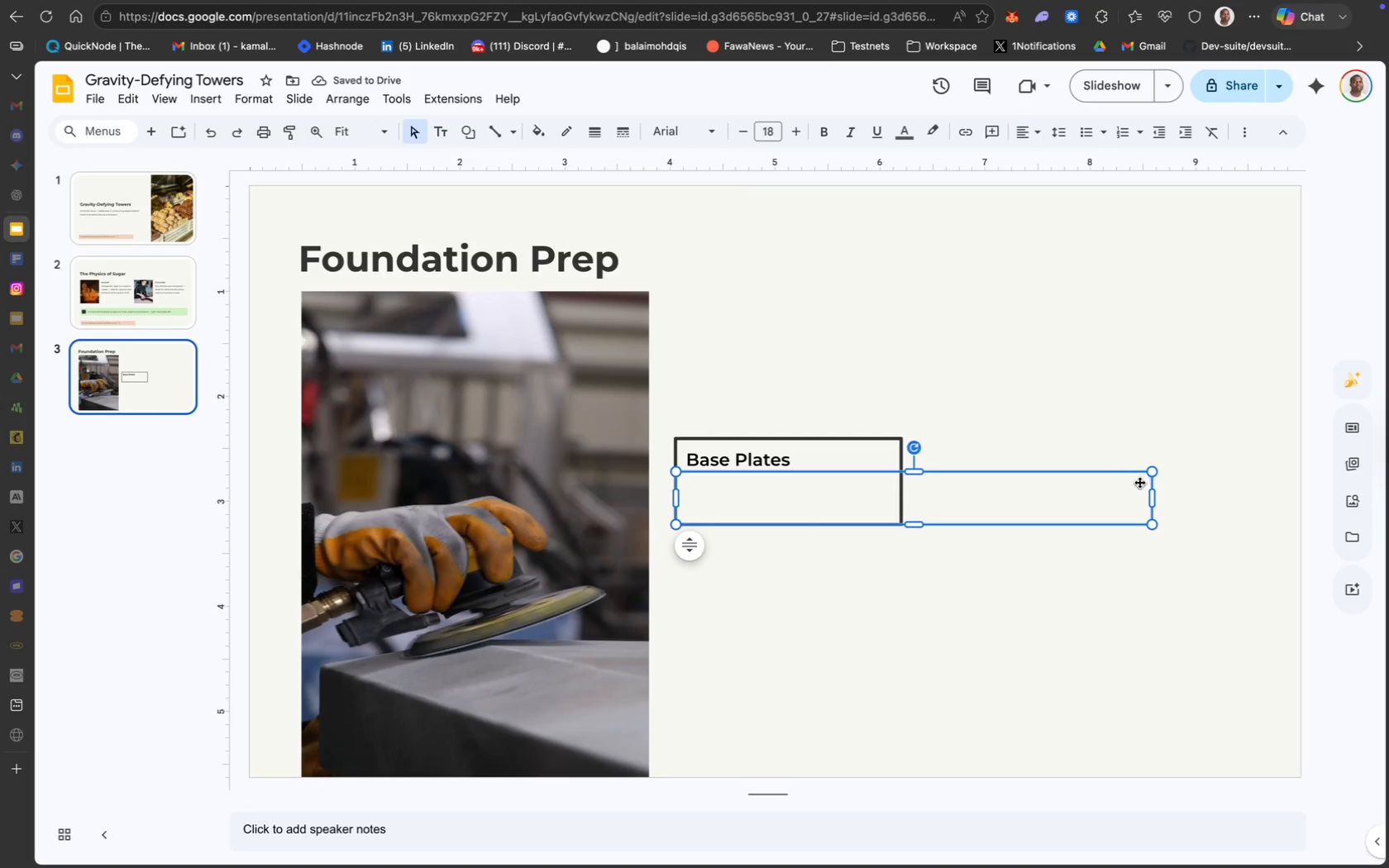 
left_click_drag(start_coordinate=[1153, 494], to_coordinate=[894, 486])
 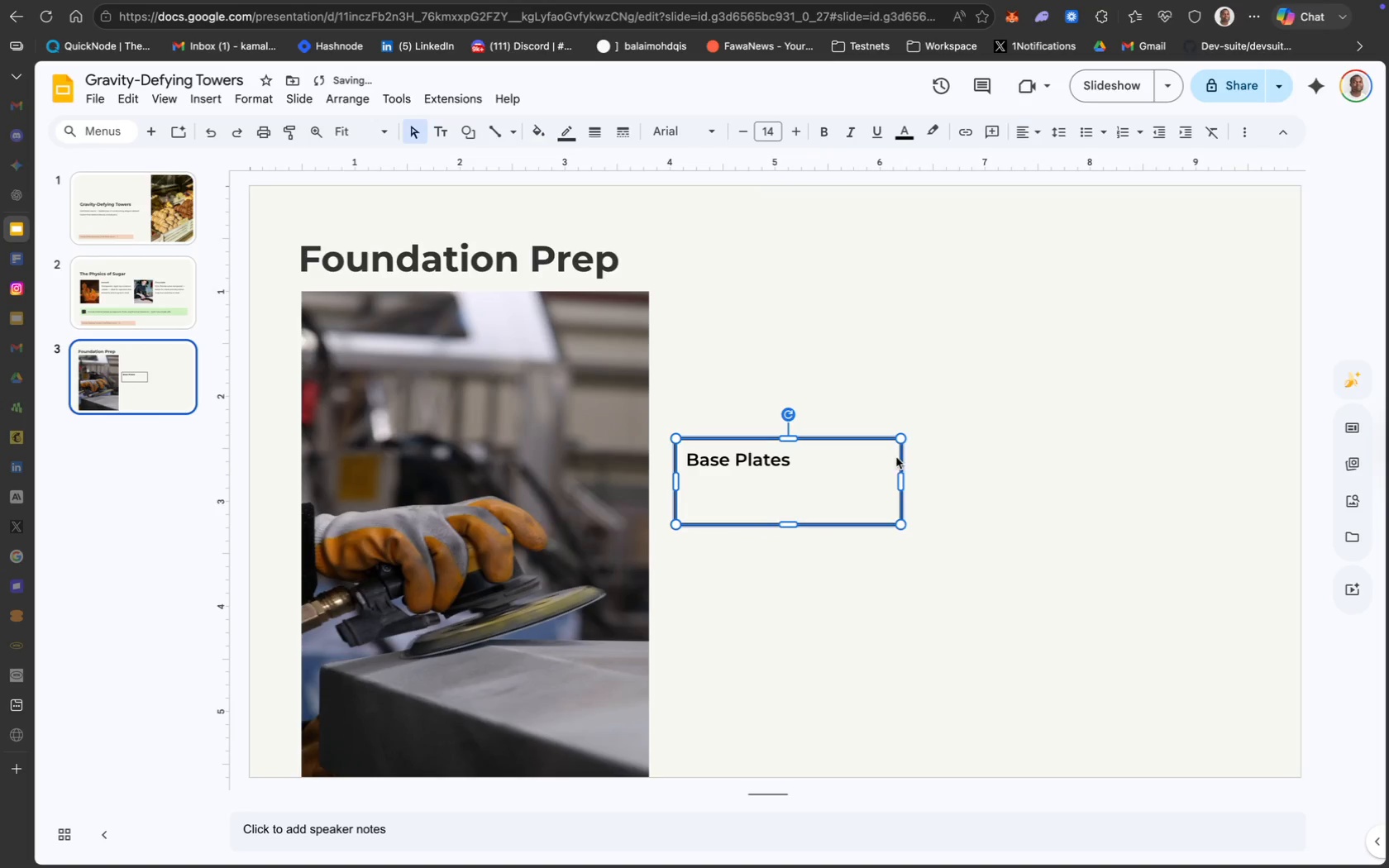 
left_click([800, 462])
 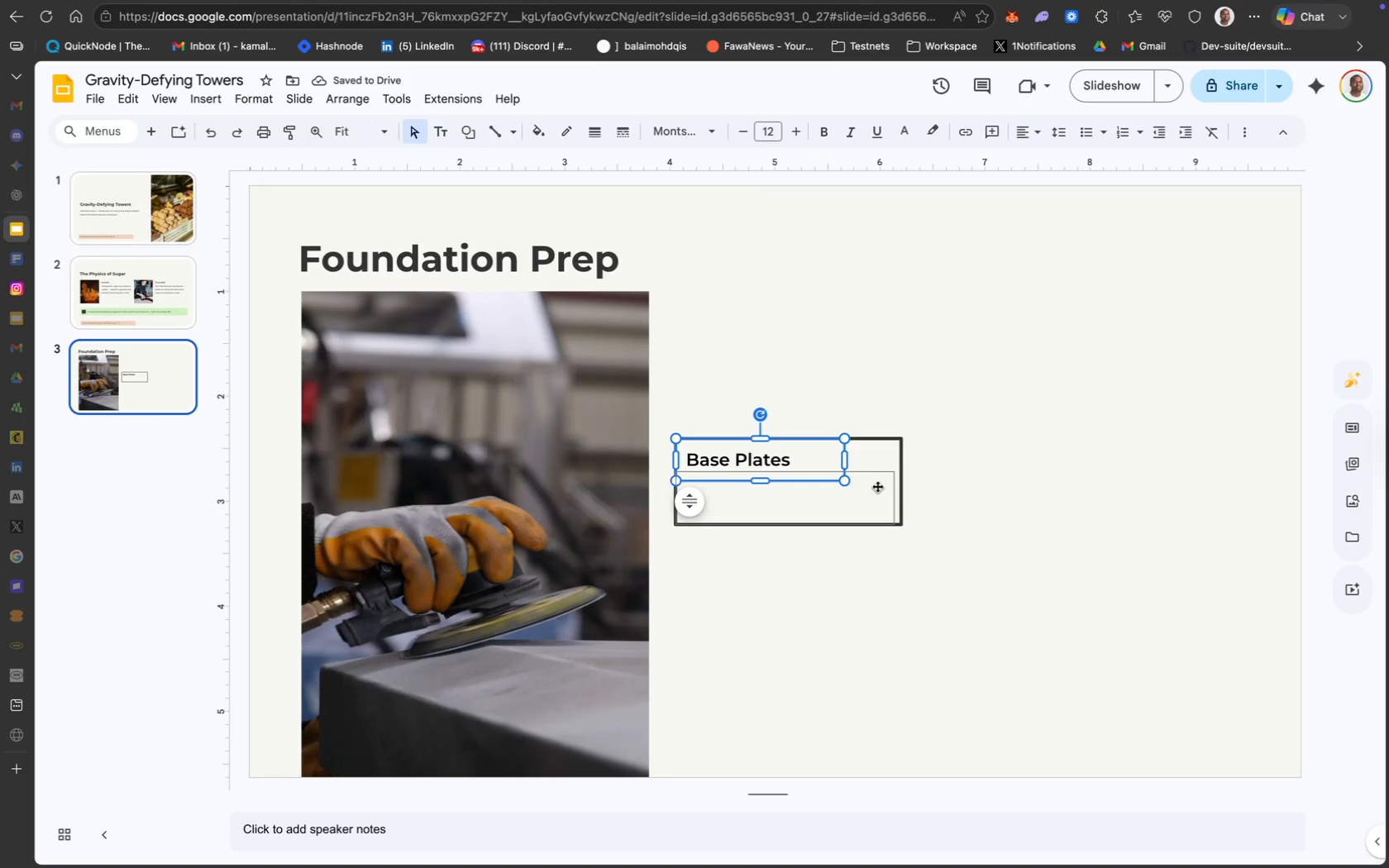 
left_click([876, 491])
 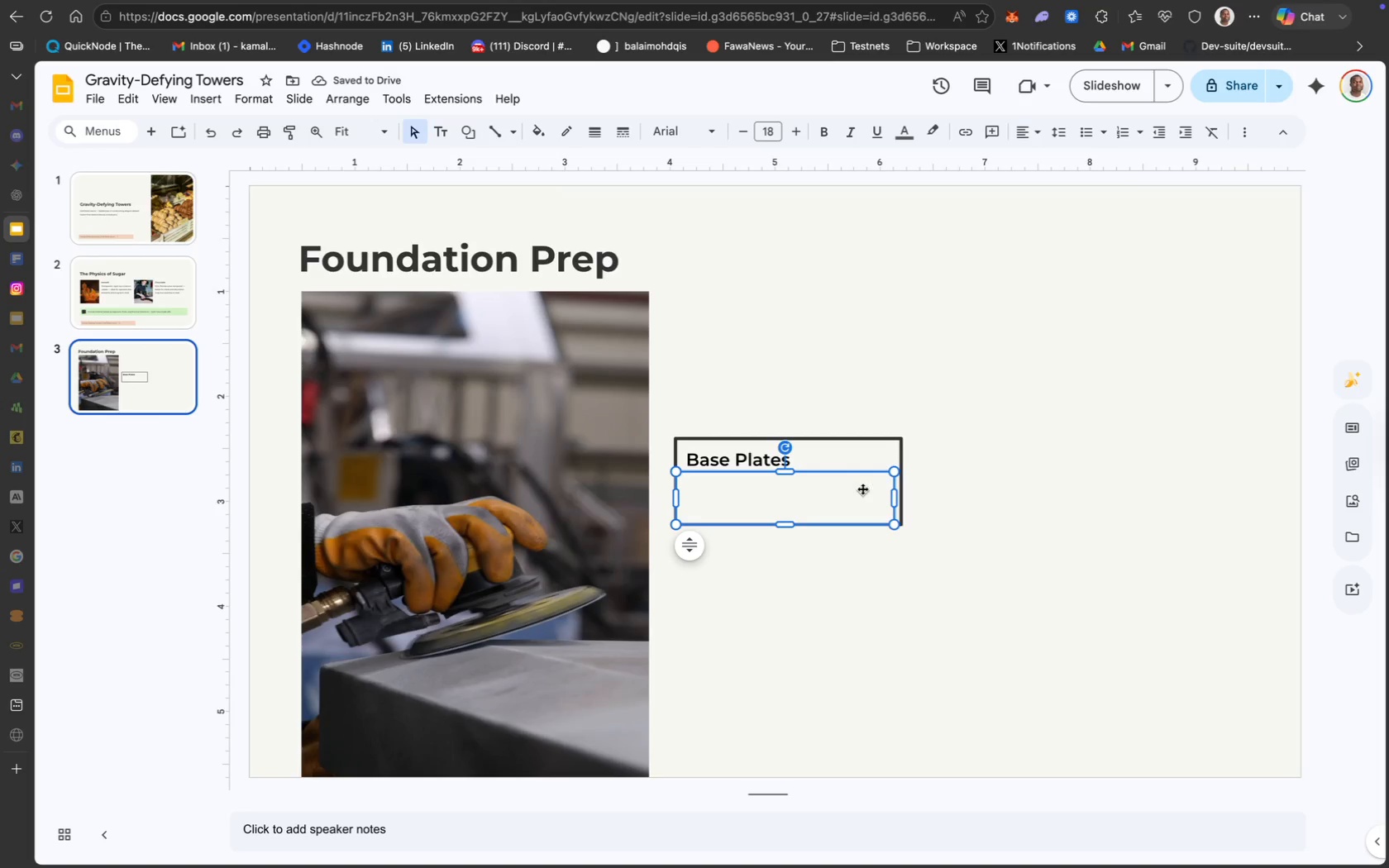 
left_click([808, 457])
 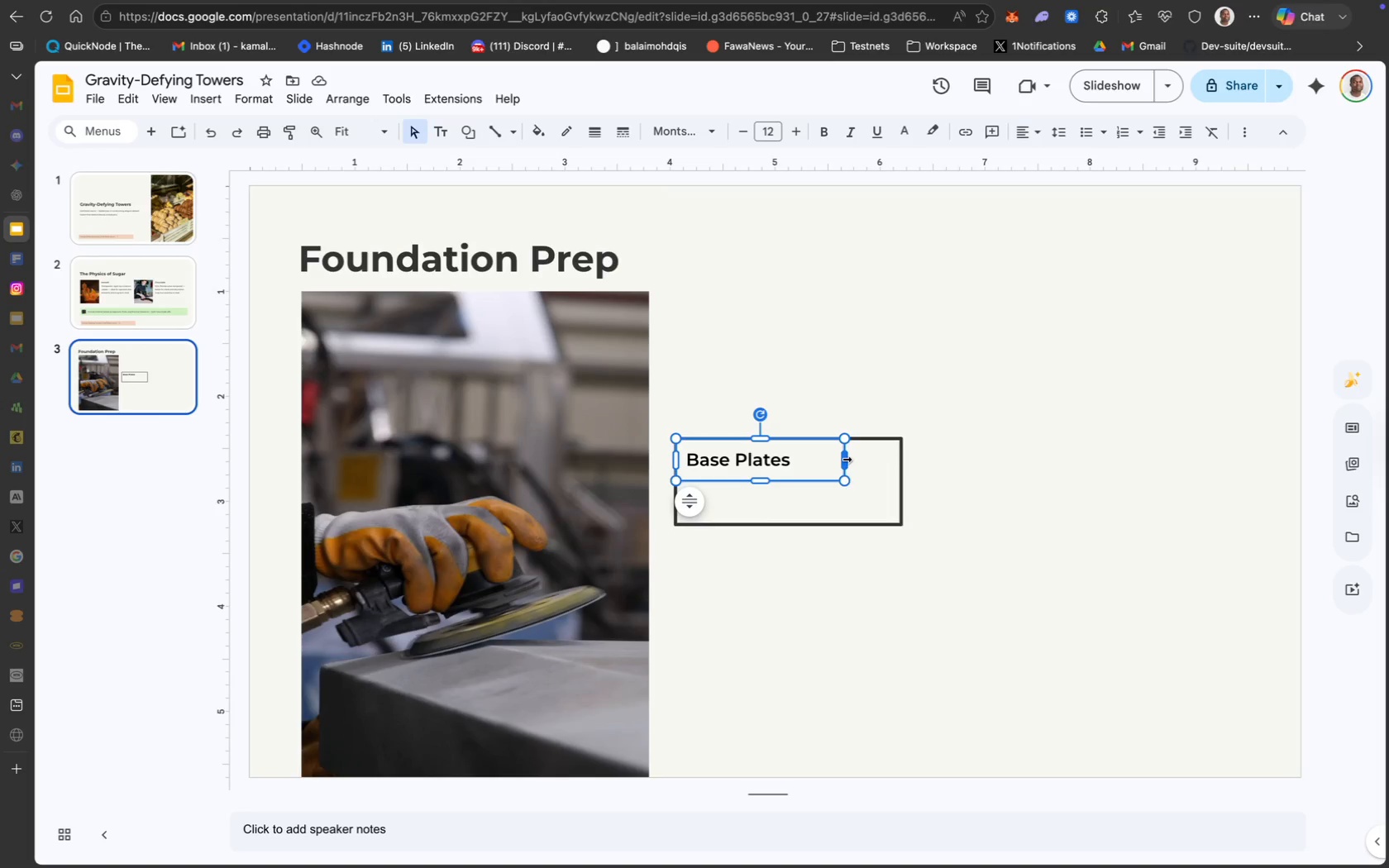 
left_click_drag(start_coordinate=[846, 459], to_coordinate=[876, 455])
 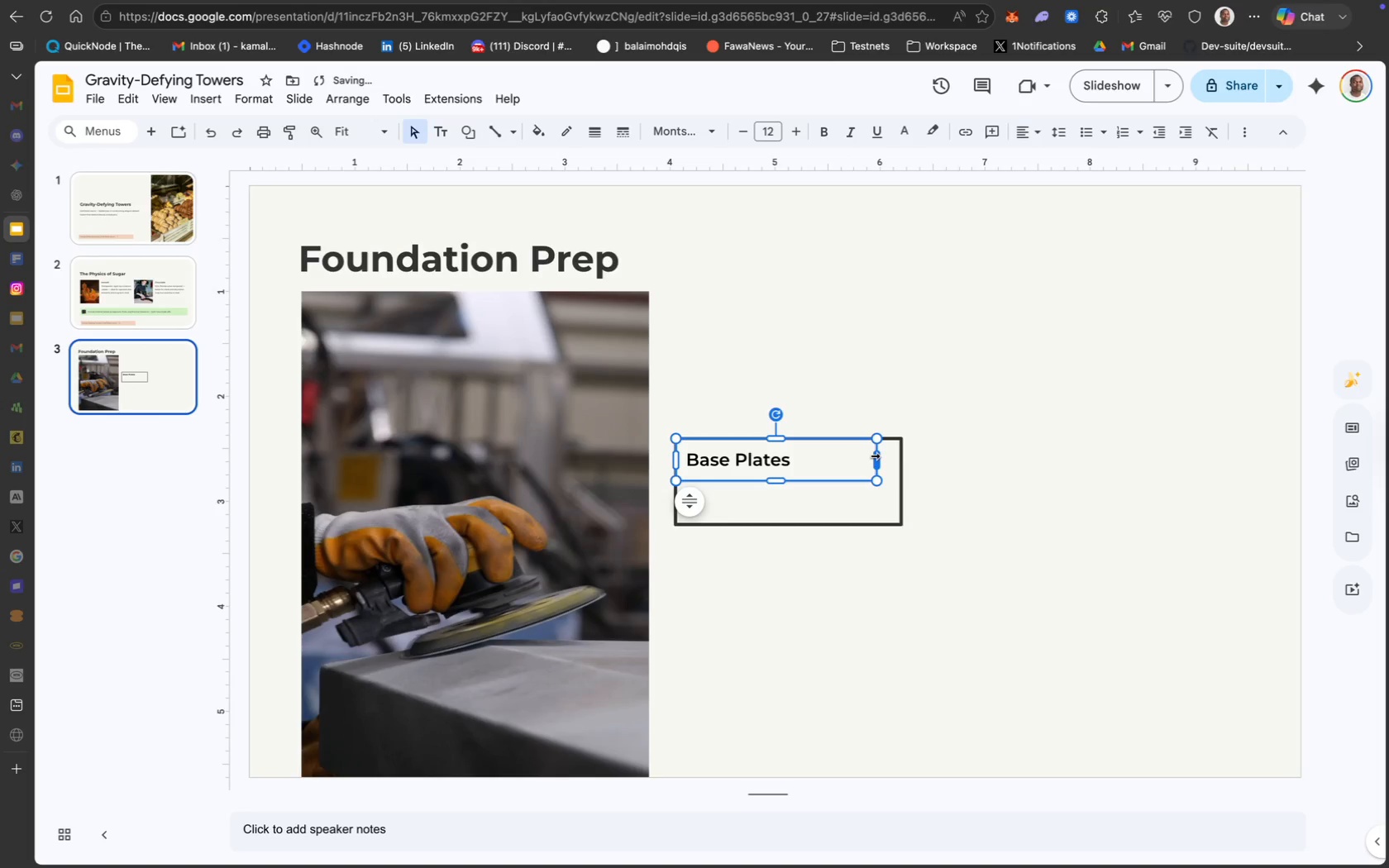 
left_click_drag(start_coordinate=[874, 455], to_coordinate=[884, 460])
 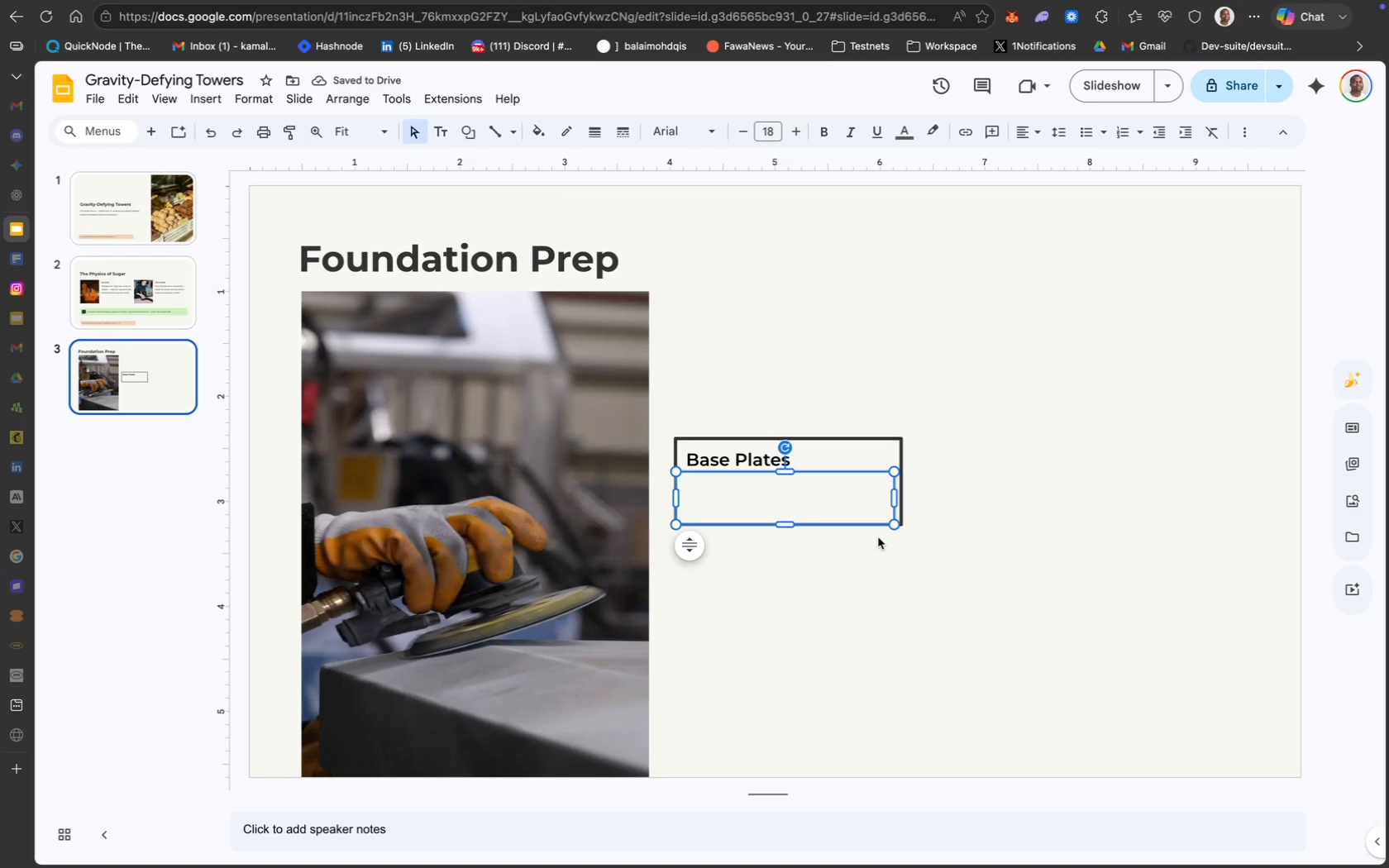 
wait(6.13)
 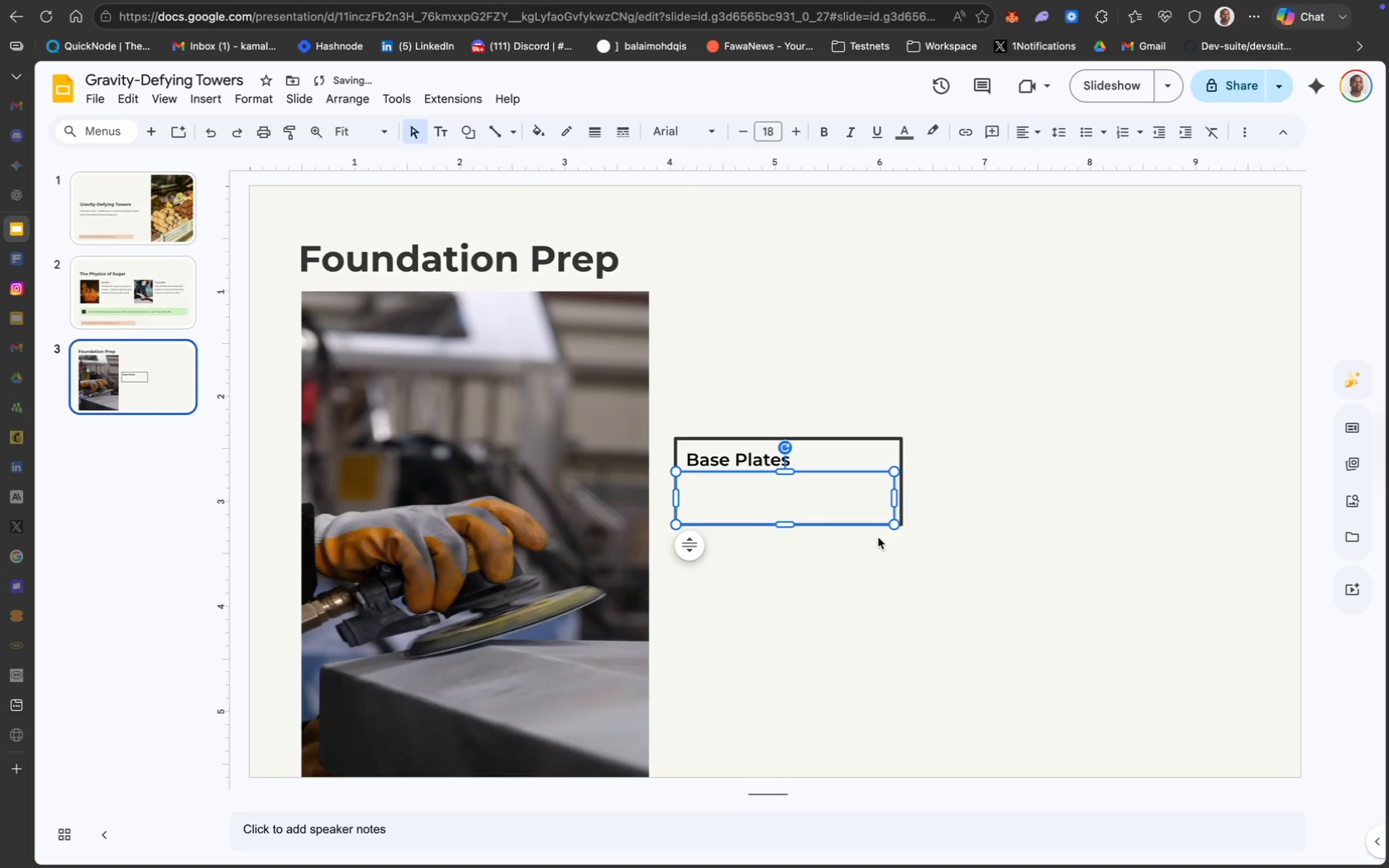 
left_click_drag(start_coordinate=[894, 500], to_coordinate=[883, 495])
 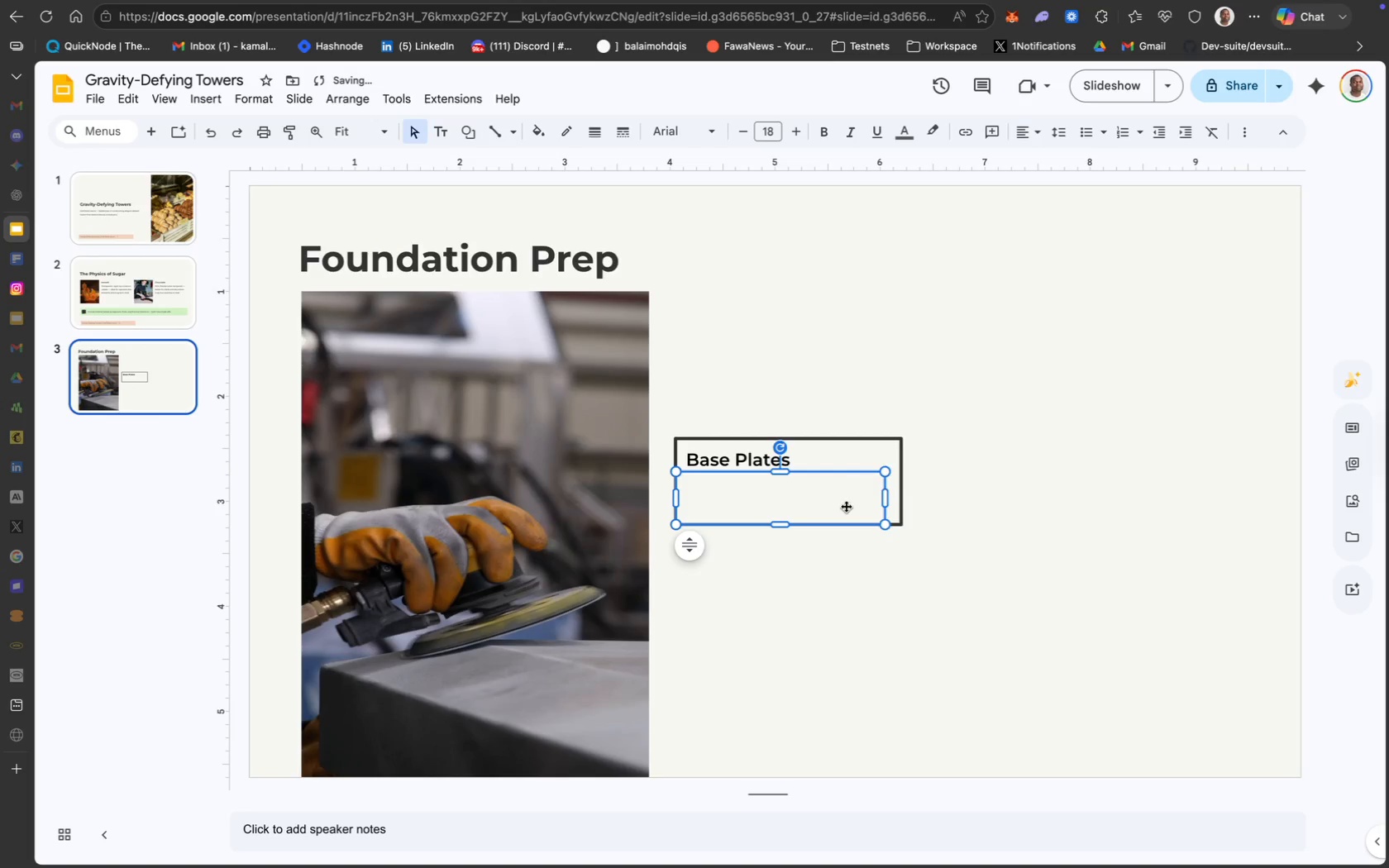 
double_click([842, 508])
 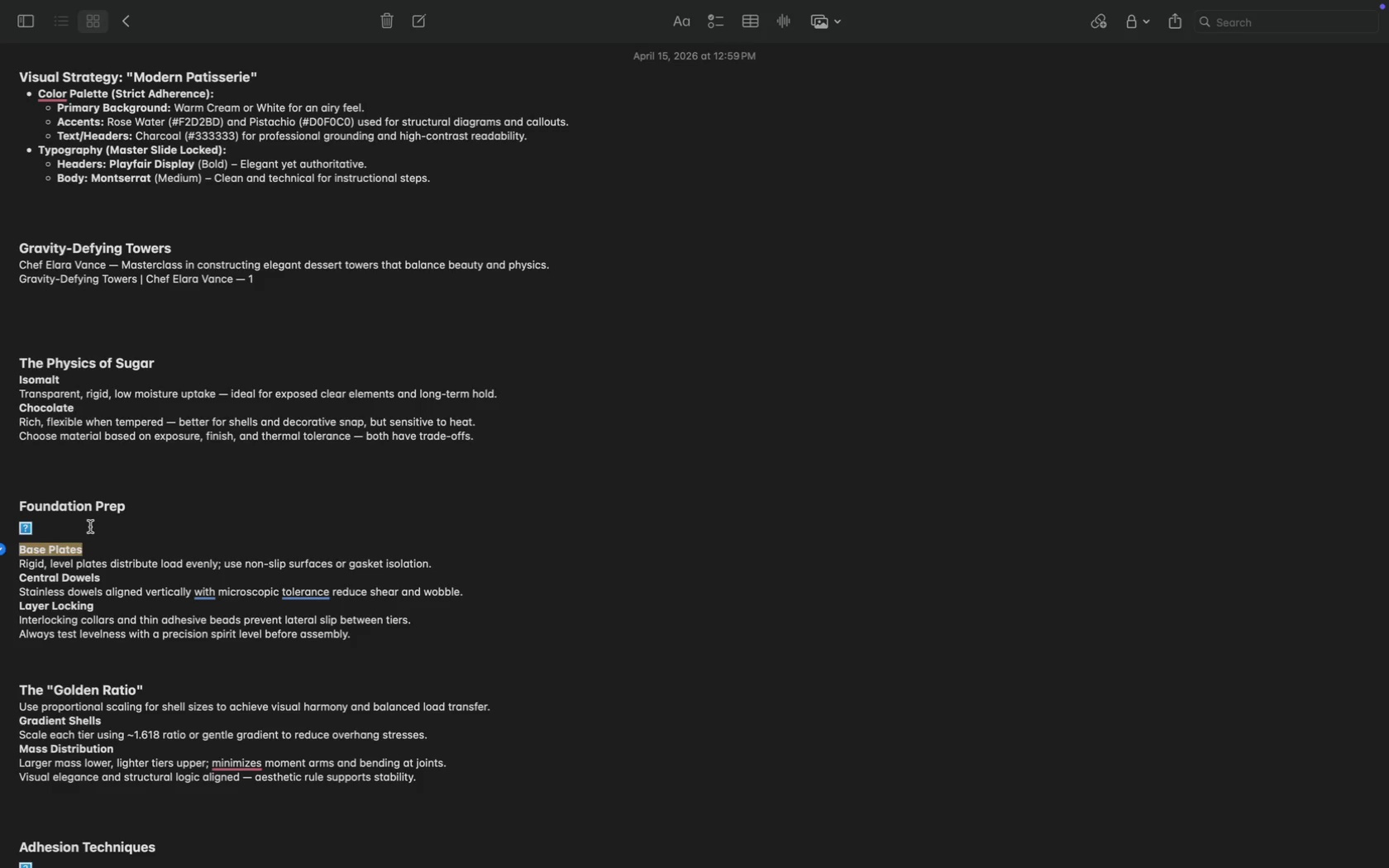 
wait(23.22)
 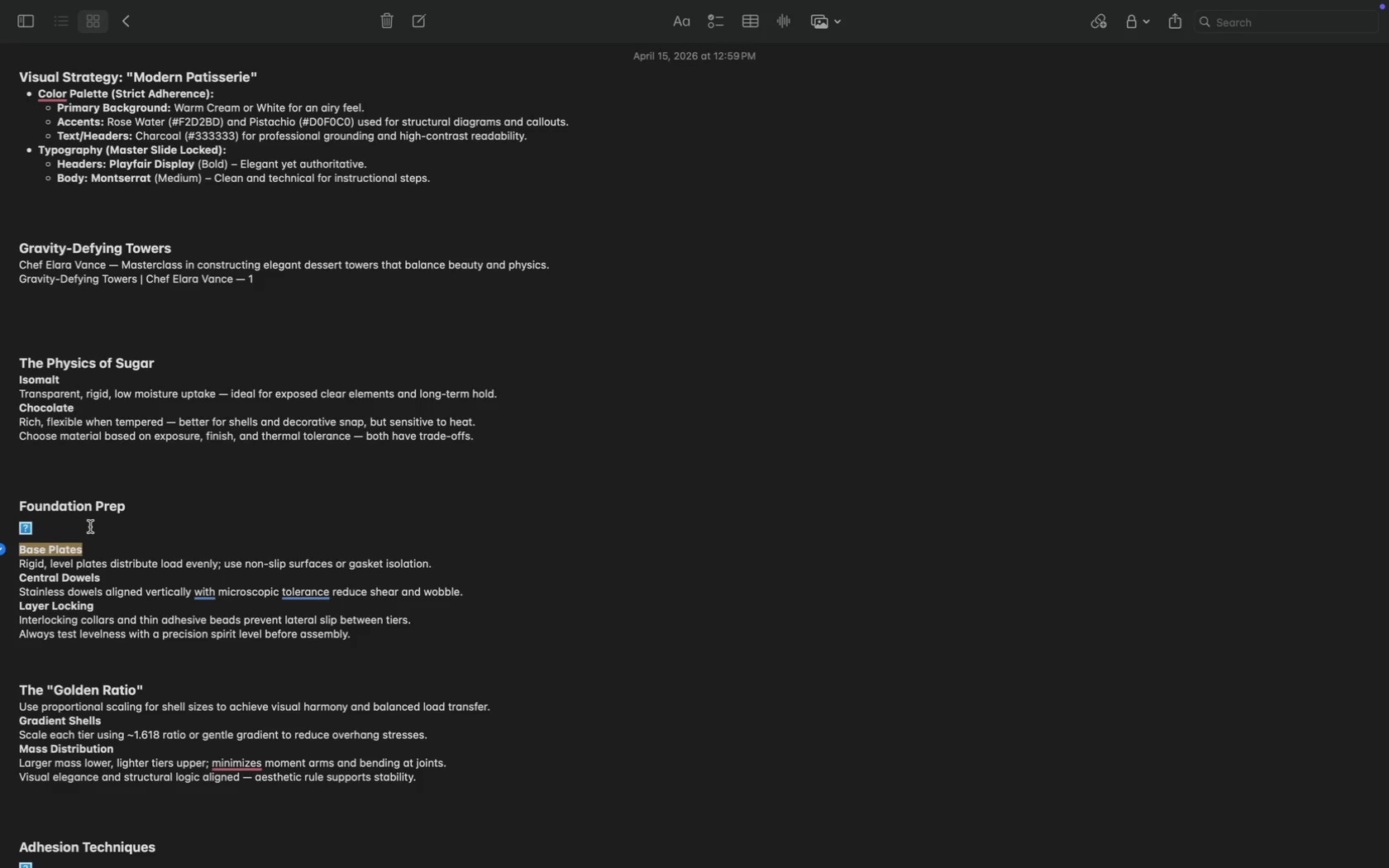 
left_click_drag(start_coordinate=[446, 562], to_coordinate=[2, 567])
 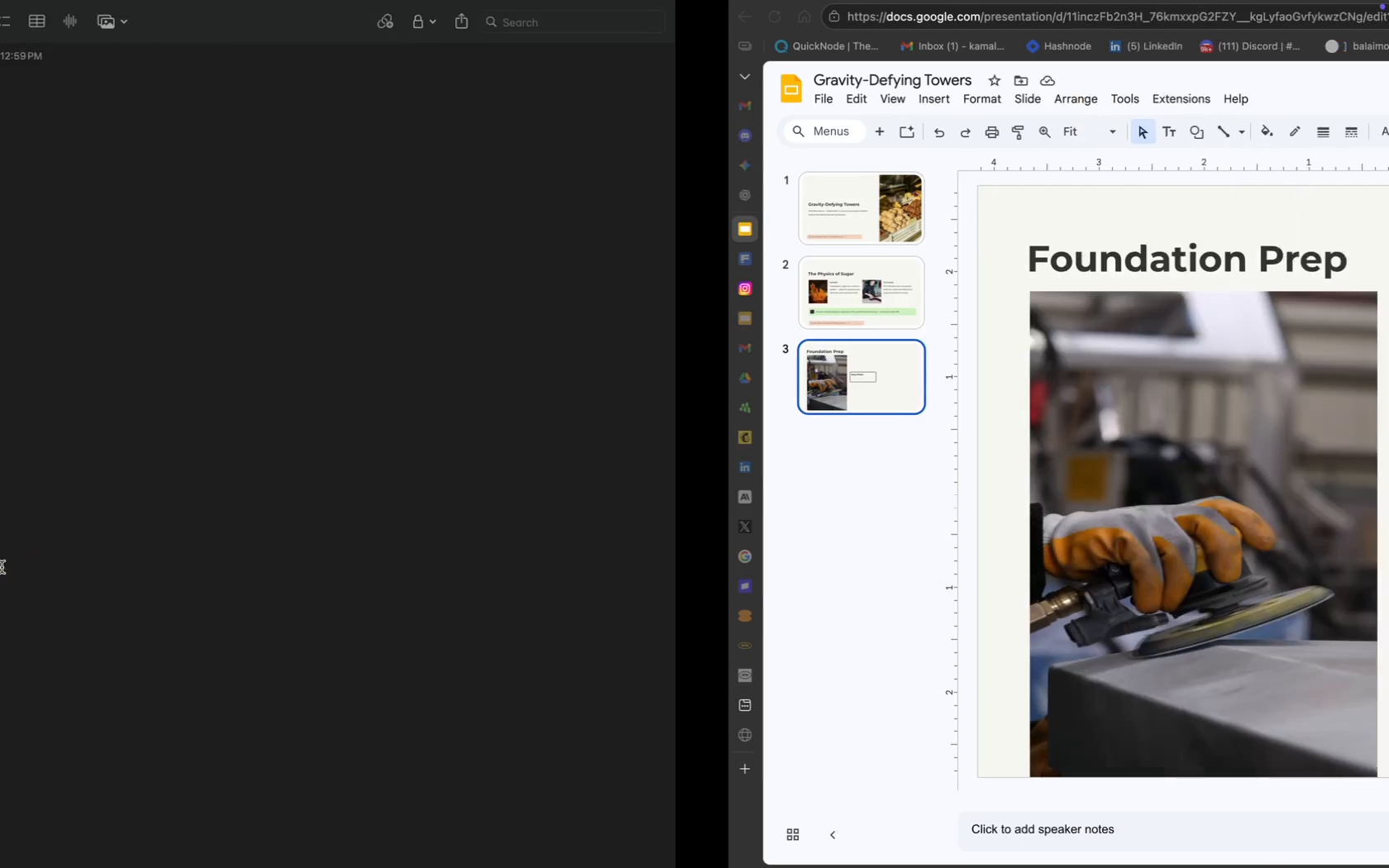 
key(Meta+C)
 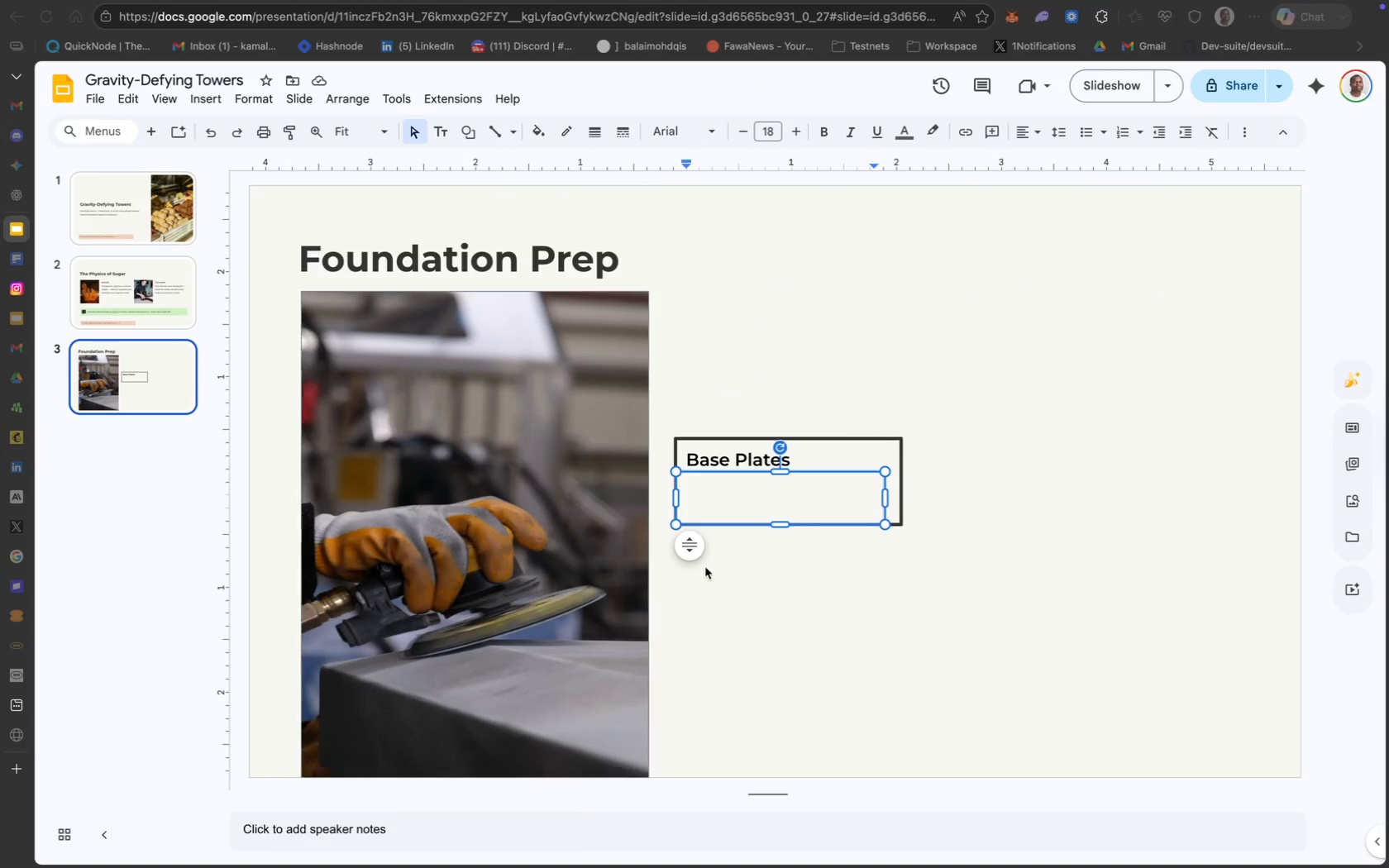 
key(Meta+V)
 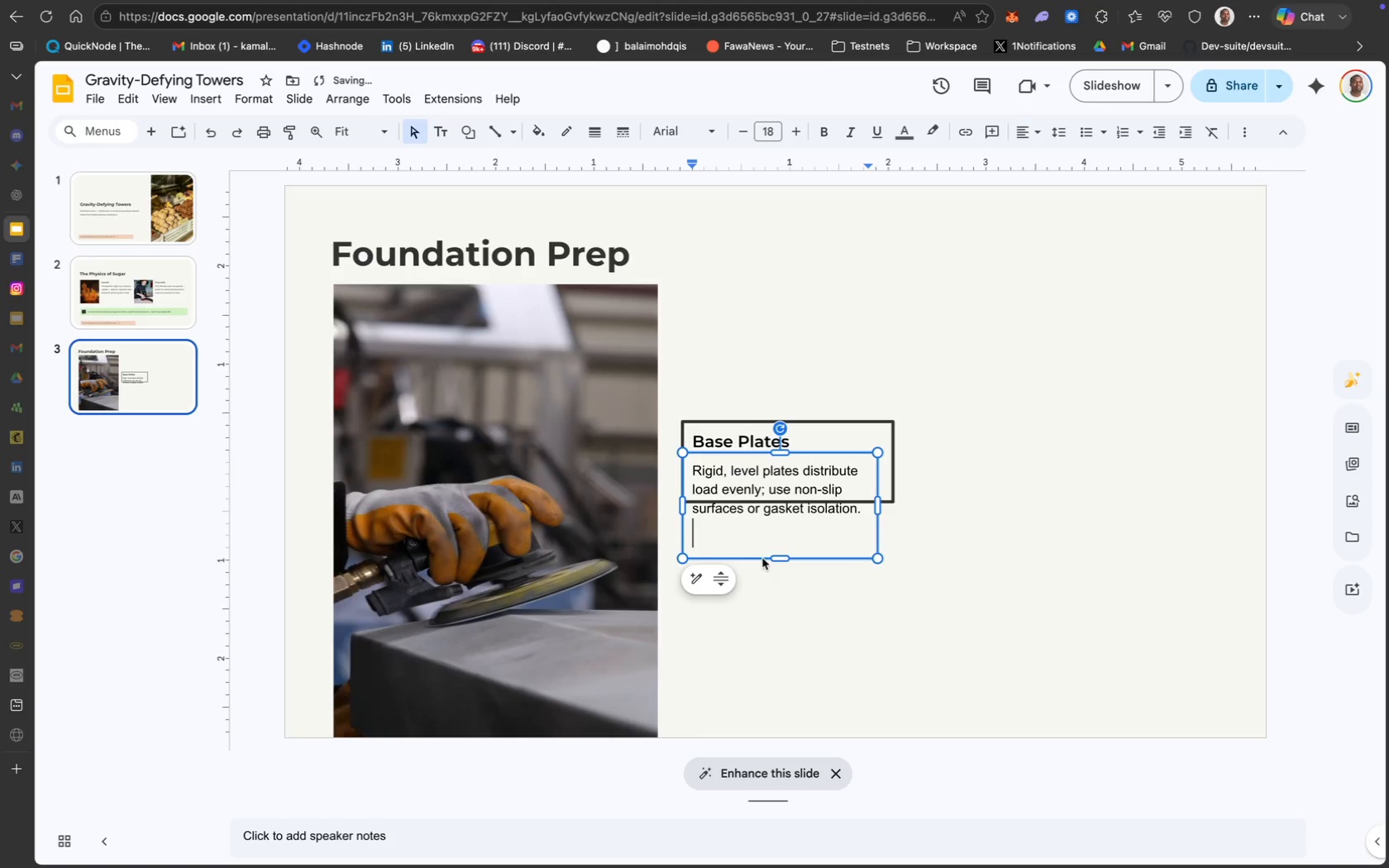 
key(Backspace)
 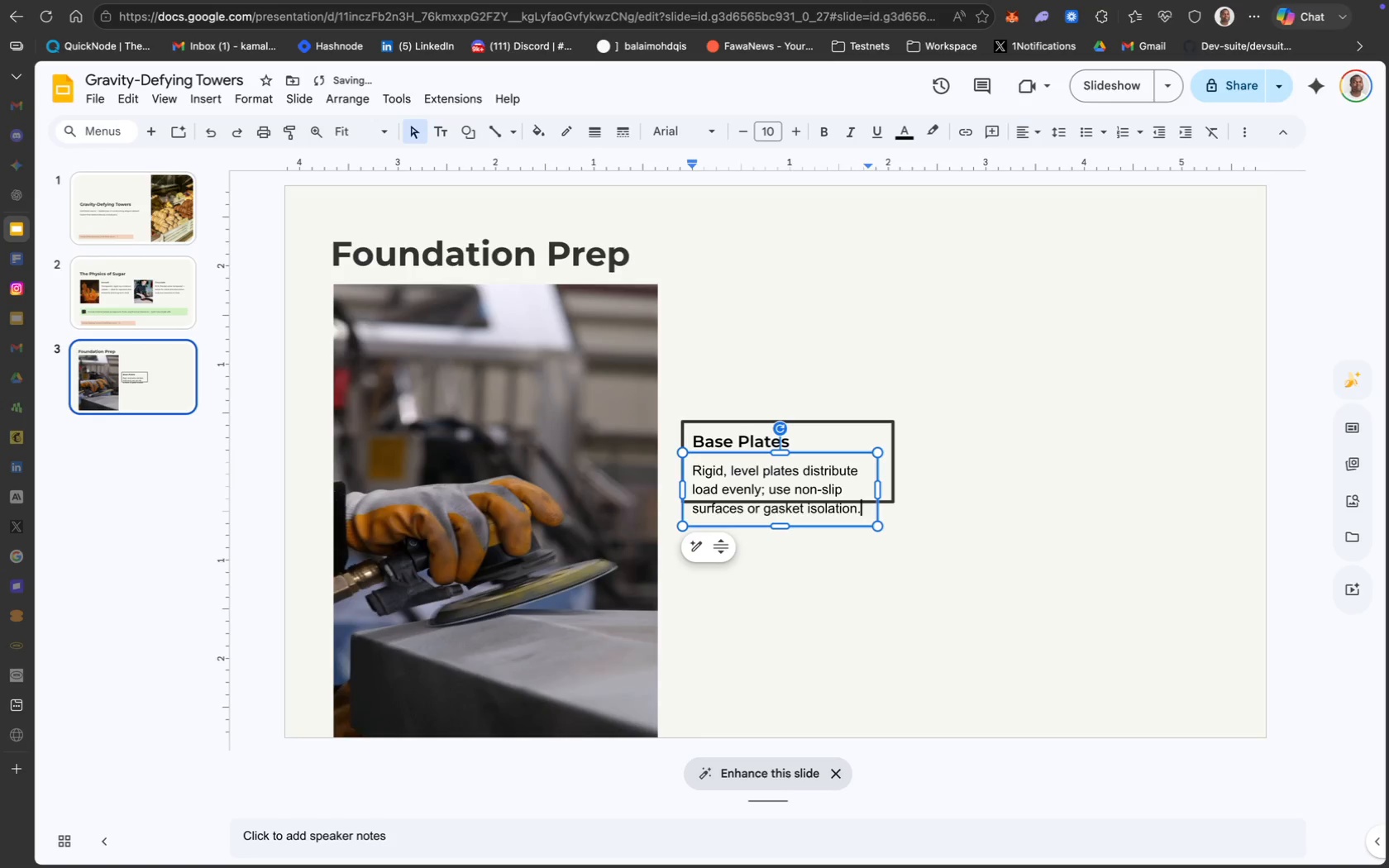 
key(Meta+A)
 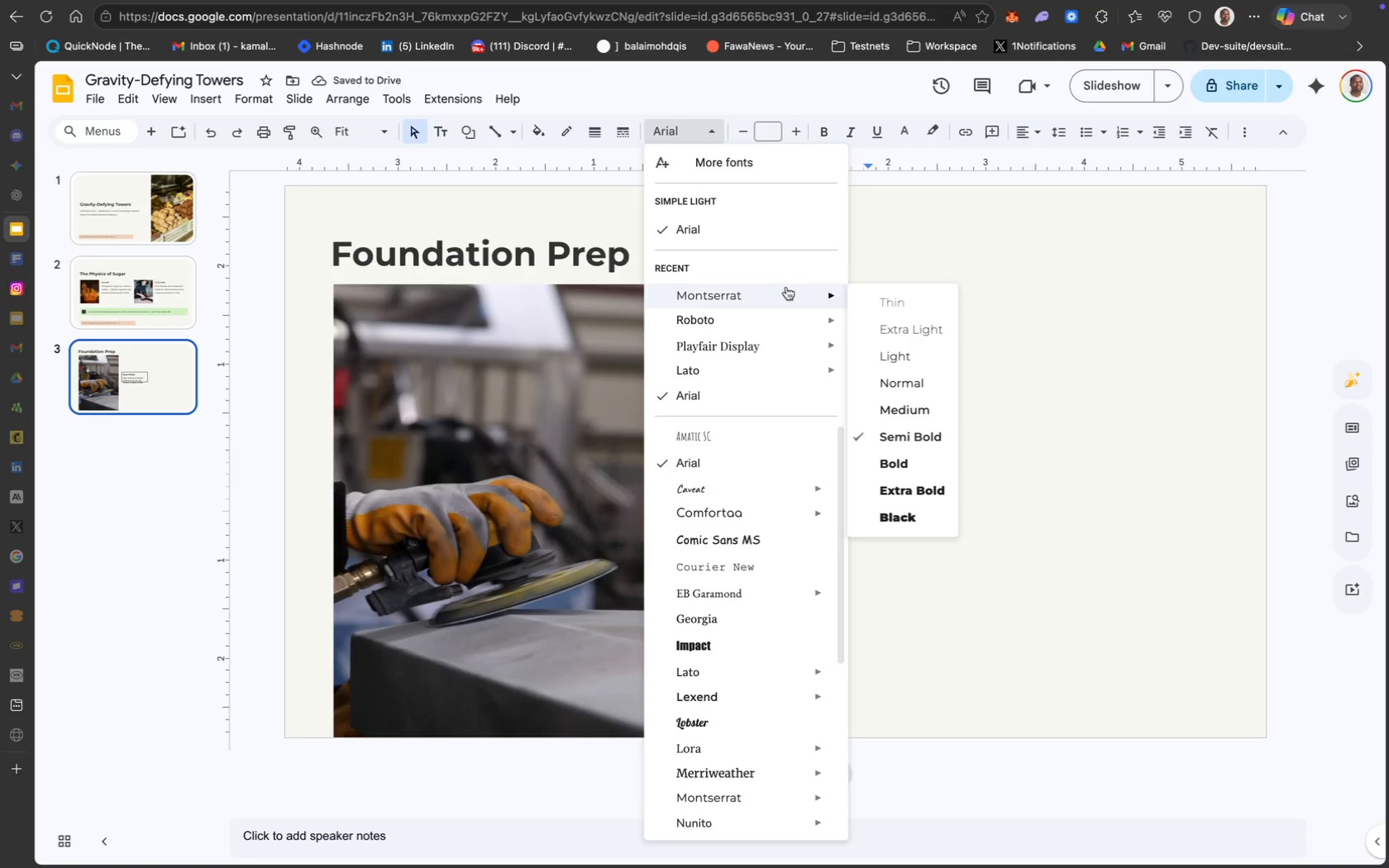 
wait(5.75)
 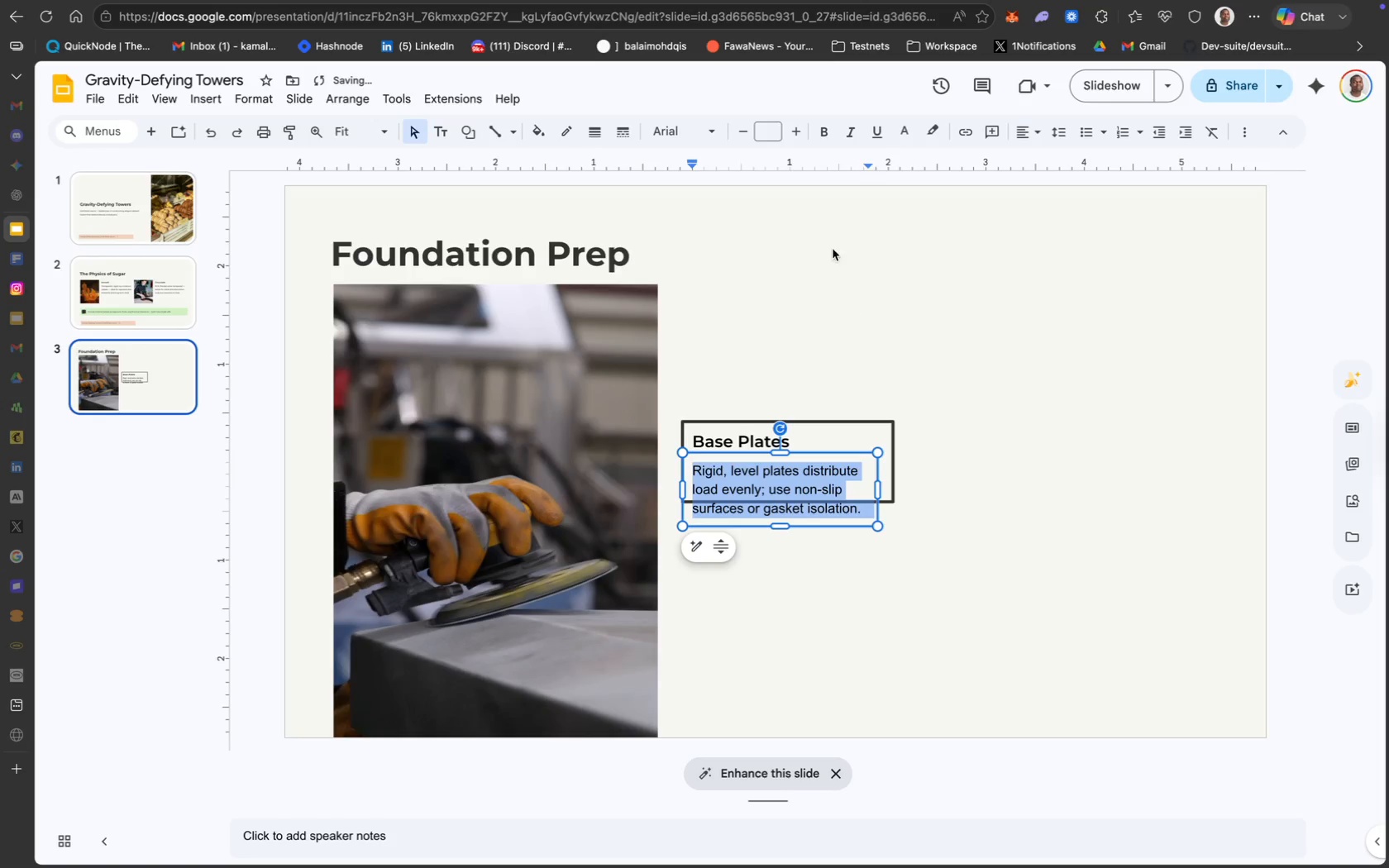 
left_click([913, 374])
 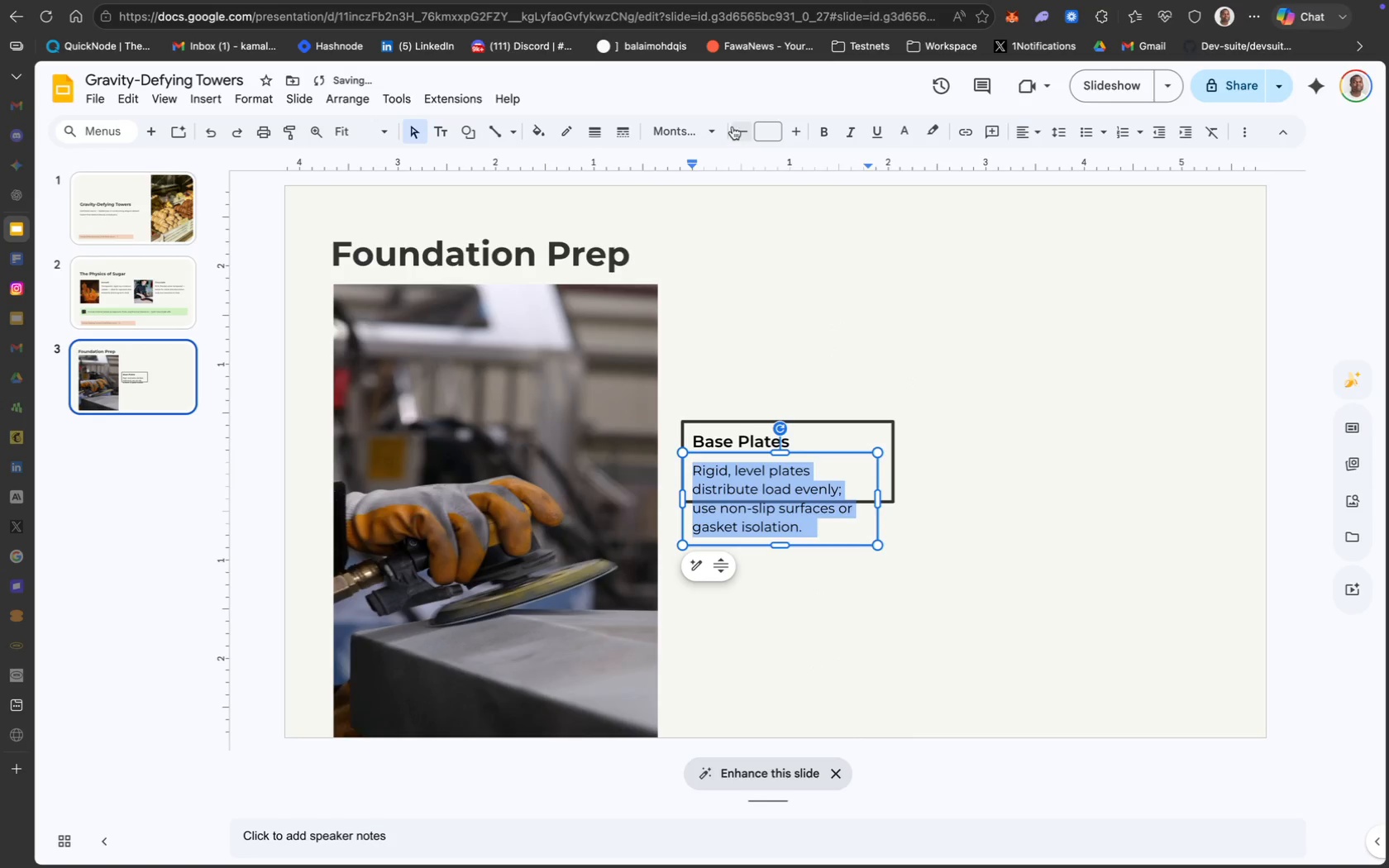 
mouse_move([709, 150])
 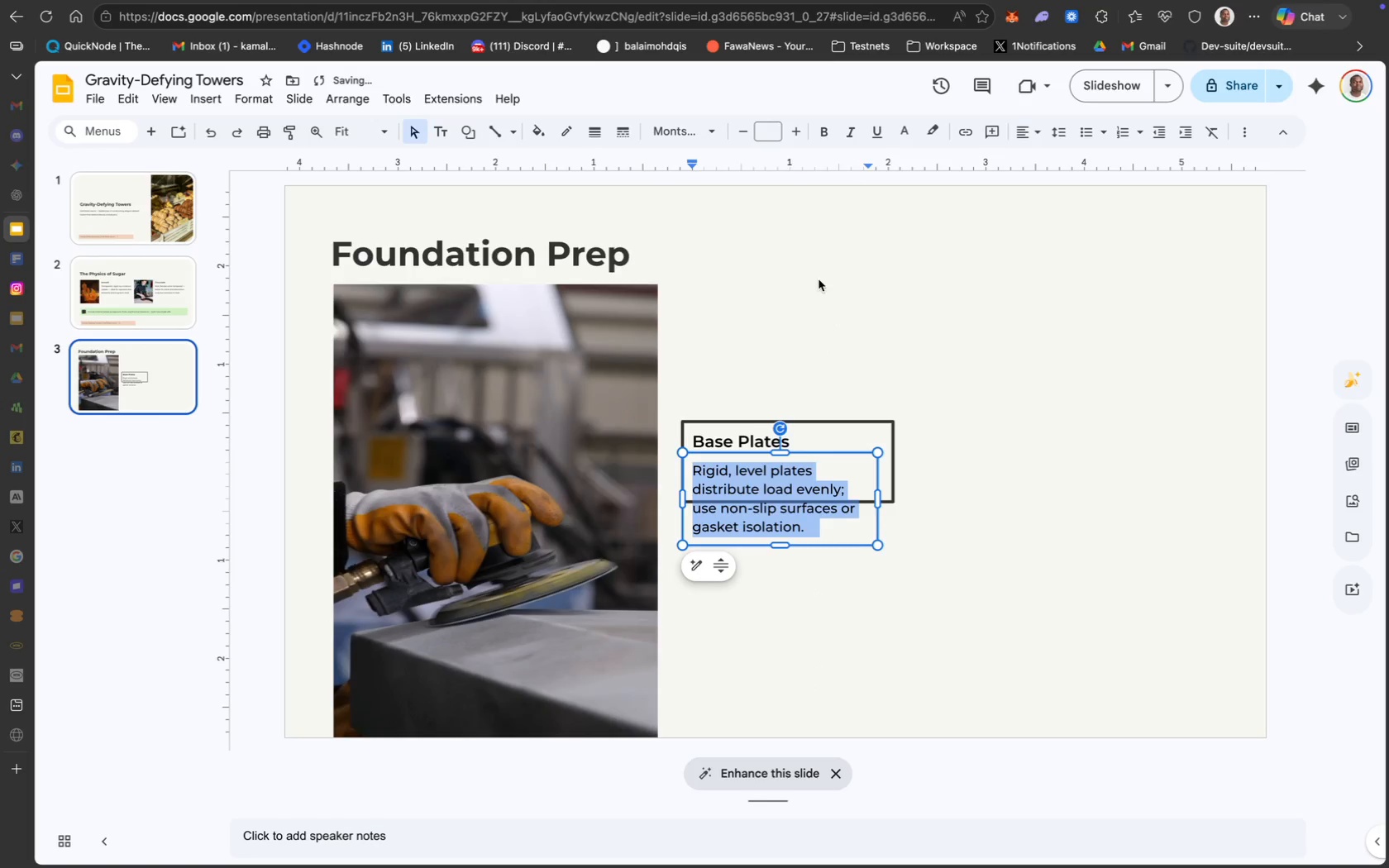 
left_click([769, 130])
 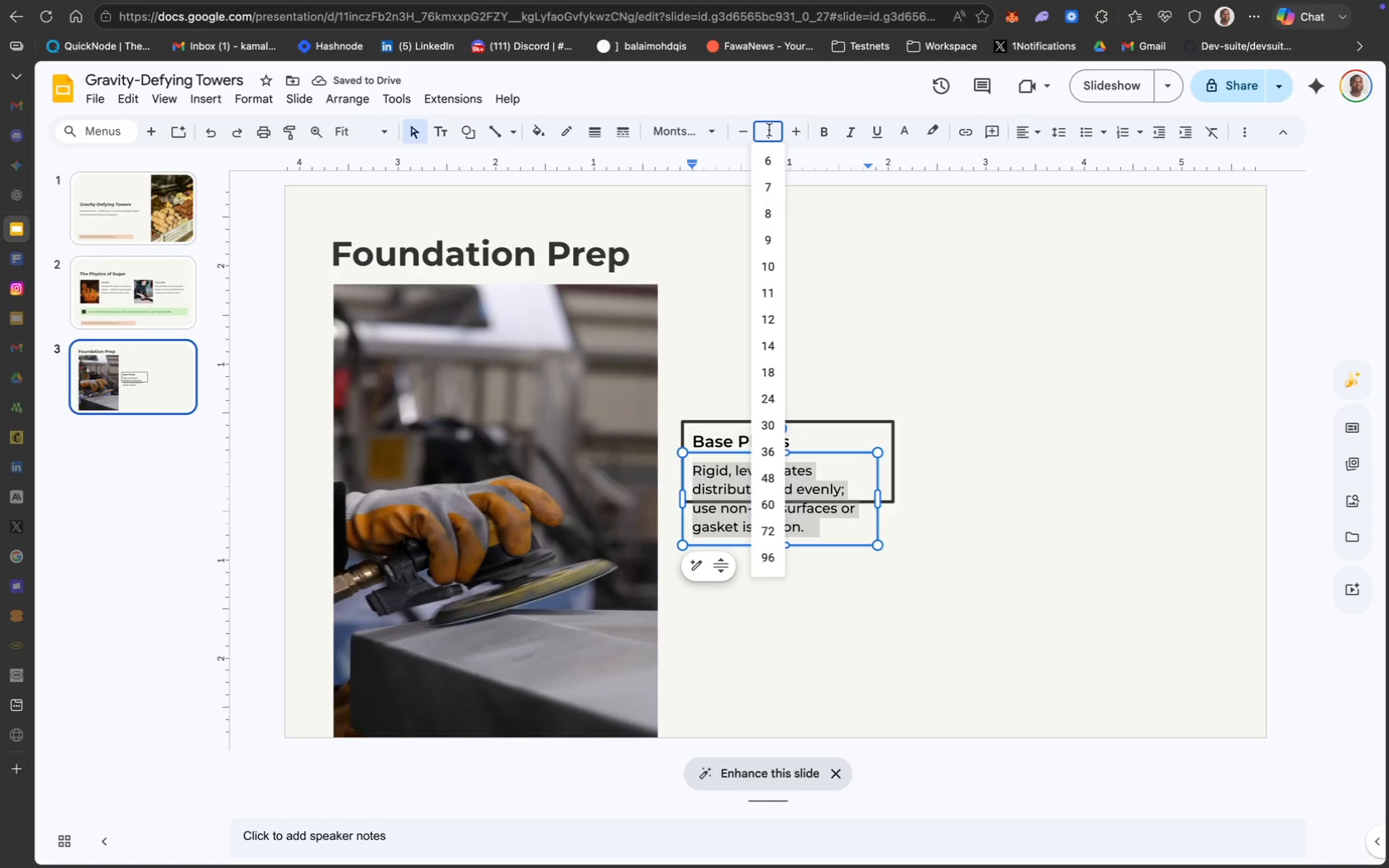 
type(10)
 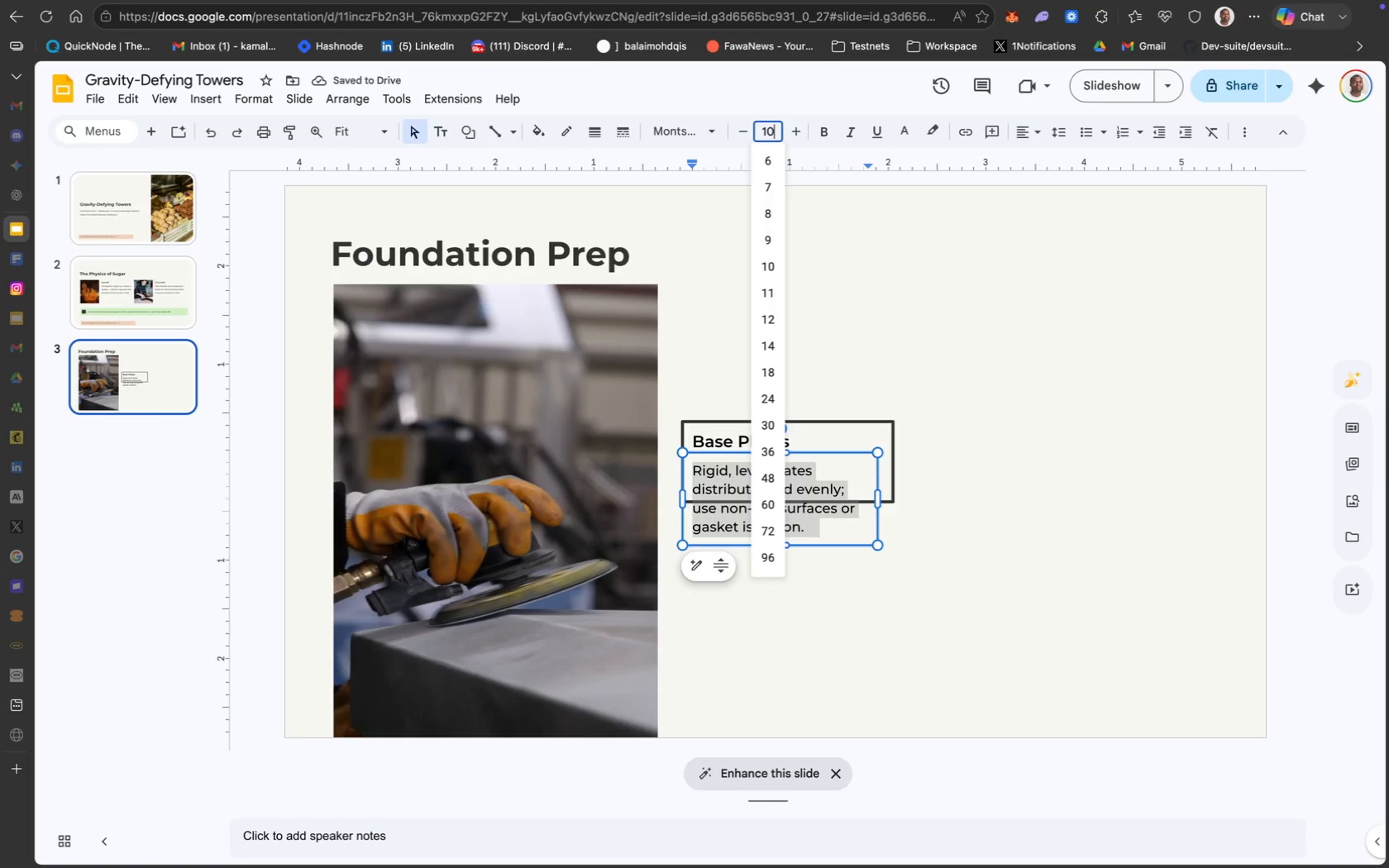 
key(Enter)
 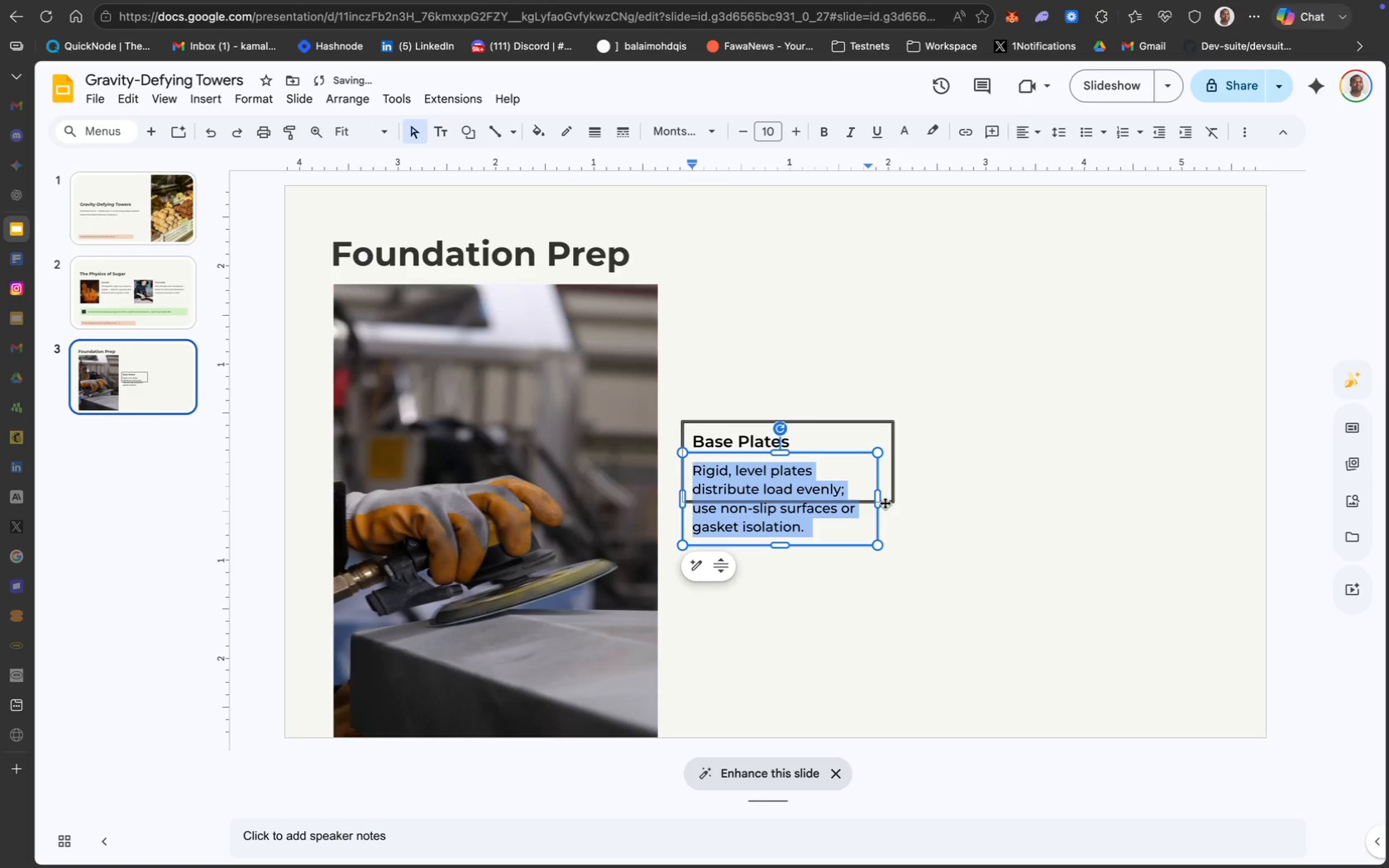 
left_click_drag(start_coordinate=[881, 498], to_coordinate=[888, 497])
 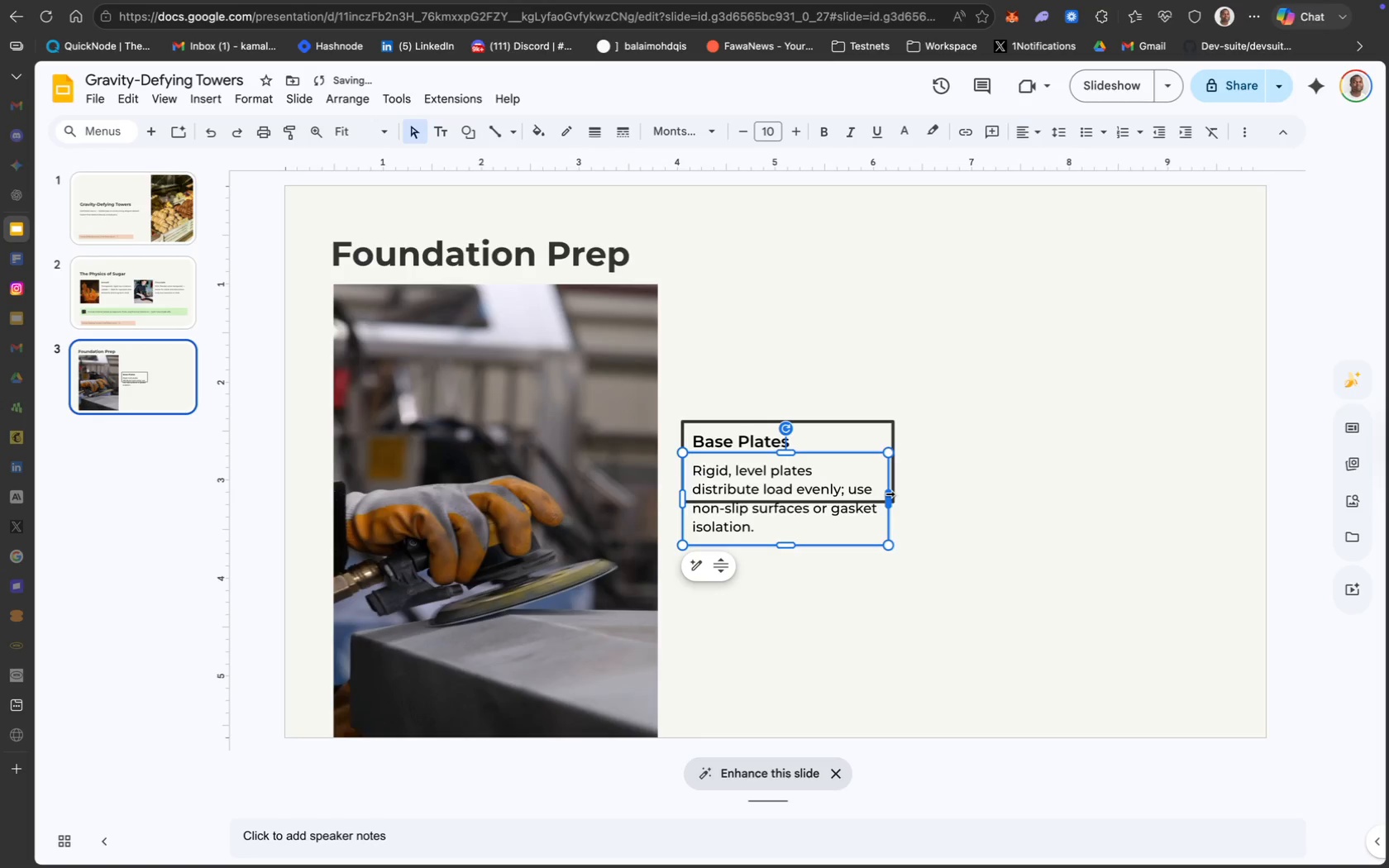 
left_click_drag(start_coordinate=[889, 494], to_coordinate=[905, 492])
 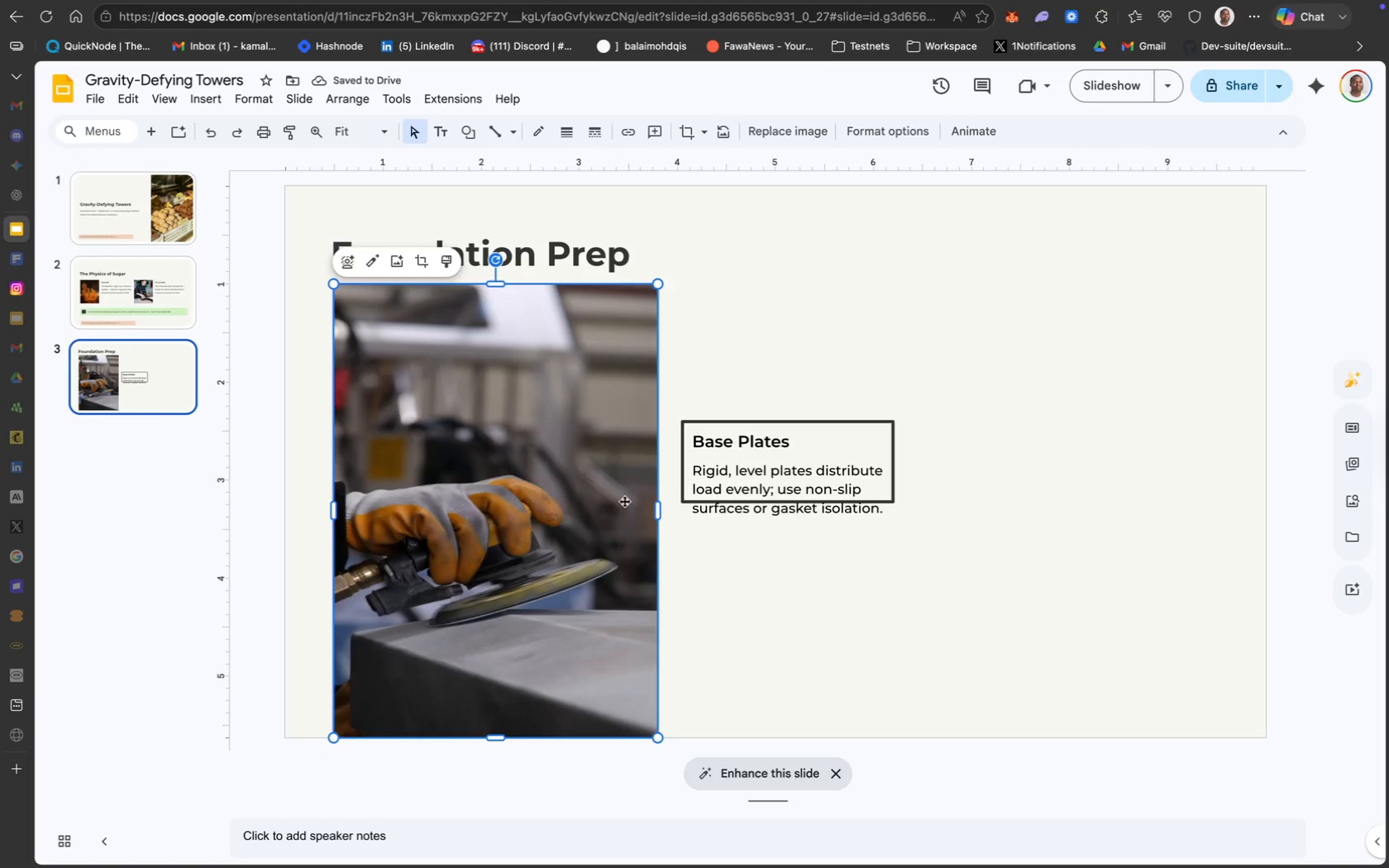 
left_click_drag(start_coordinate=[658, 508], to_coordinate=[611, 502])
 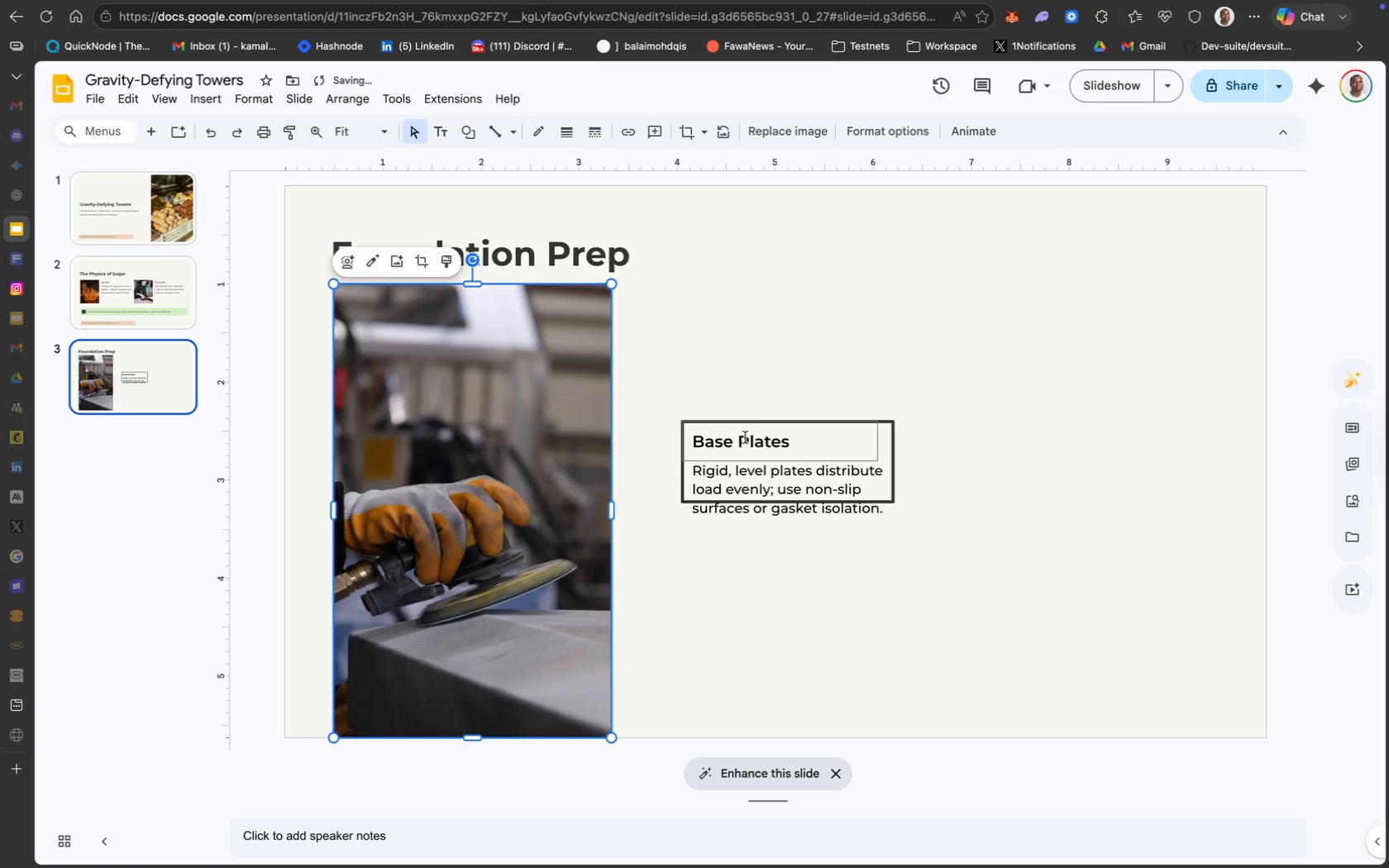 
left_click([757, 428])
 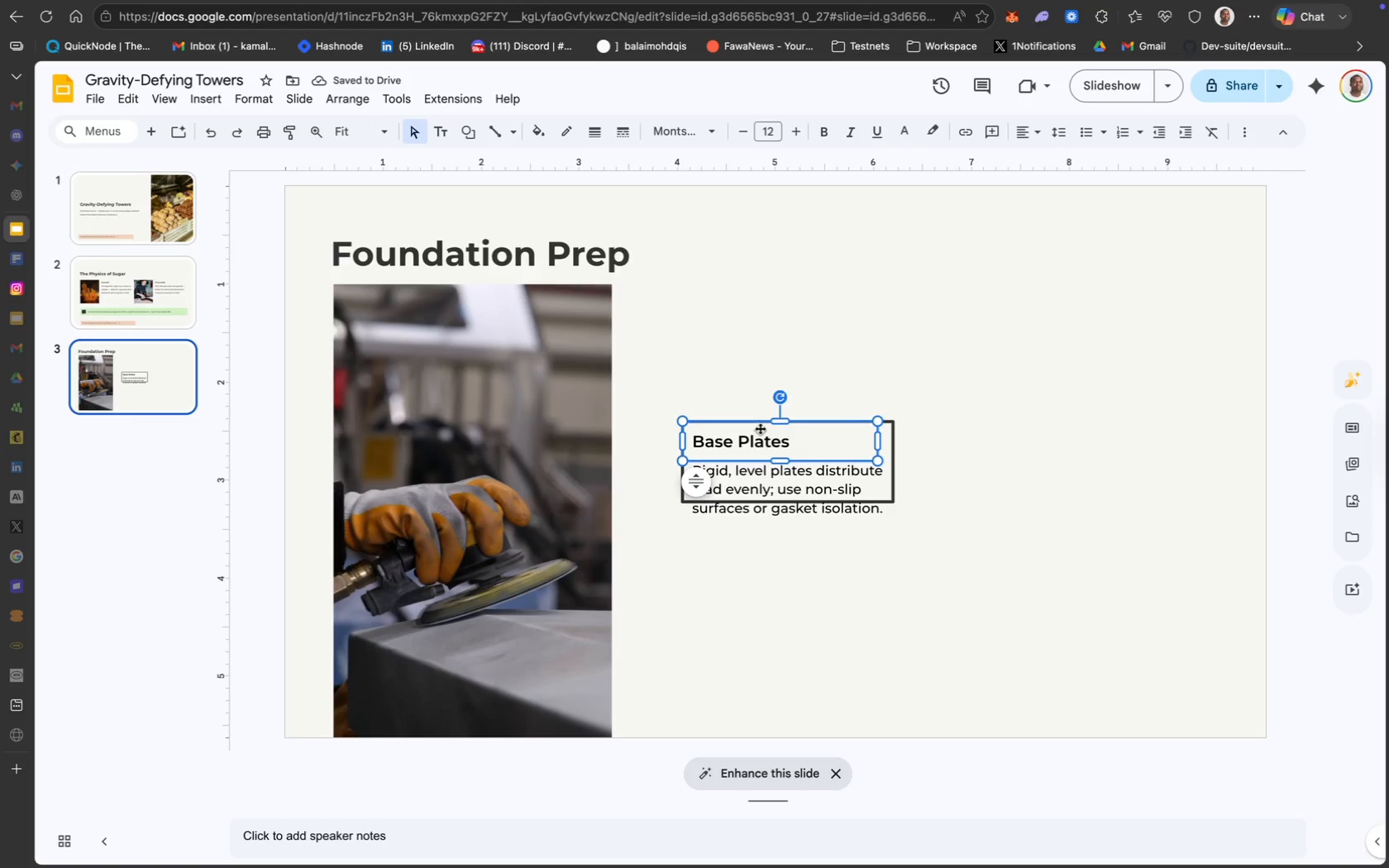 
hold_key(key=ShiftLeft, duration=2.69)
left_click([890, 425])
 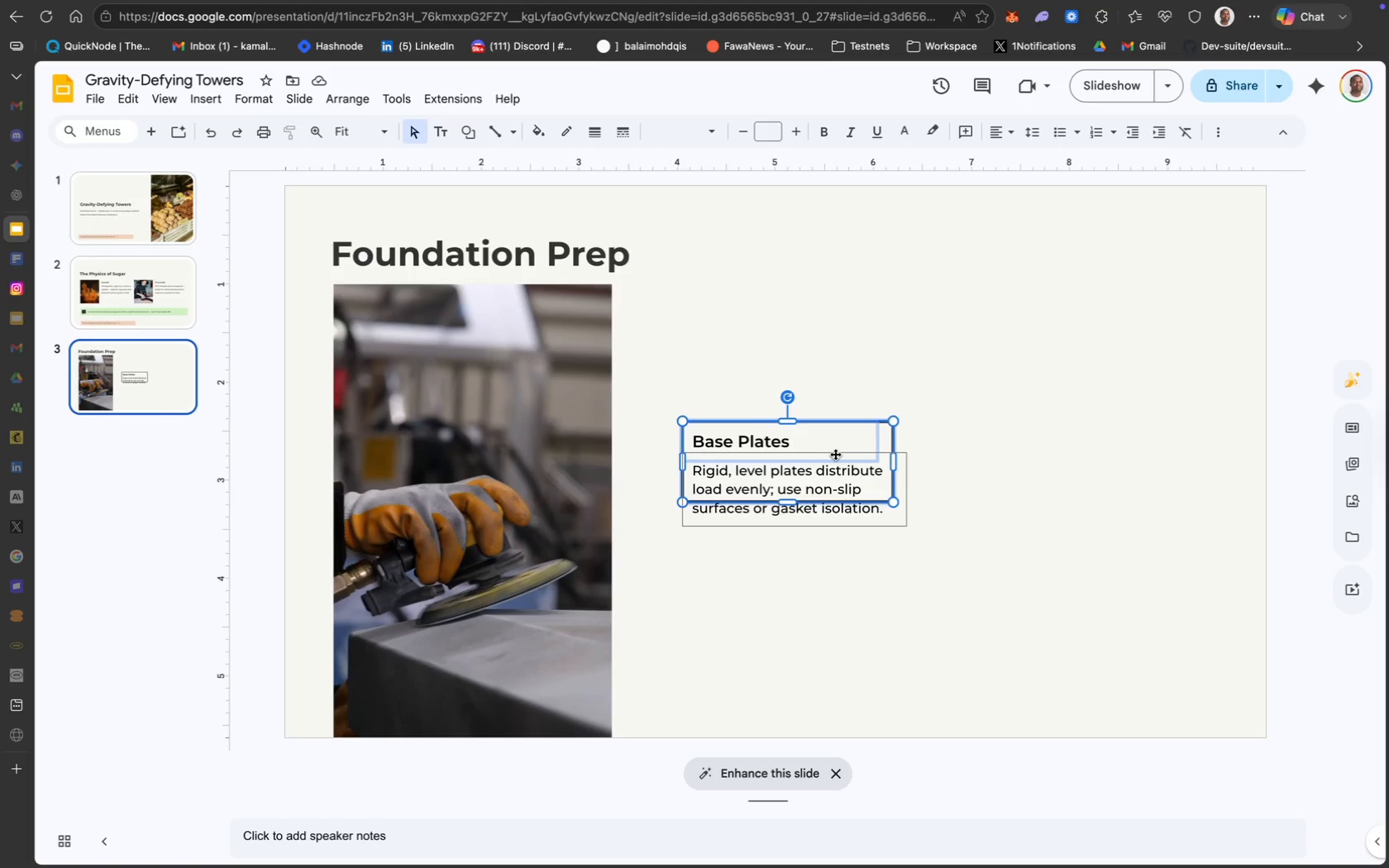 
left_click_drag(start_coordinate=[840, 442], to_coordinate=[796, 443])
 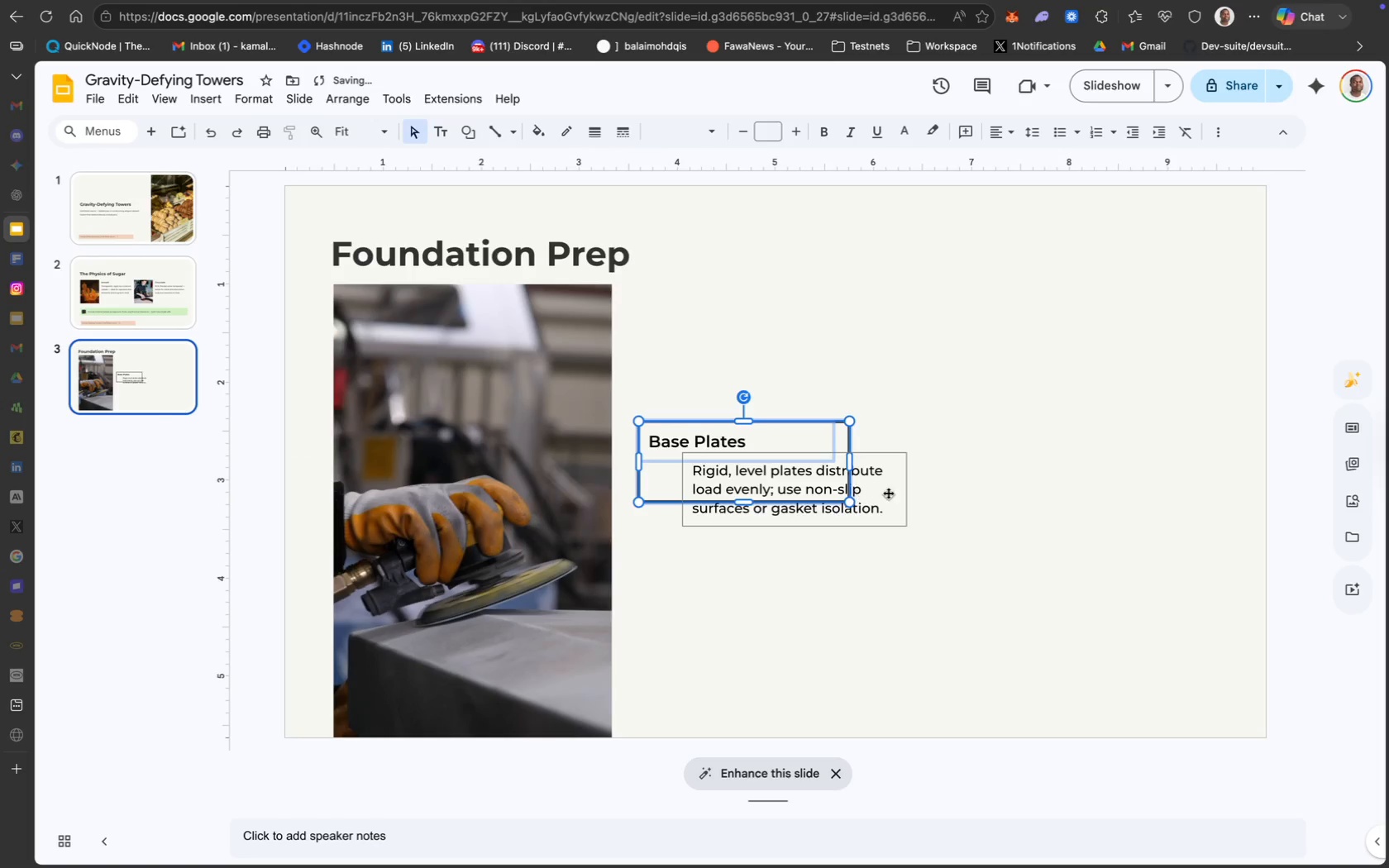 
left_click([889, 493])
 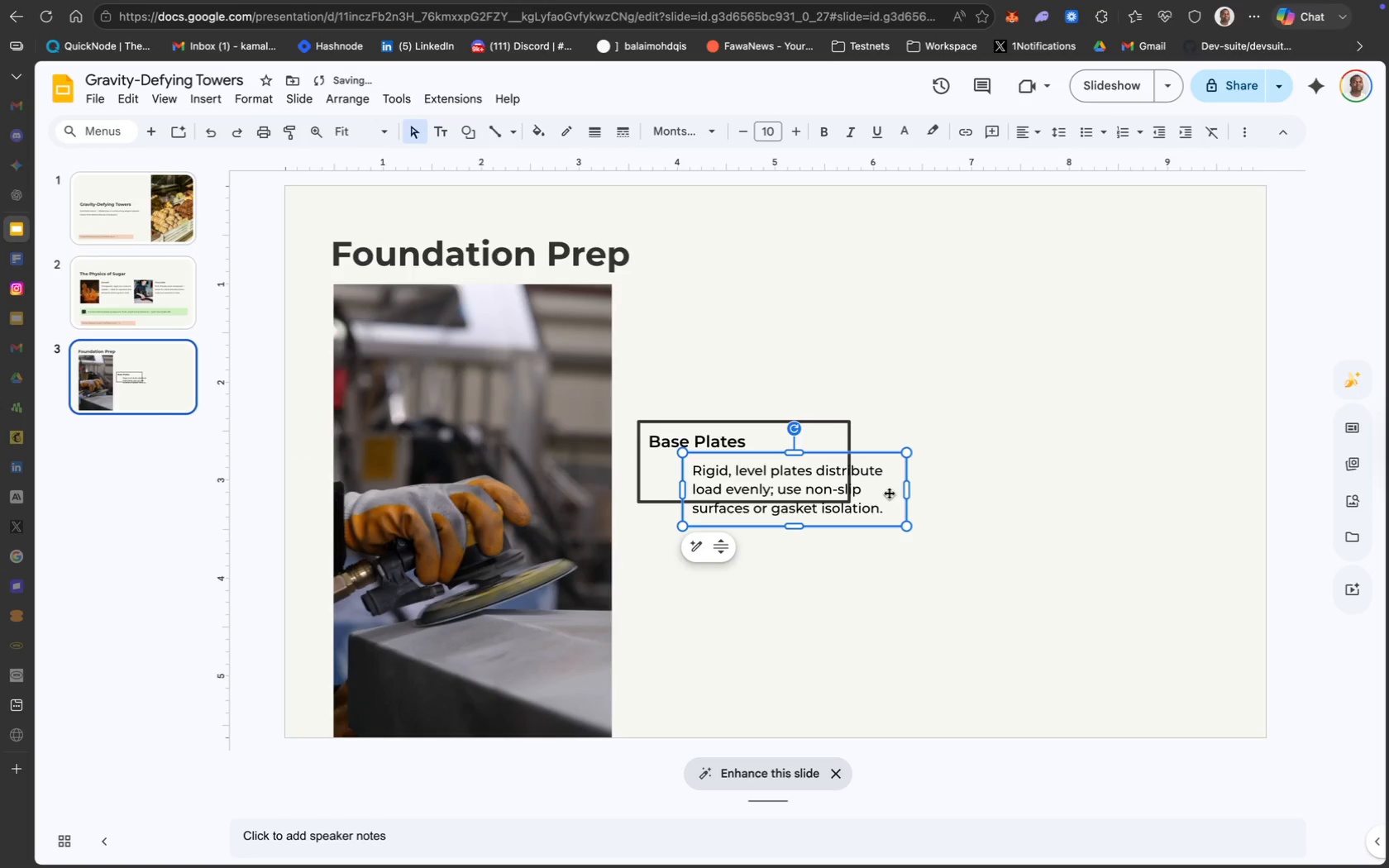 
left_click_drag(start_coordinate=[889, 493], to_coordinate=[871, 589])
 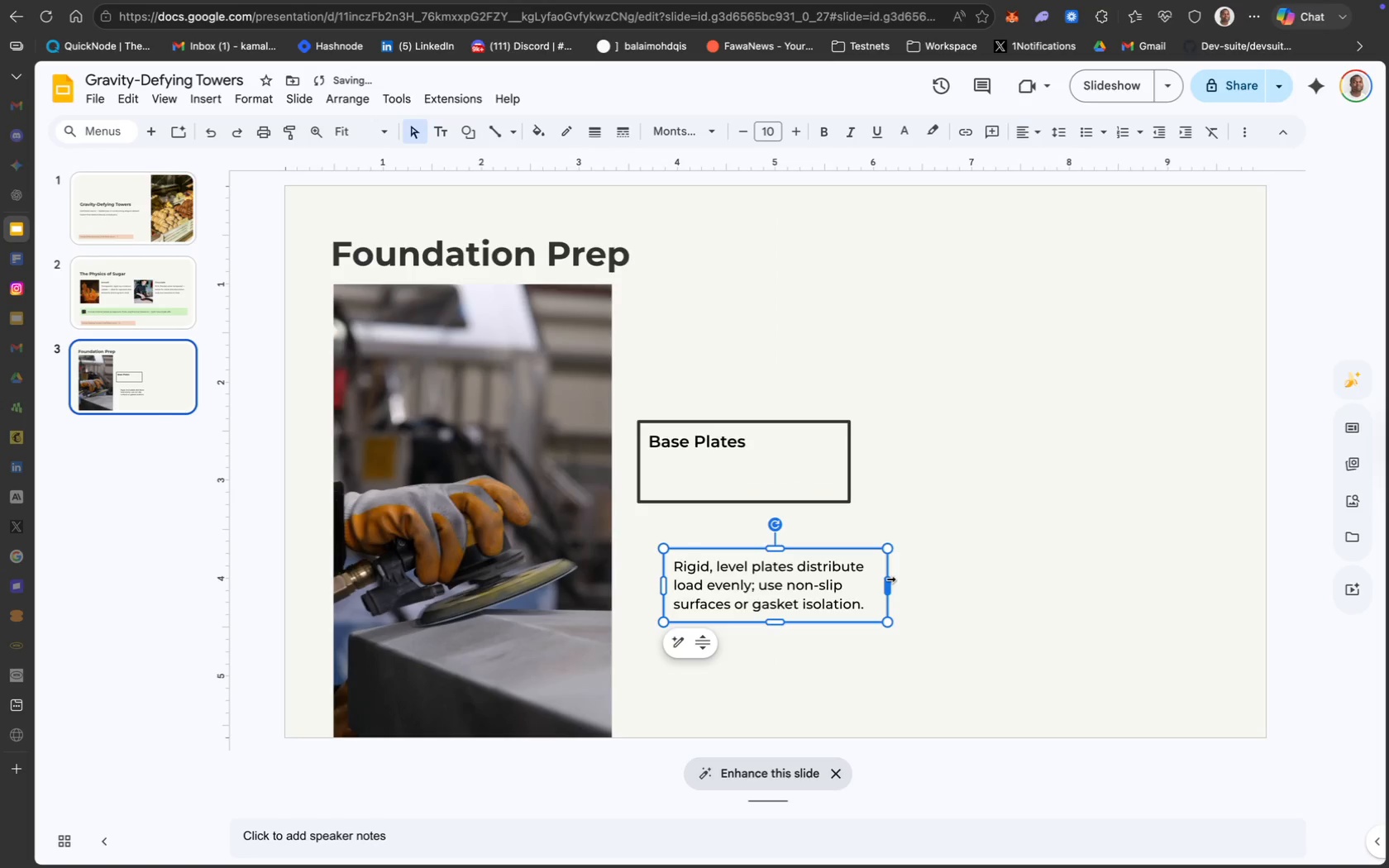 
left_click_drag(start_coordinate=[890, 580], to_coordinate=[896, 579])
 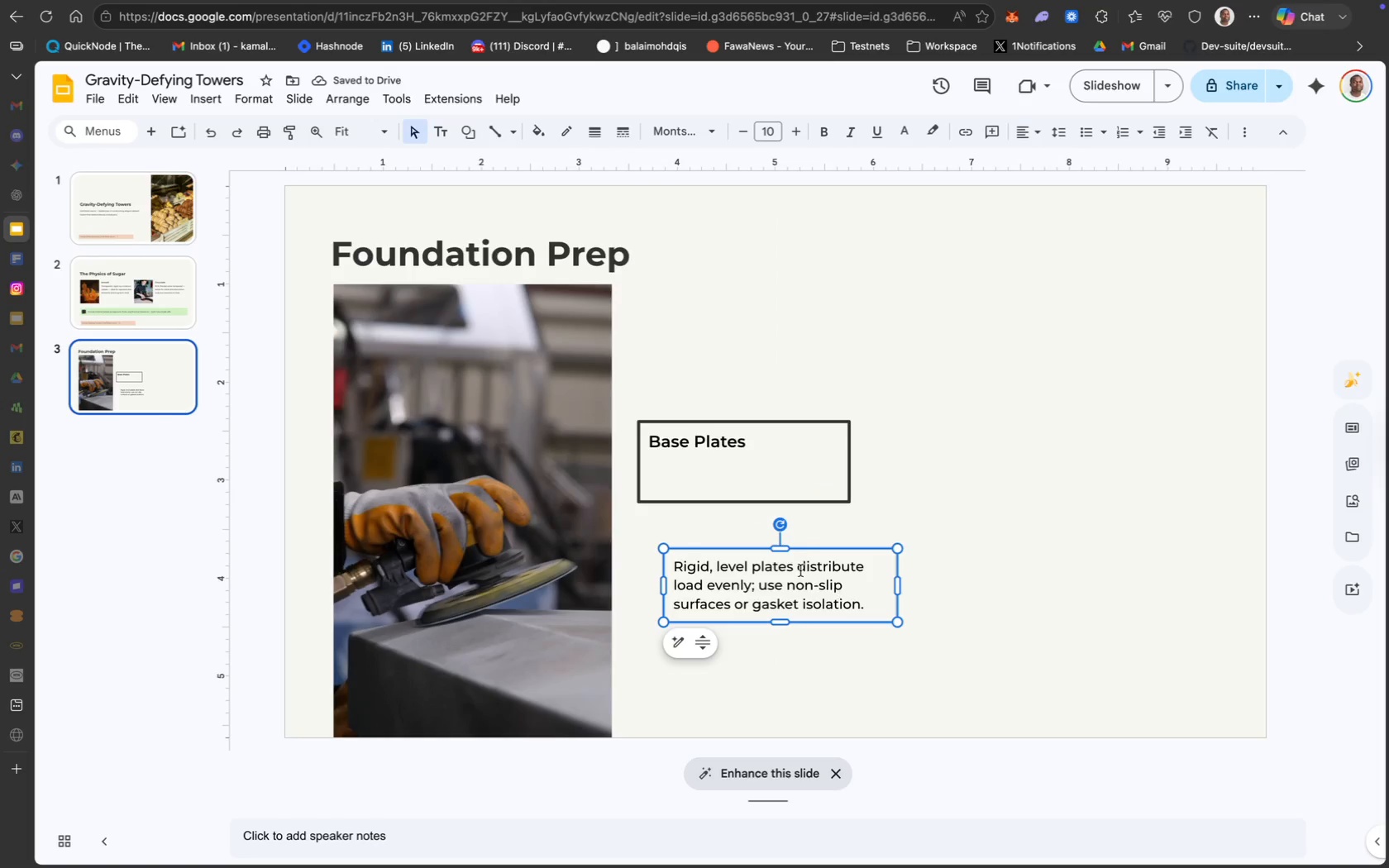 
wait(6.83)
 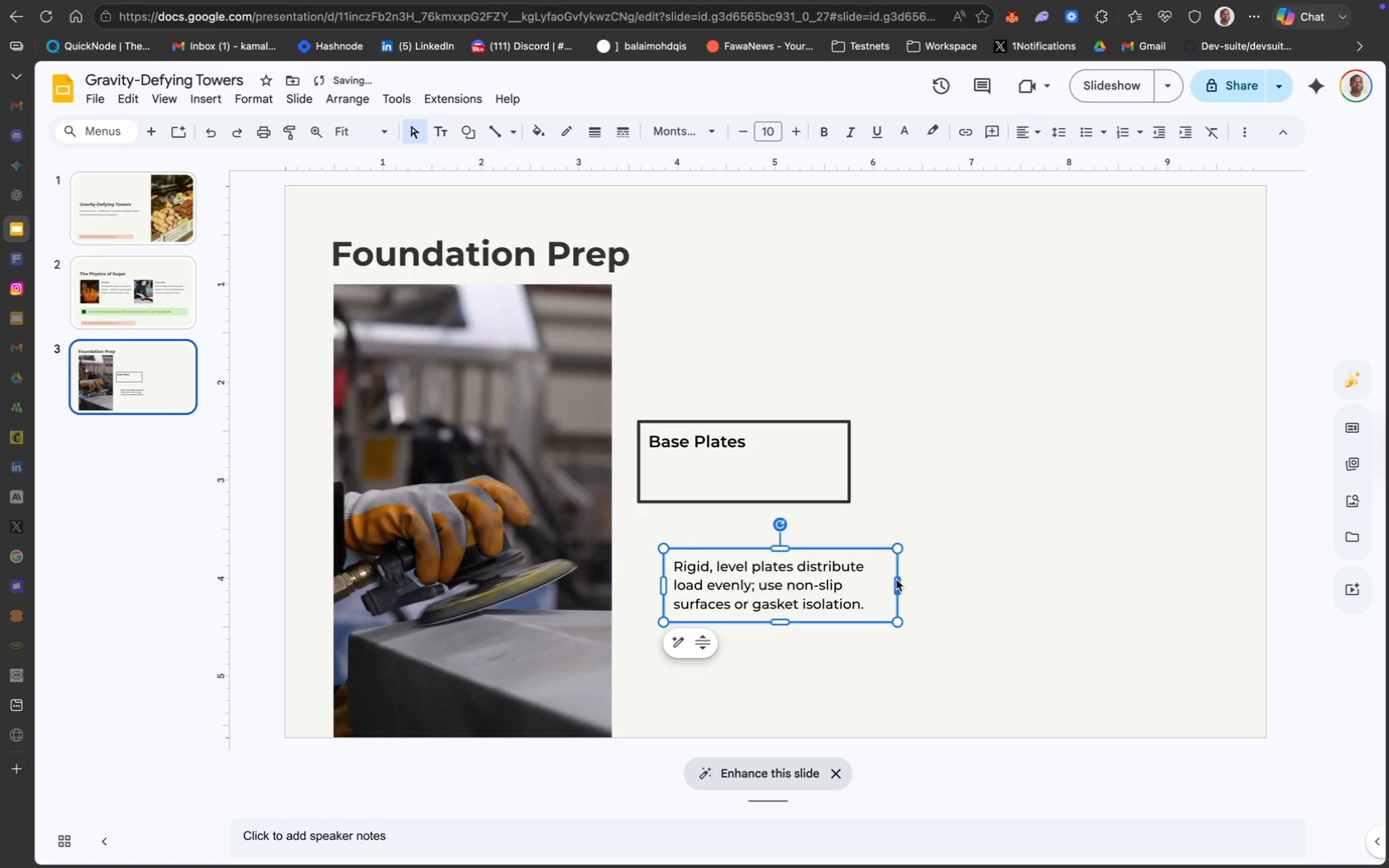 
left_click_drag(start_coordinate=[804, 551], to_coordinate=[776, 517])
 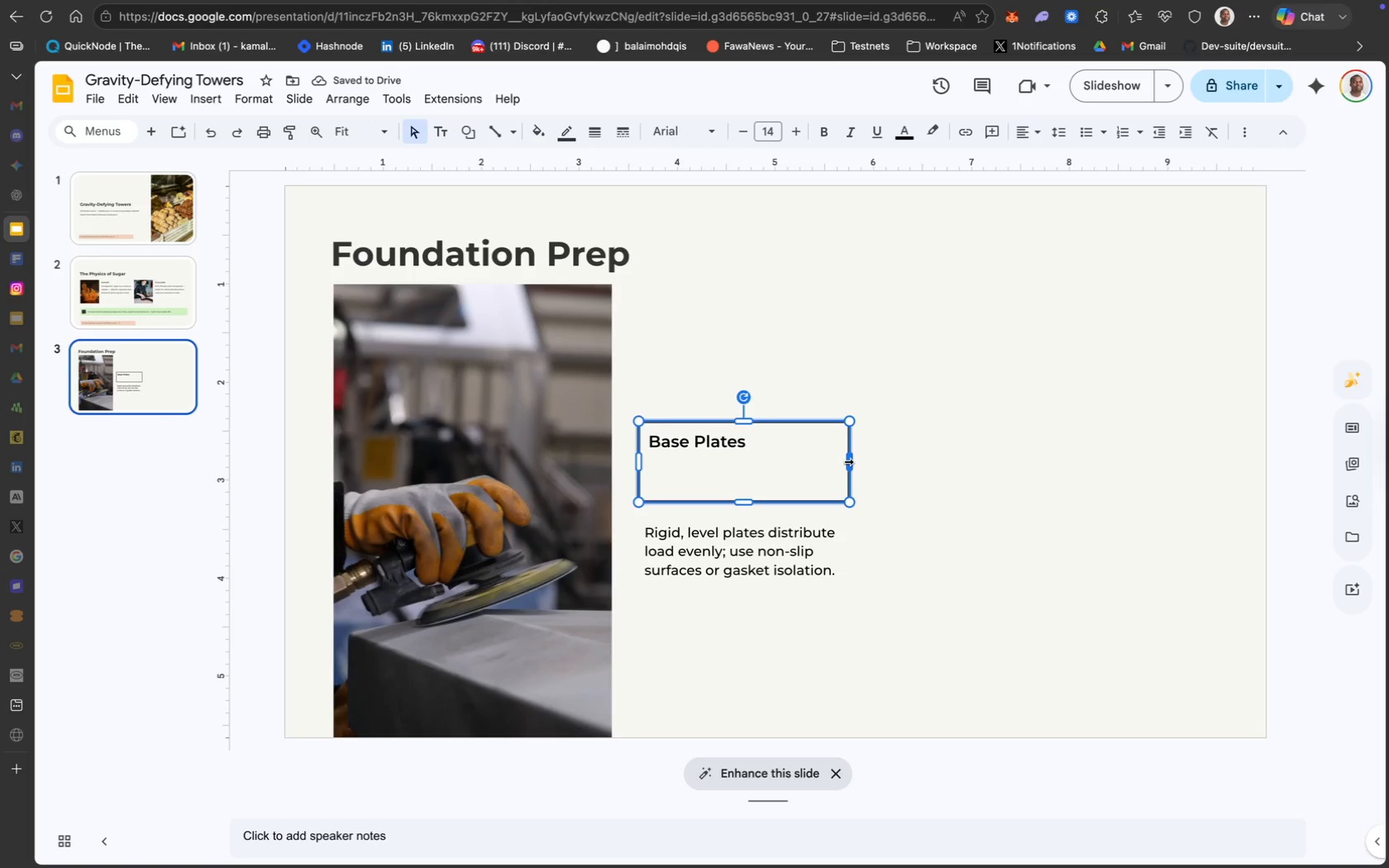 
left_click([814, 556])
 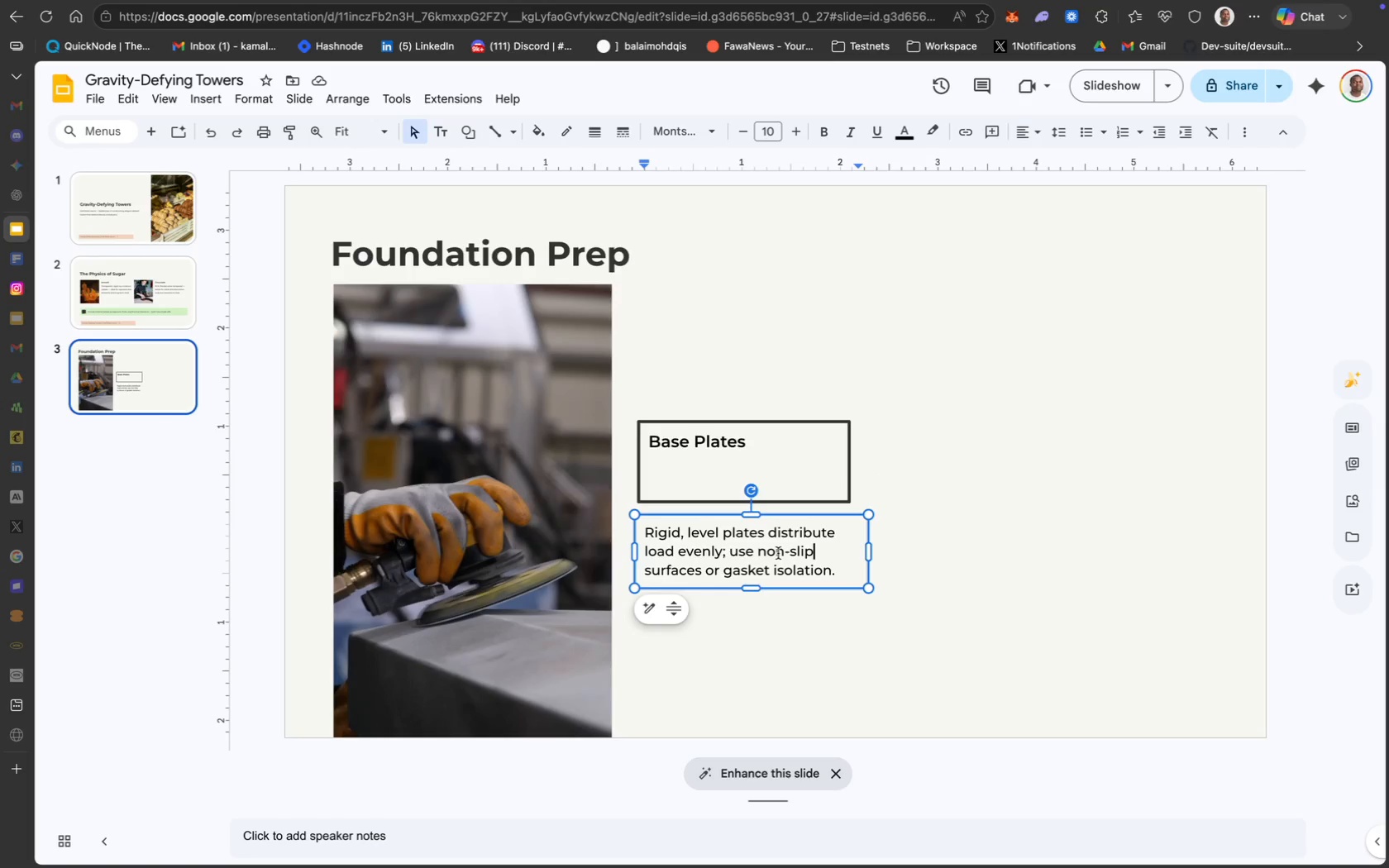 
left_click([778, 553])
 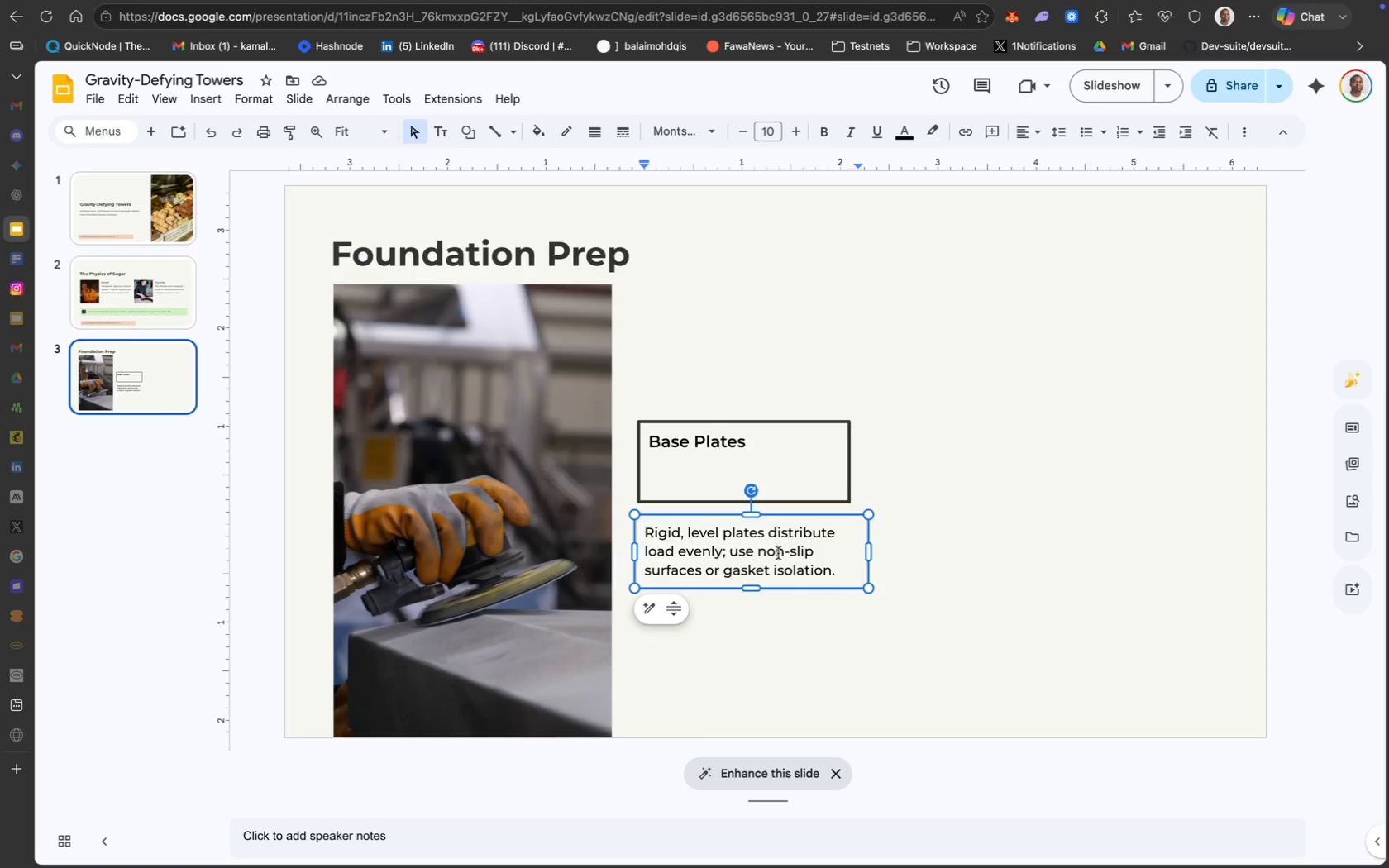 
key(Meta+CommandLeft)
 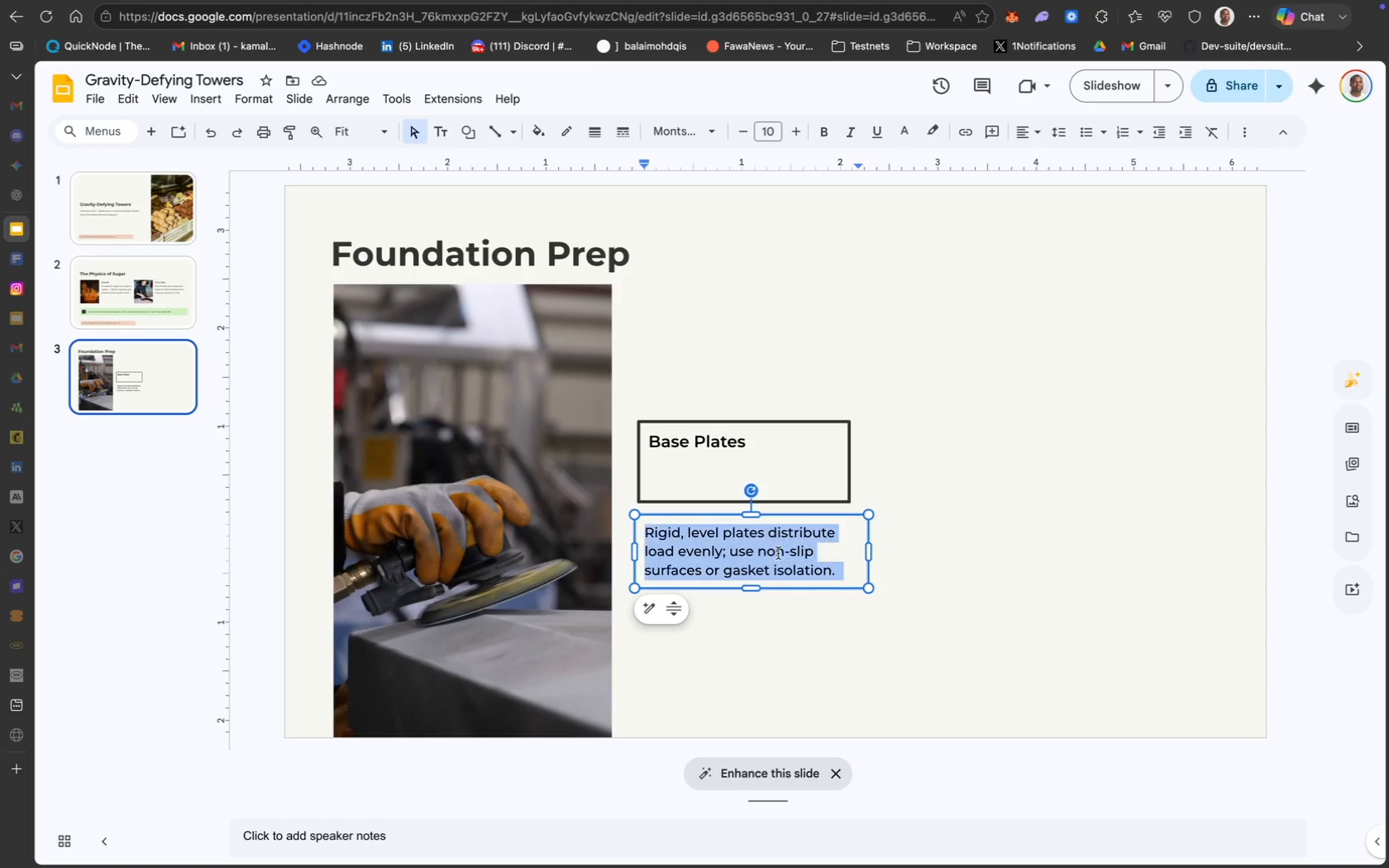 
key(Alt+Meta+OptionLeft)
 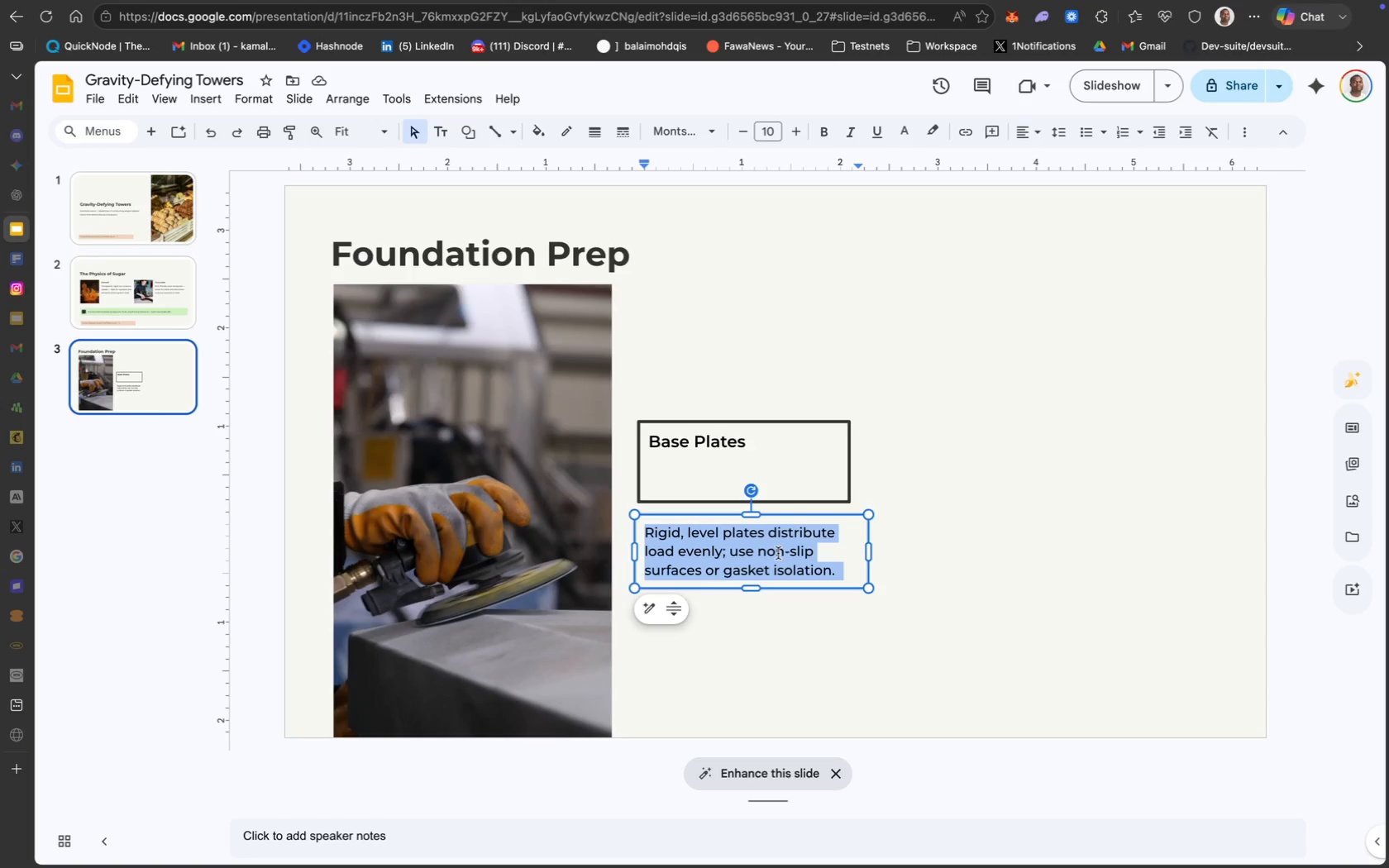 
key(Meta+A)
 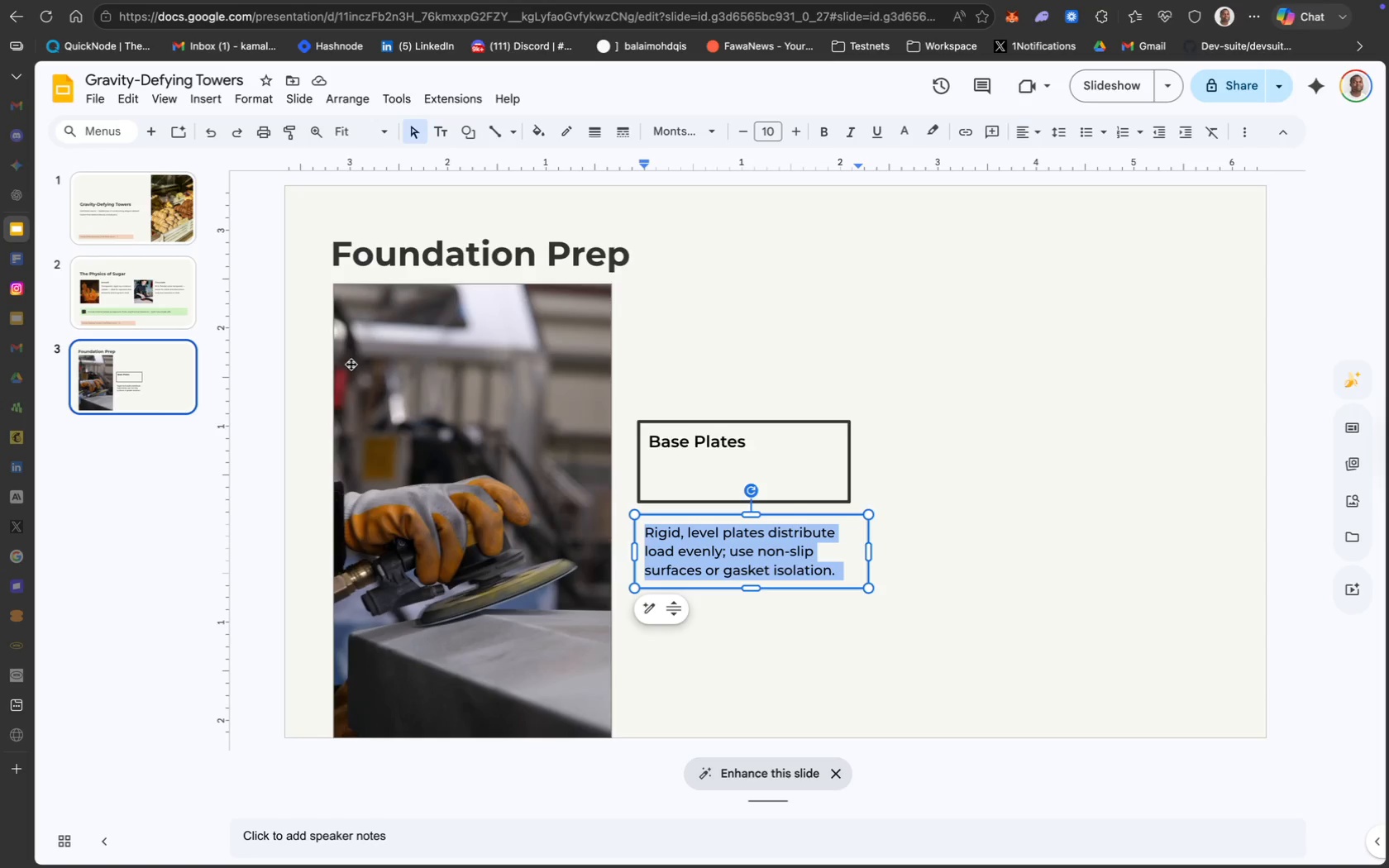 
left_click([144, 297])
 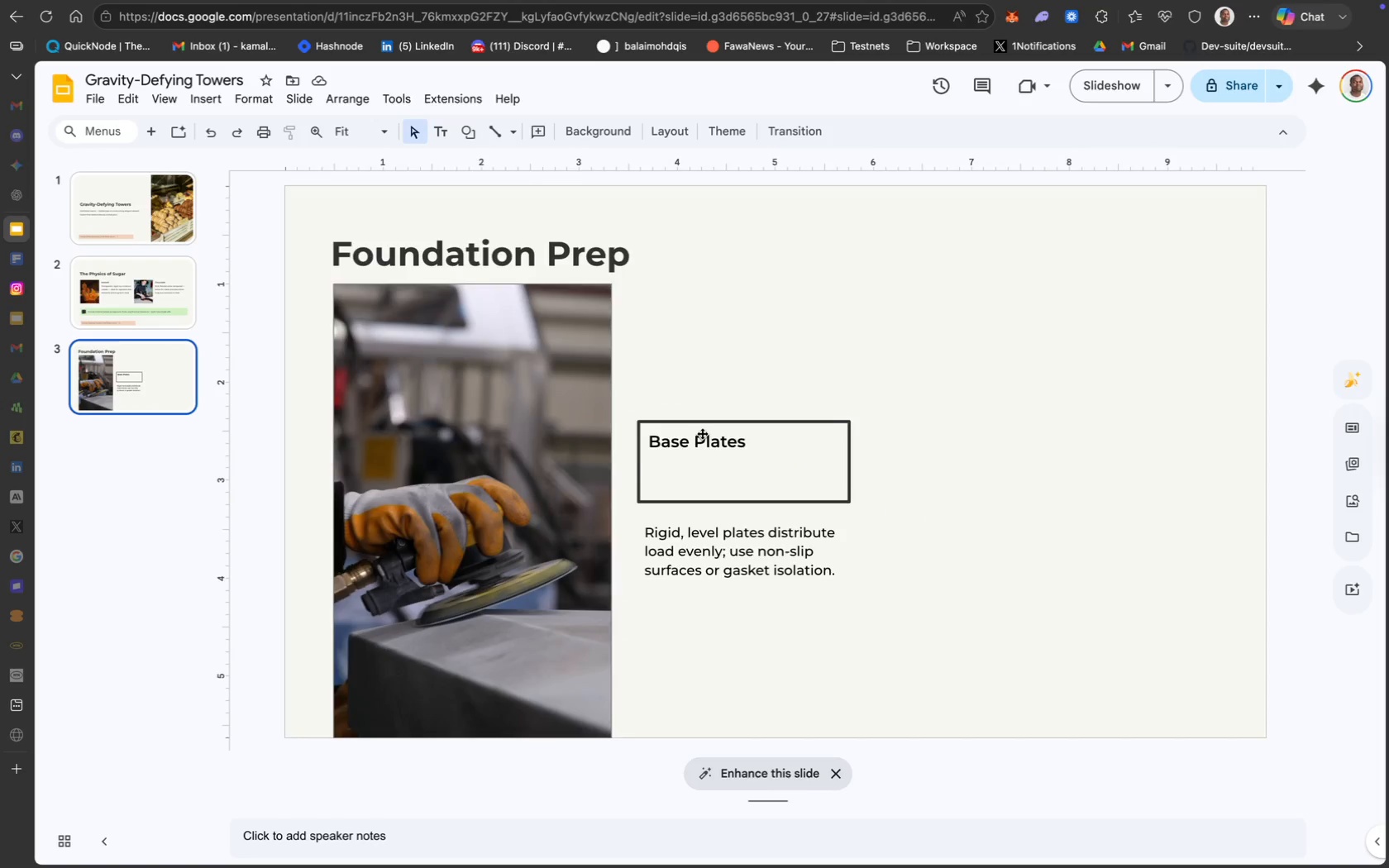 
left_click([711, 552])
 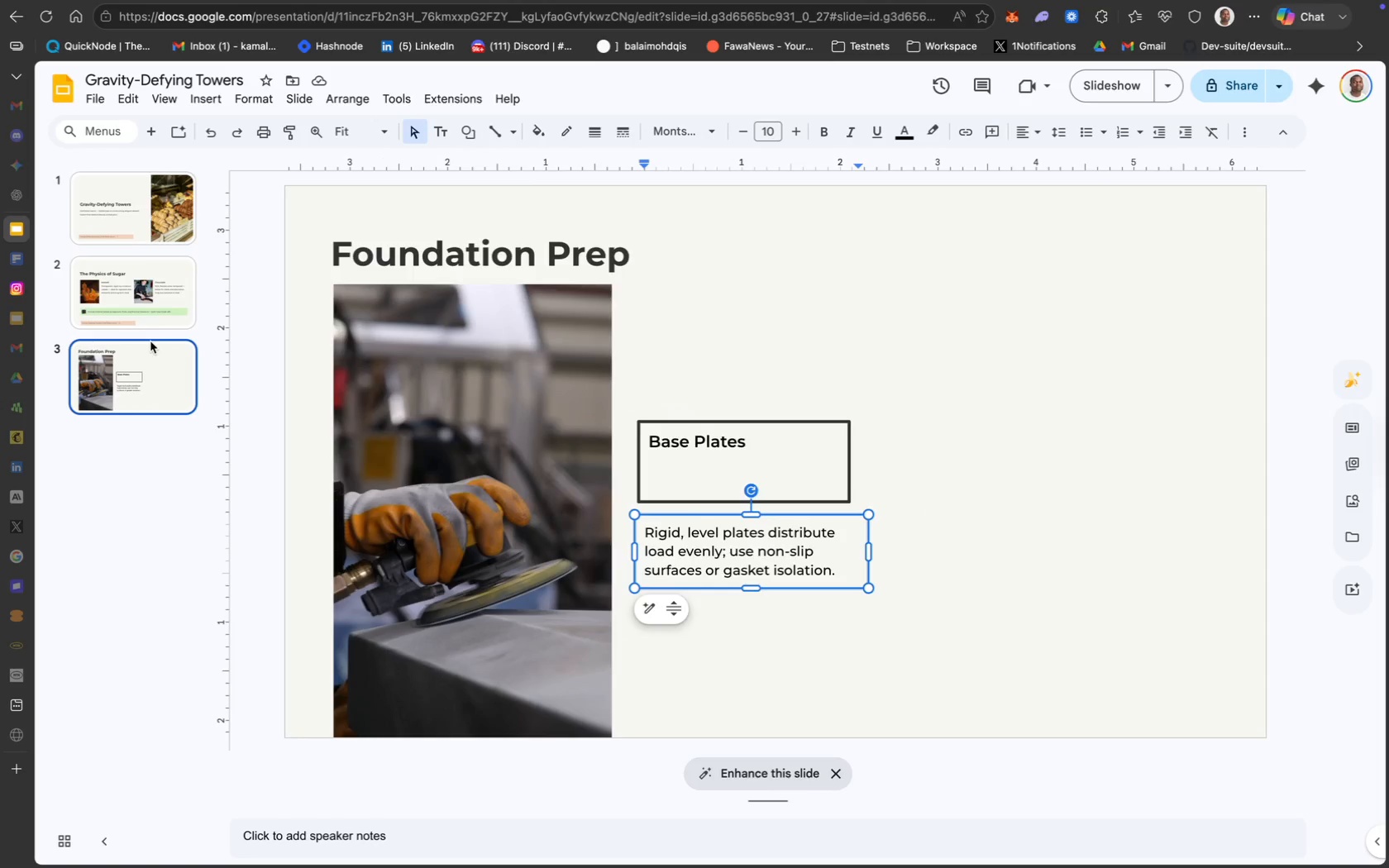 
left_click([153, 299])
 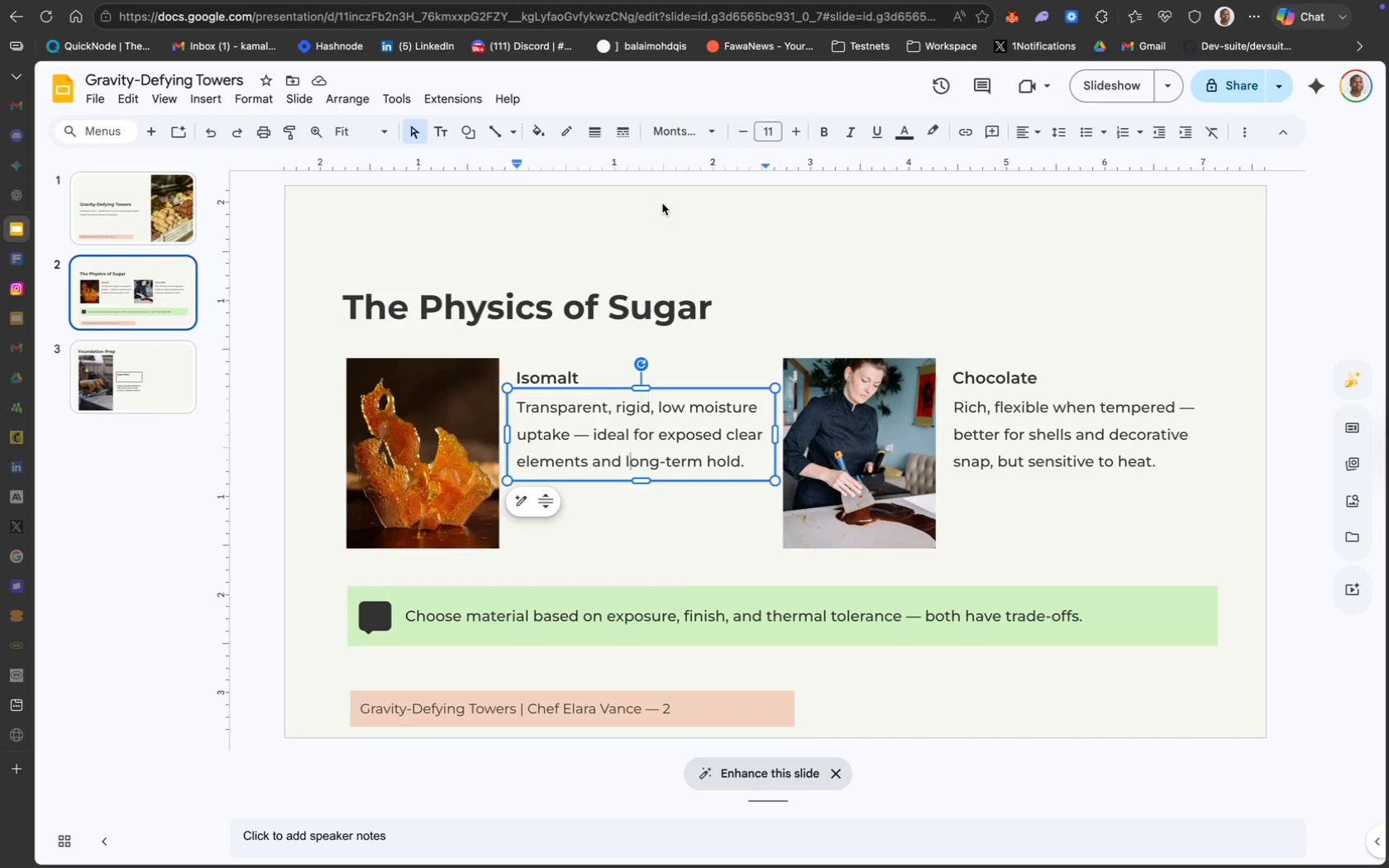 
left_click([682, 132])
 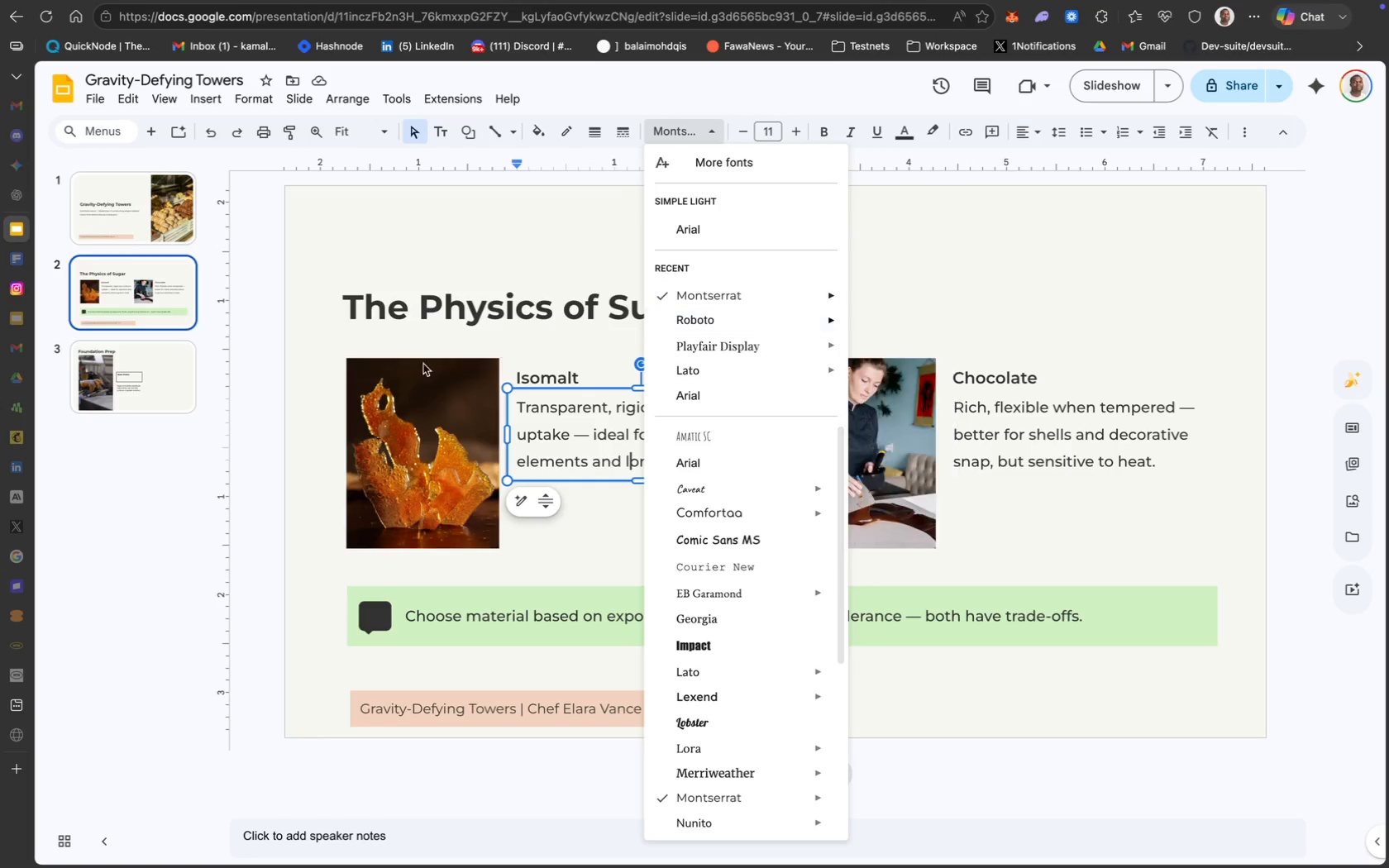 
left_click([179, 381])
 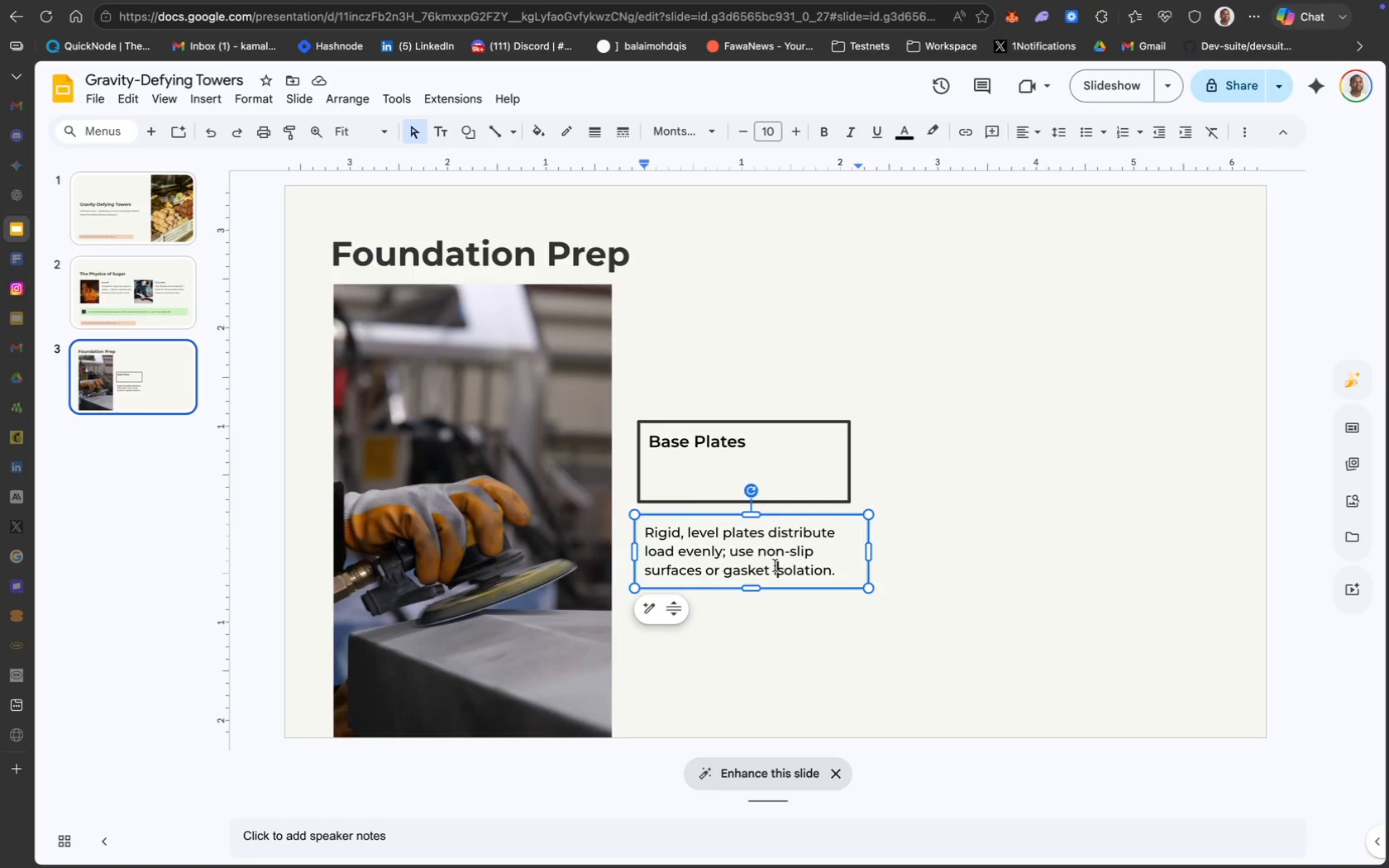 
key(Meta+A)
 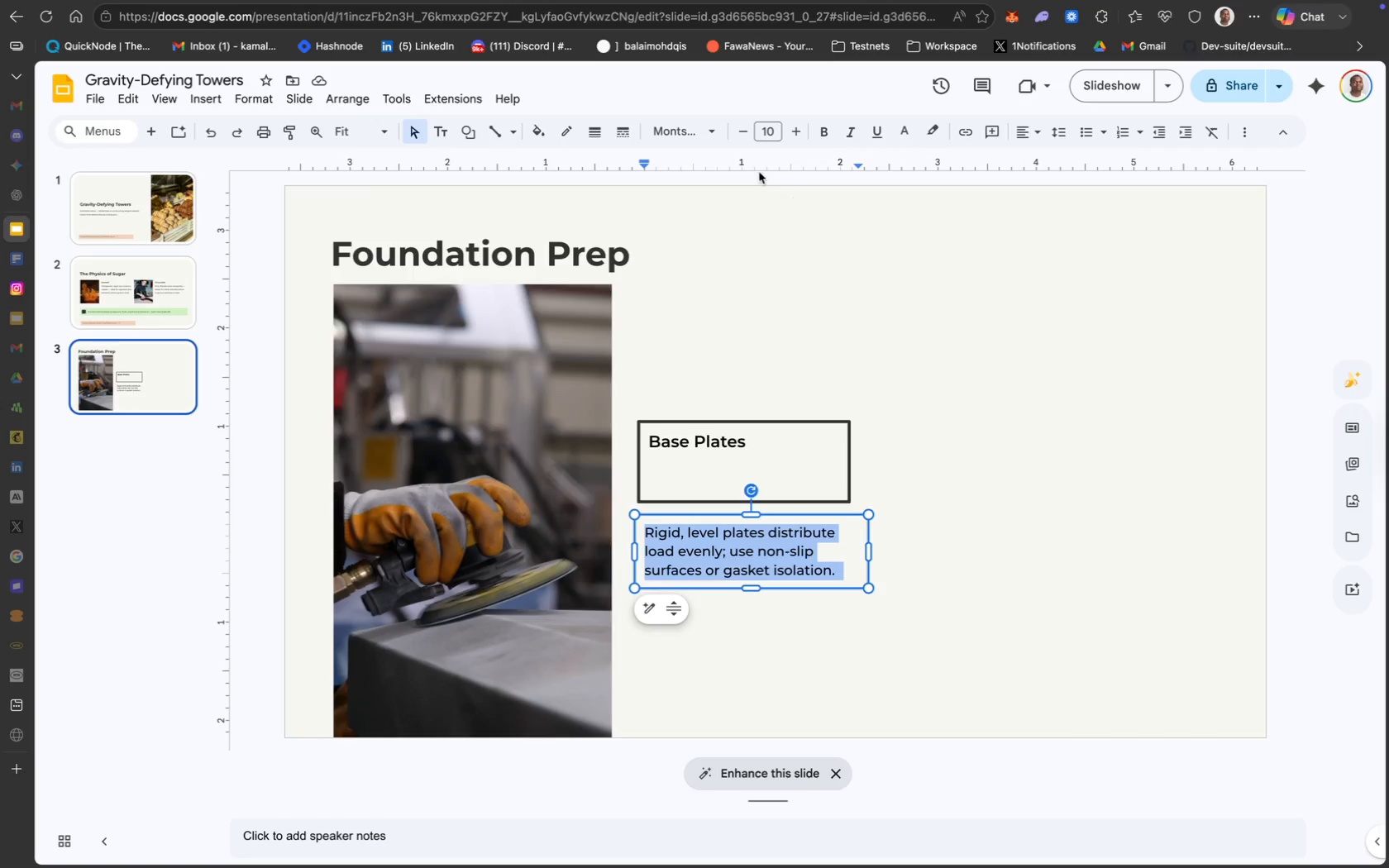 
left_click([718, 138])
 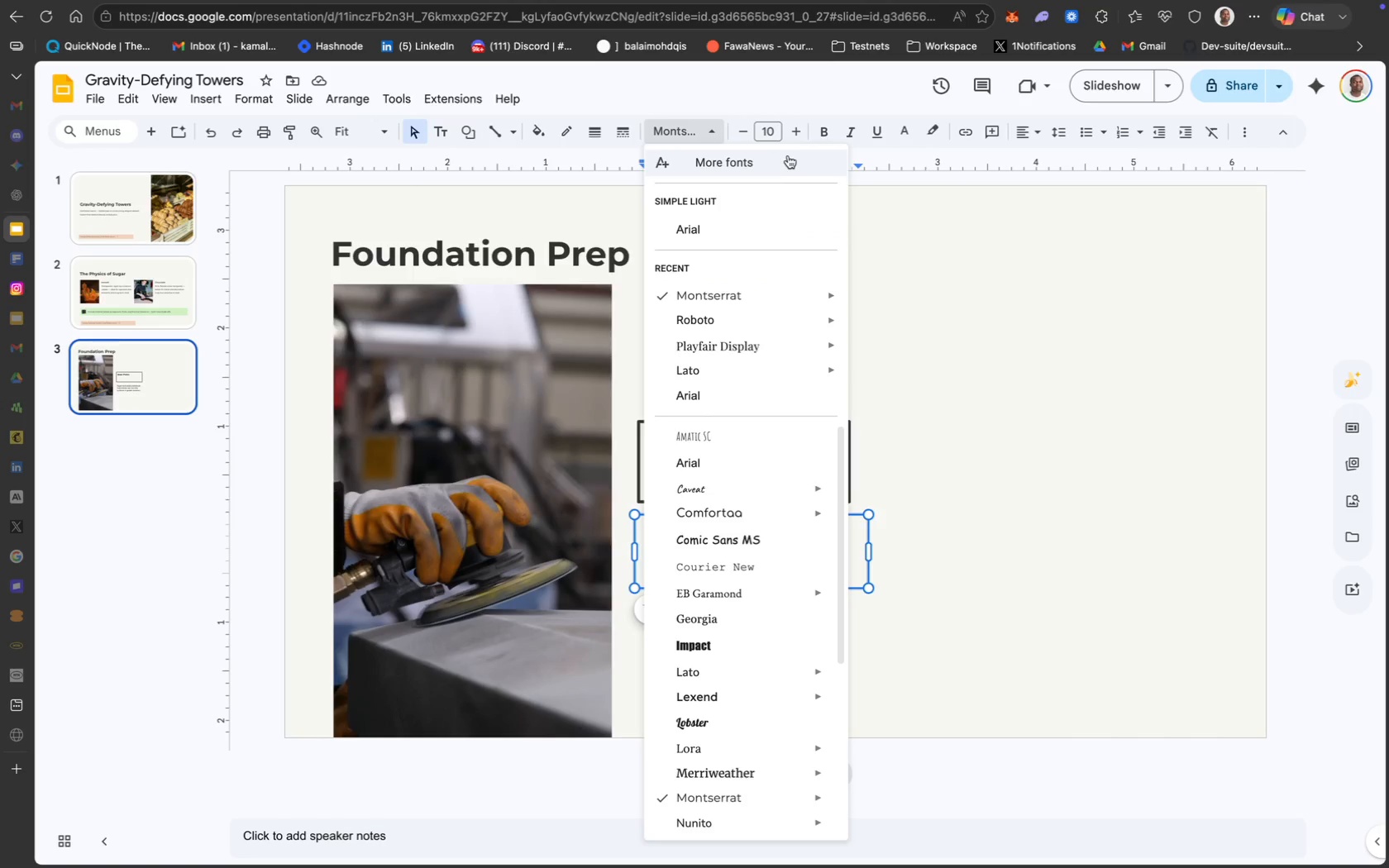 
left_click([778, 137])
 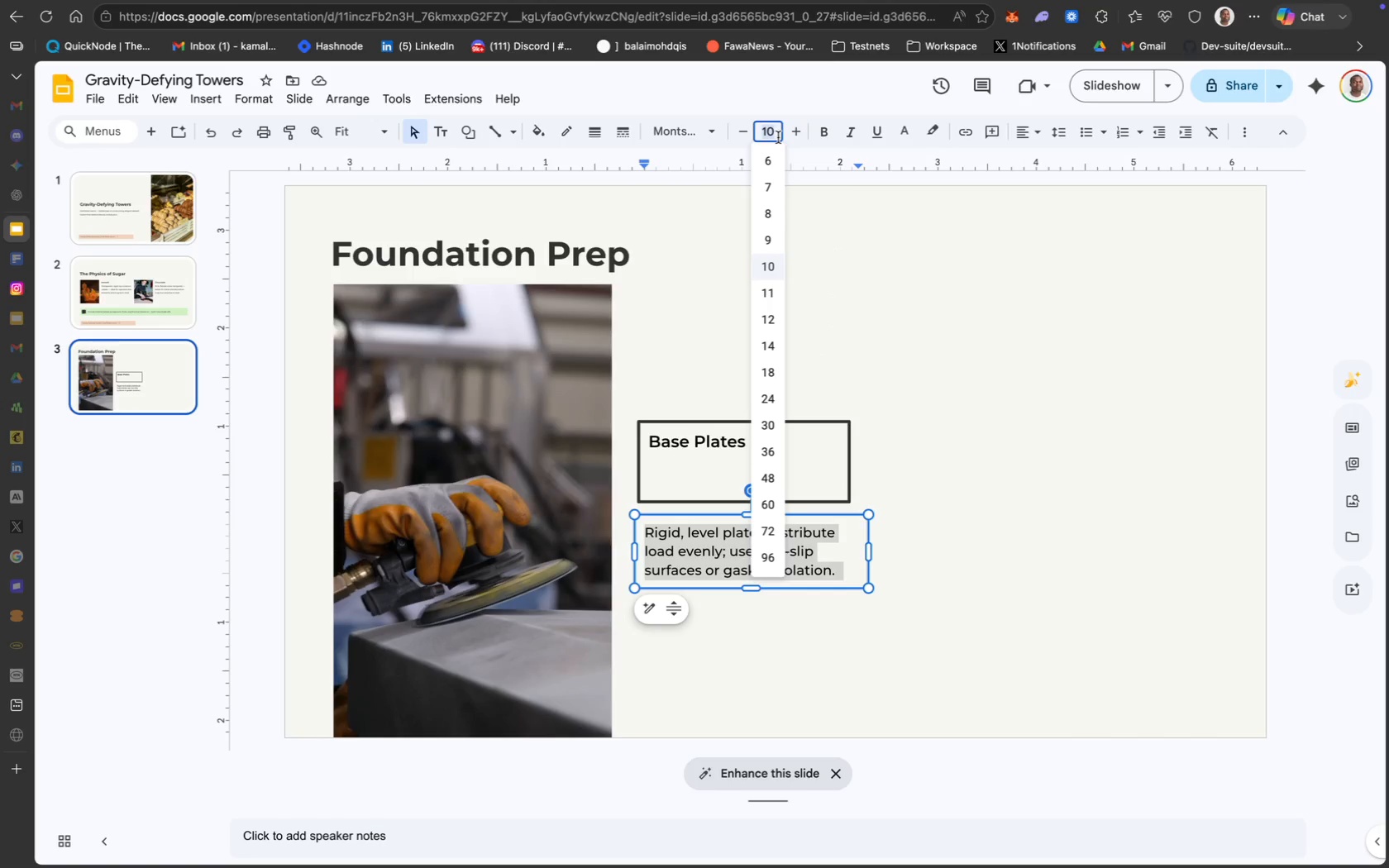 
type(11)
 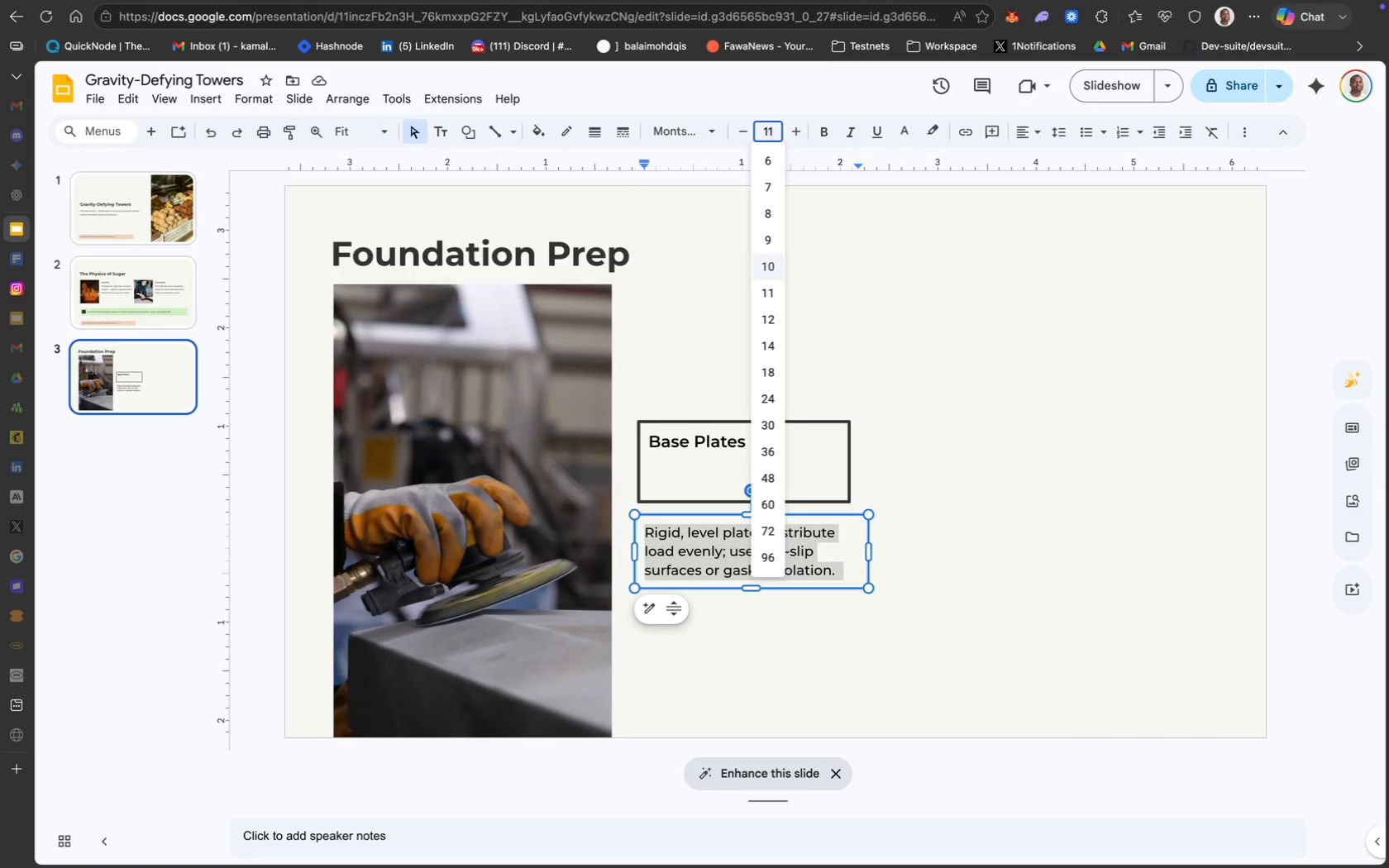 
key(Enter)
 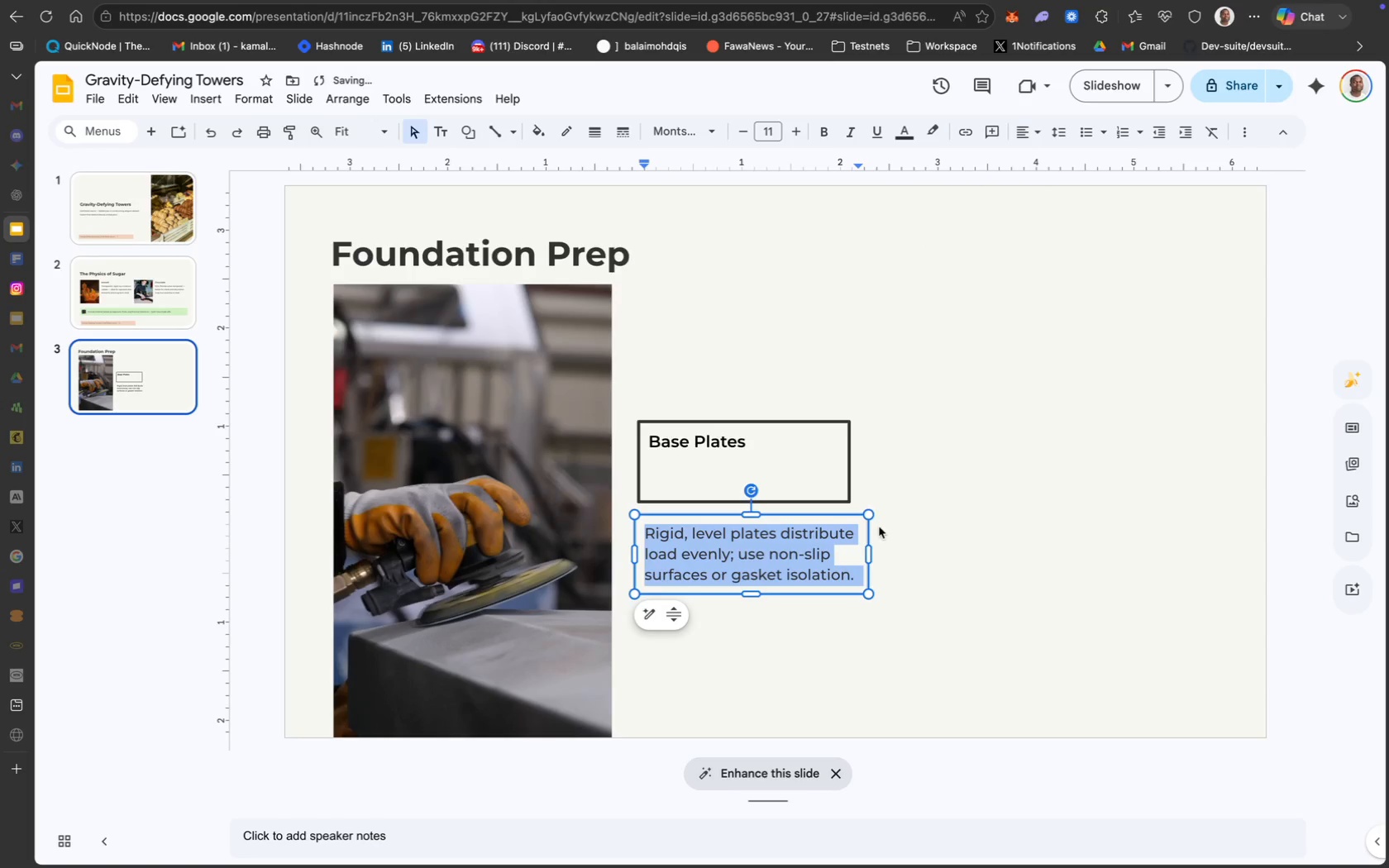 
left_click_drag(start_coordinate=[870, 555], to_coordinate=[878, 553])
 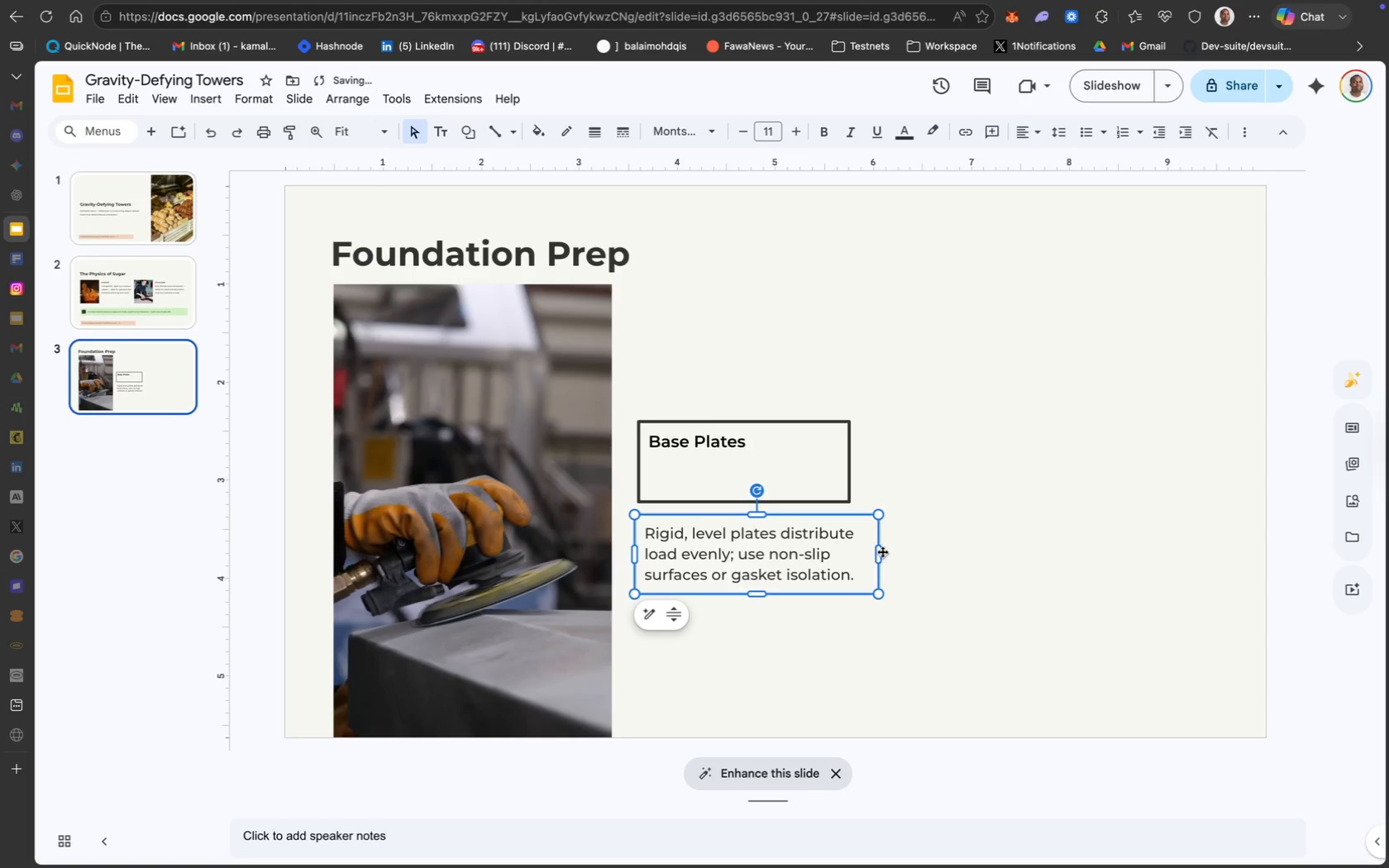 
left_click_drag(start_coordinate=[879, 551], to_coordinate=[867, 550])
 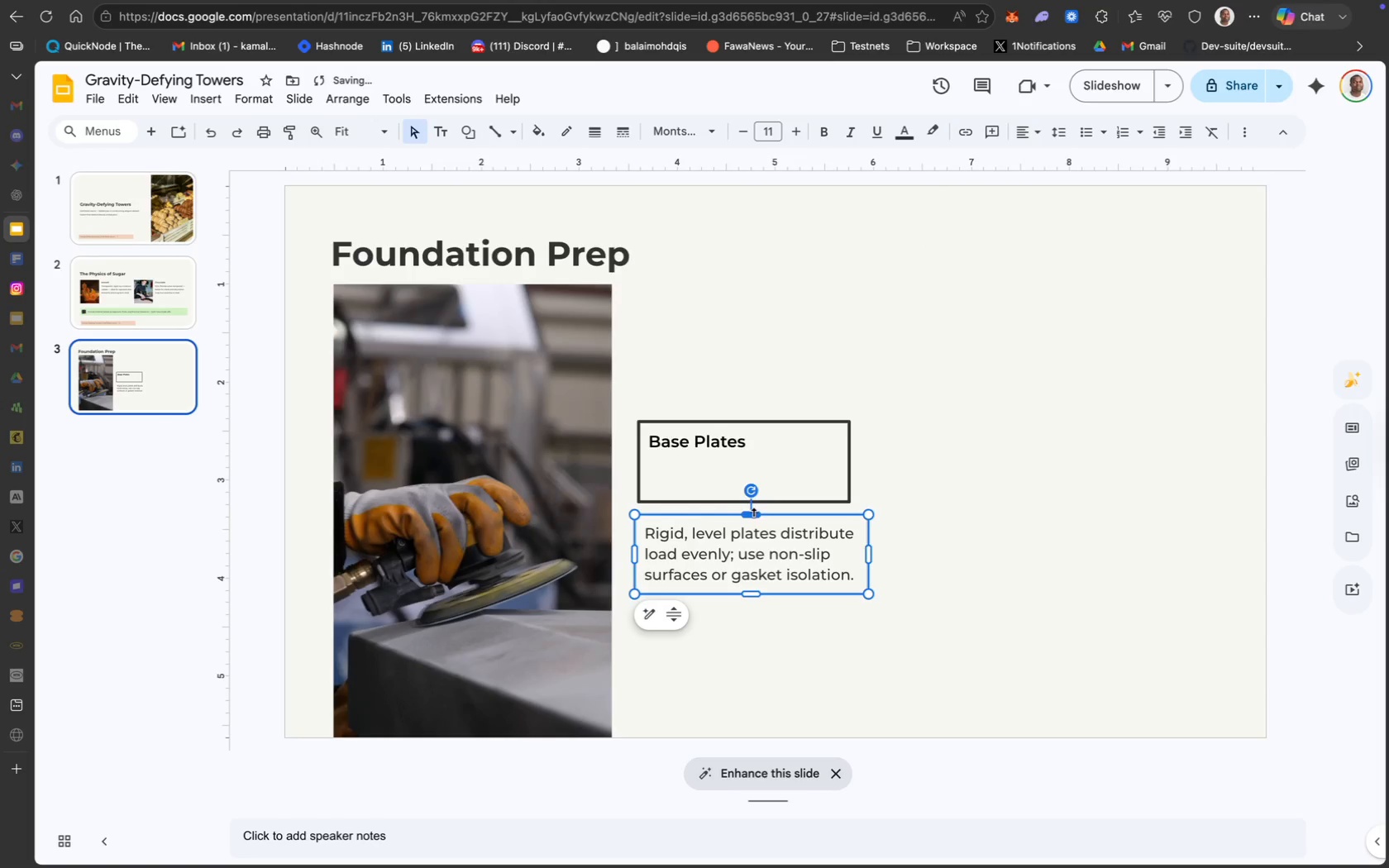 
left_click([808, 473])
 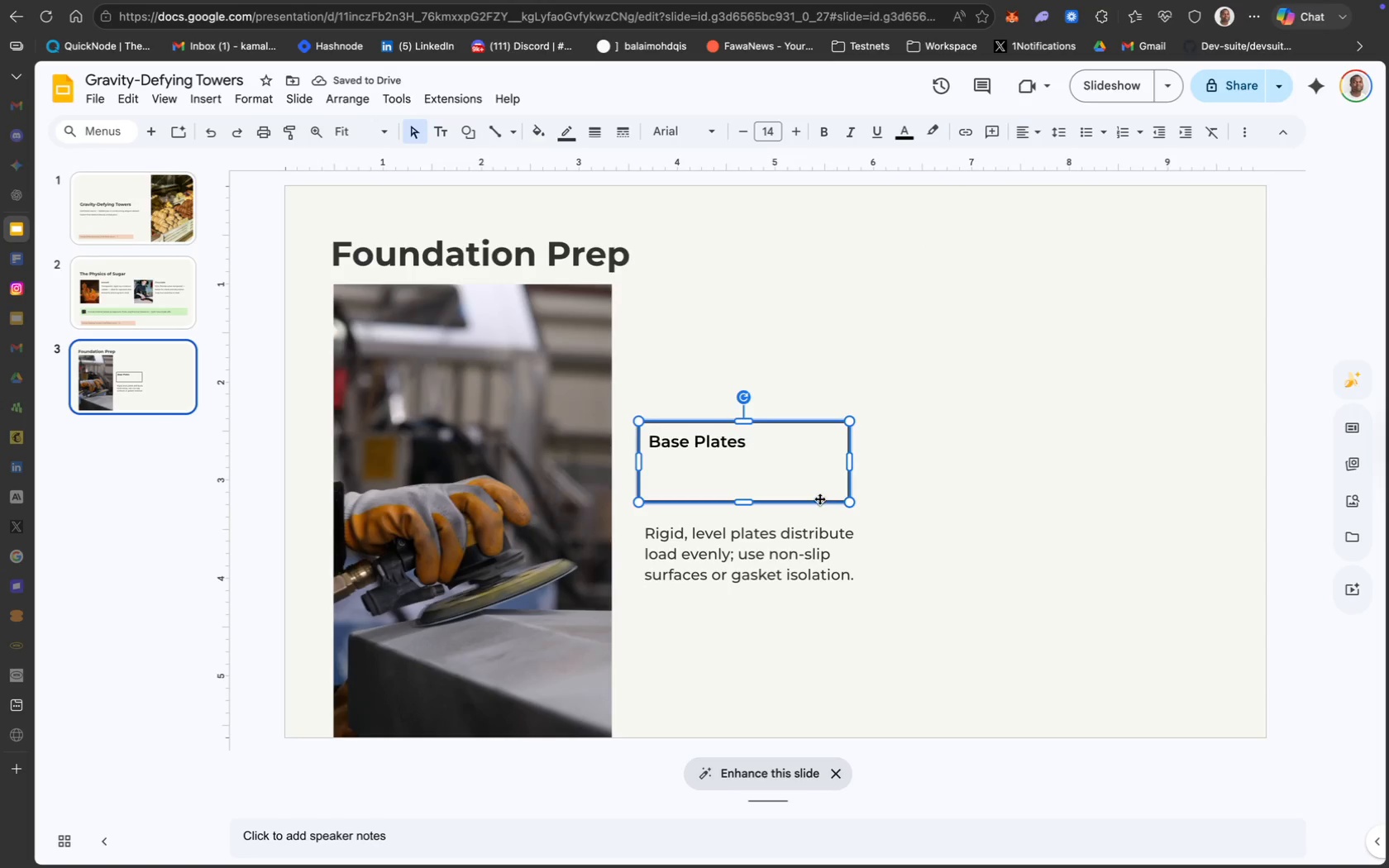 
left_click_drag(start_coordinate=[756, 560], to_coordinate=[746, 492])
 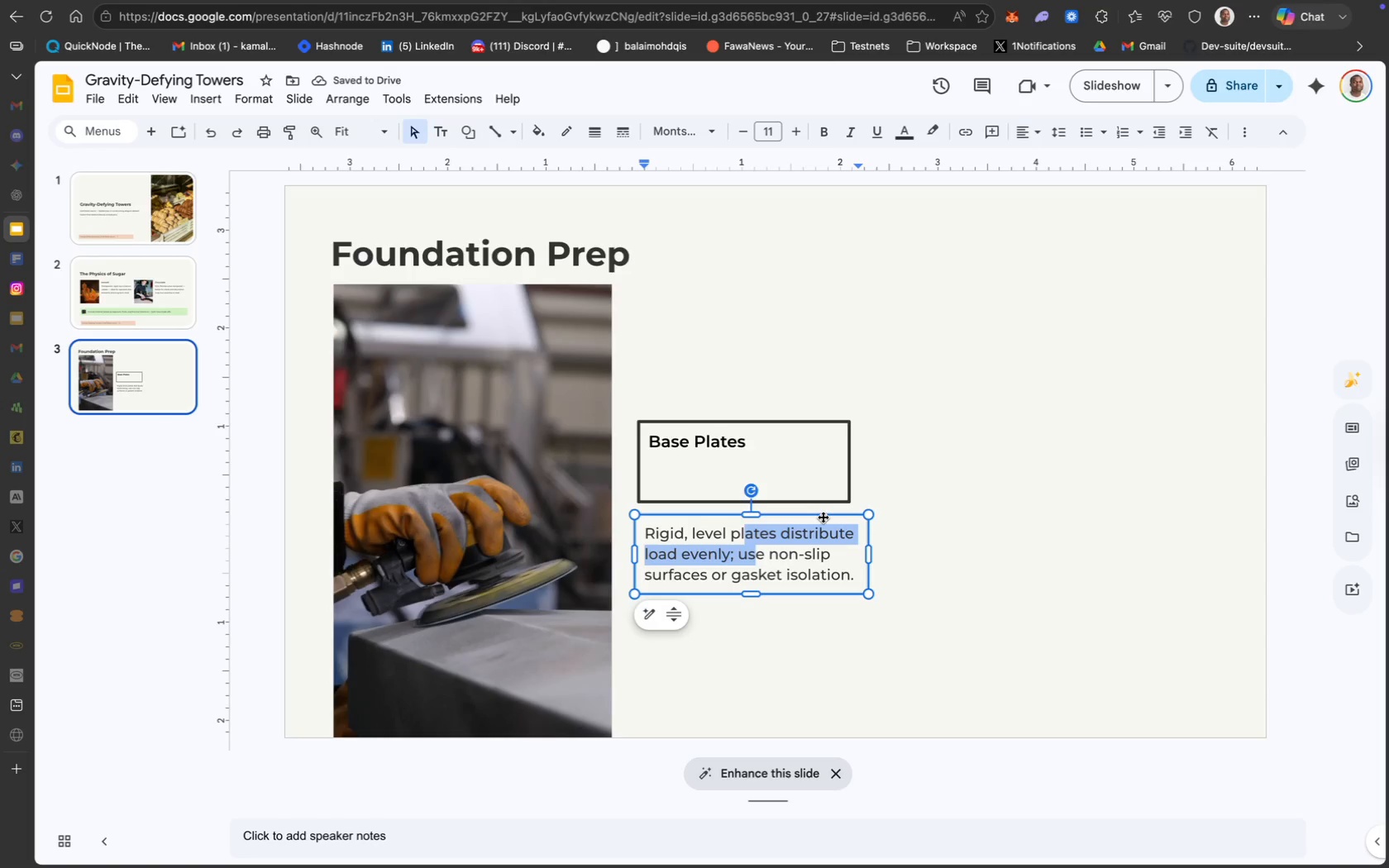 
left_click_drag(start_coordinate=[823, 517], to_coordinate=[826, 454])
 